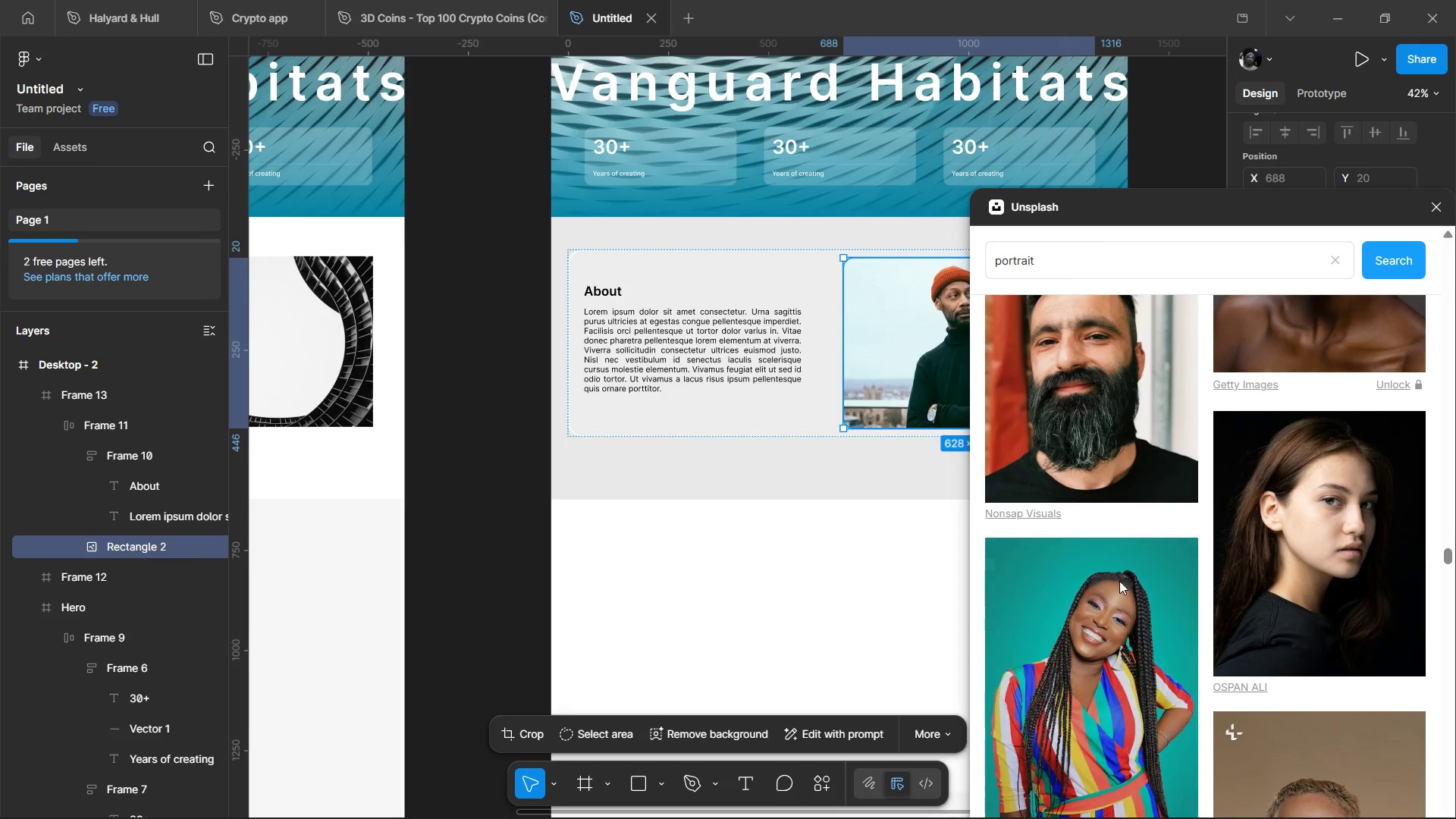 
scroll: coordinate [1116, 588], scroll_direction: down, amount: 10.0
 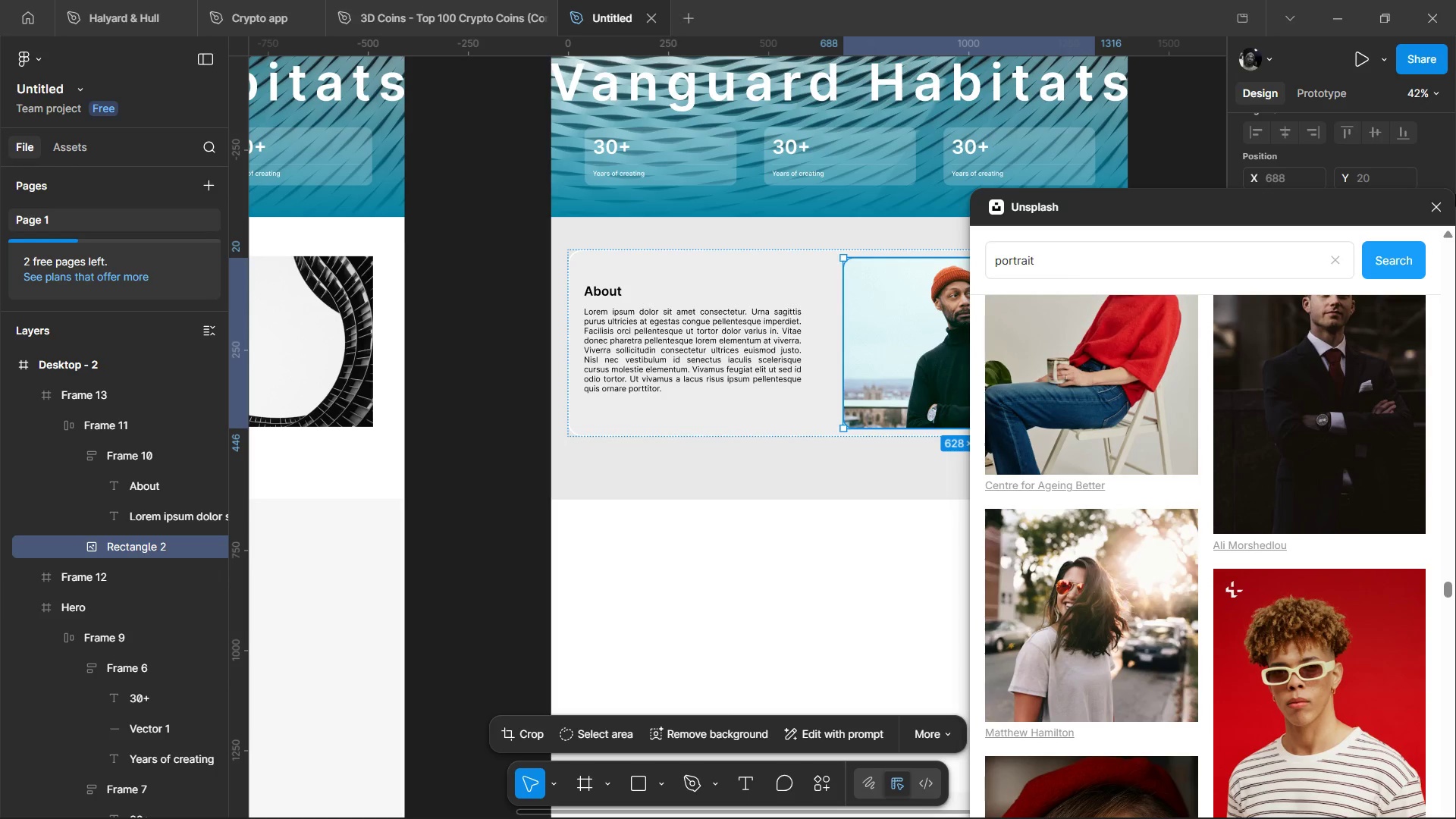 
left_click([1433, 199])
 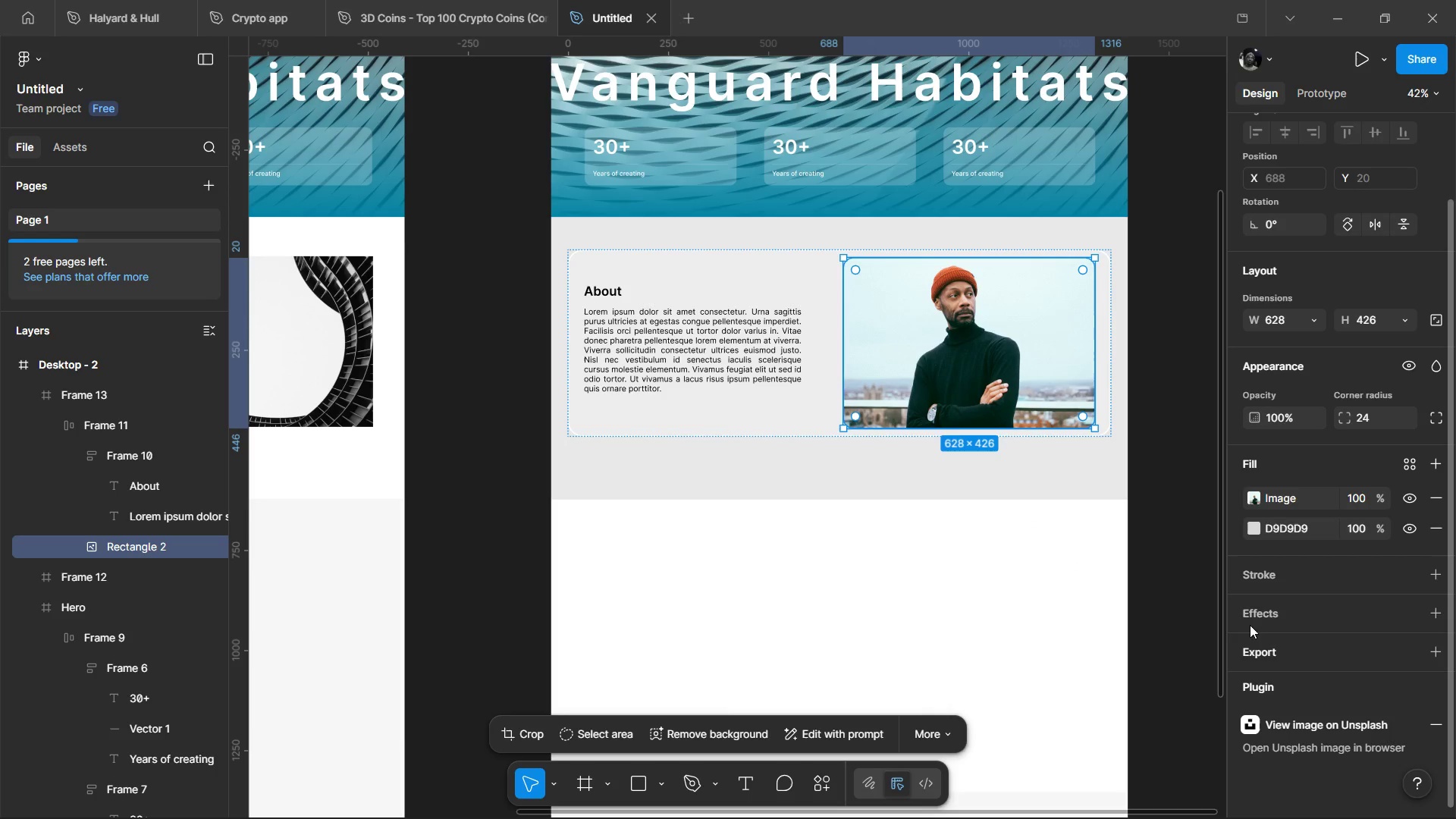 
left_click([1255, 492])
 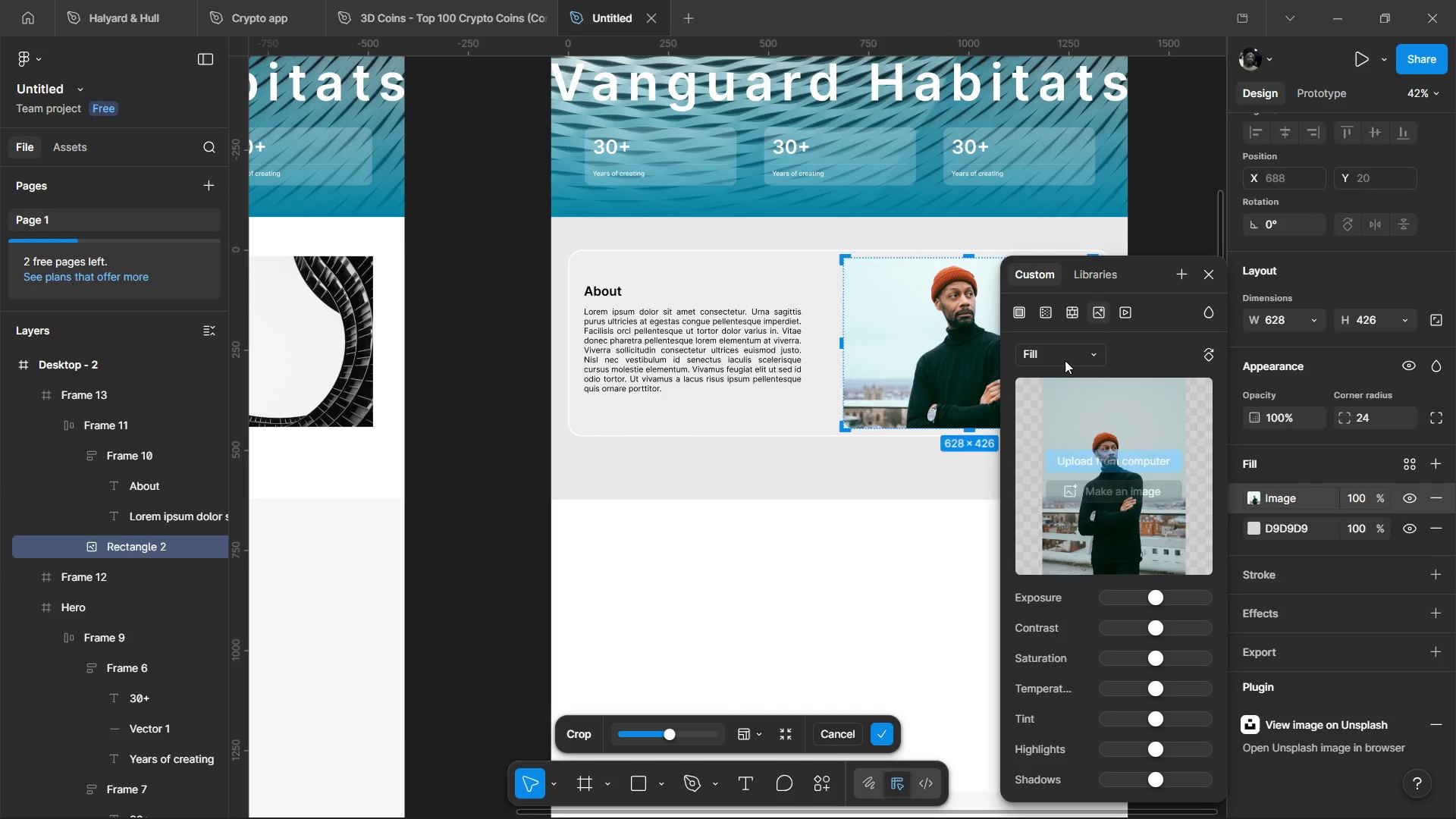 
left_click([1065, 359])
 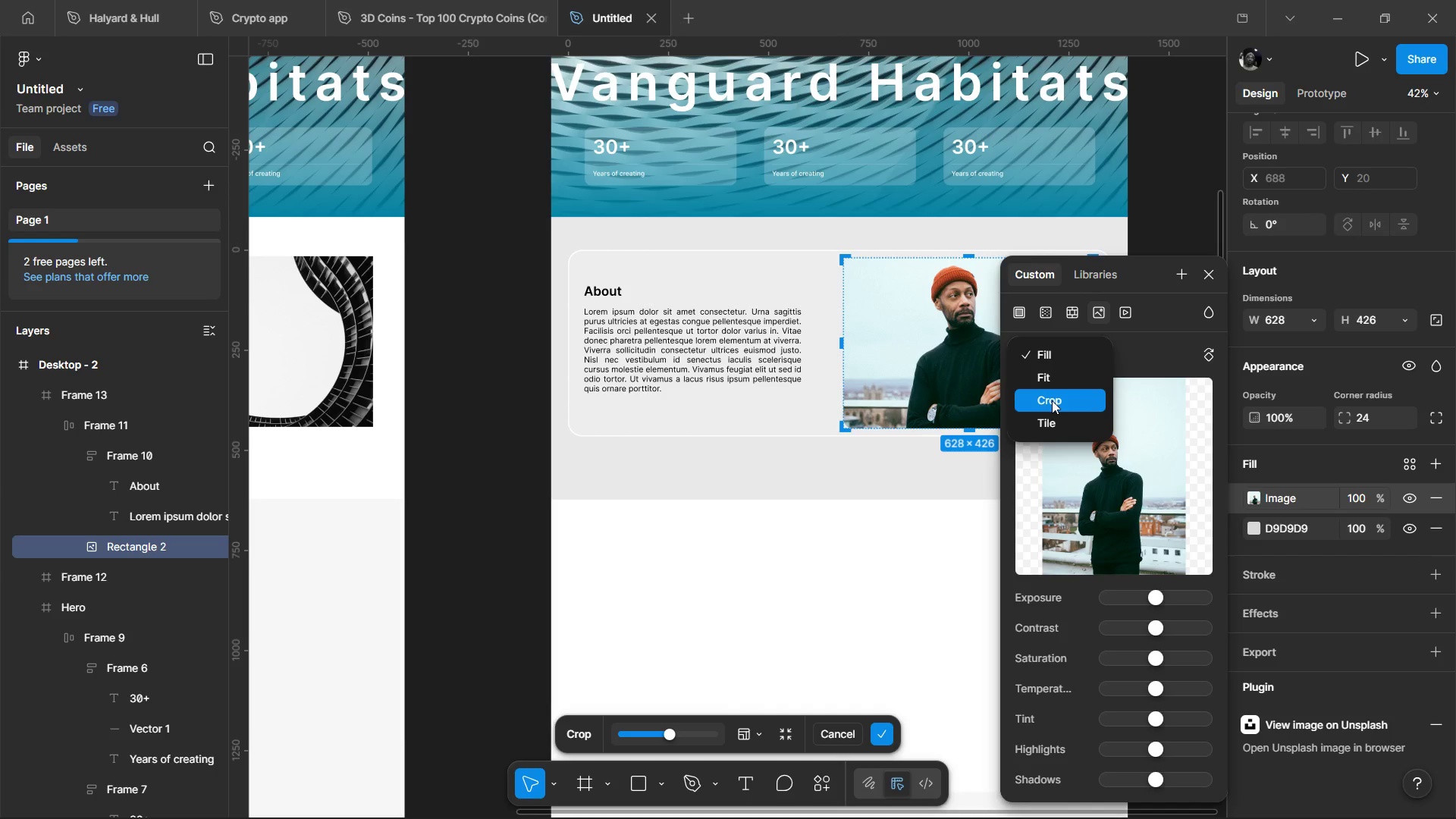 
left_click([1052, 400])
 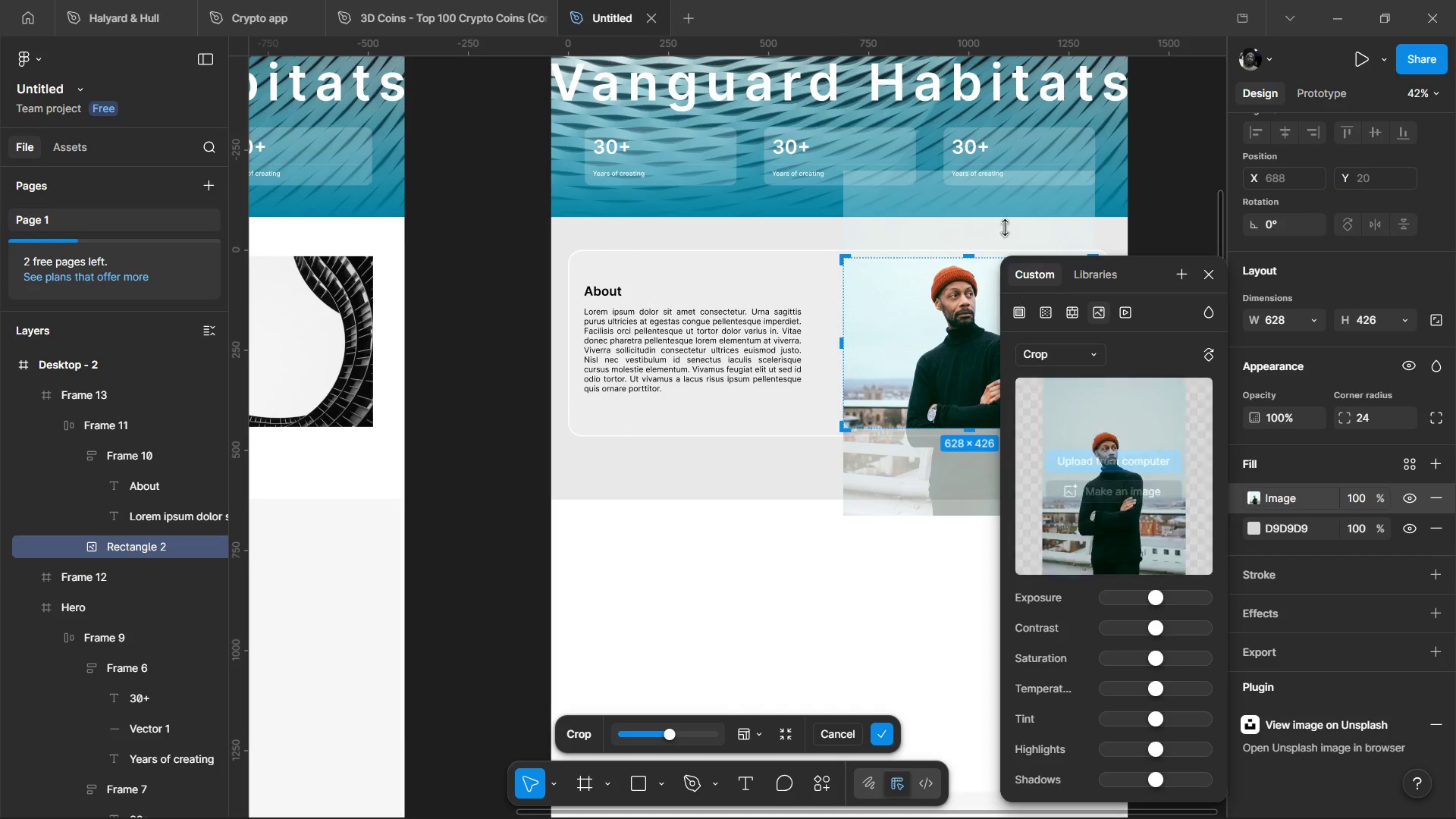 
left_click([1003, 199])
 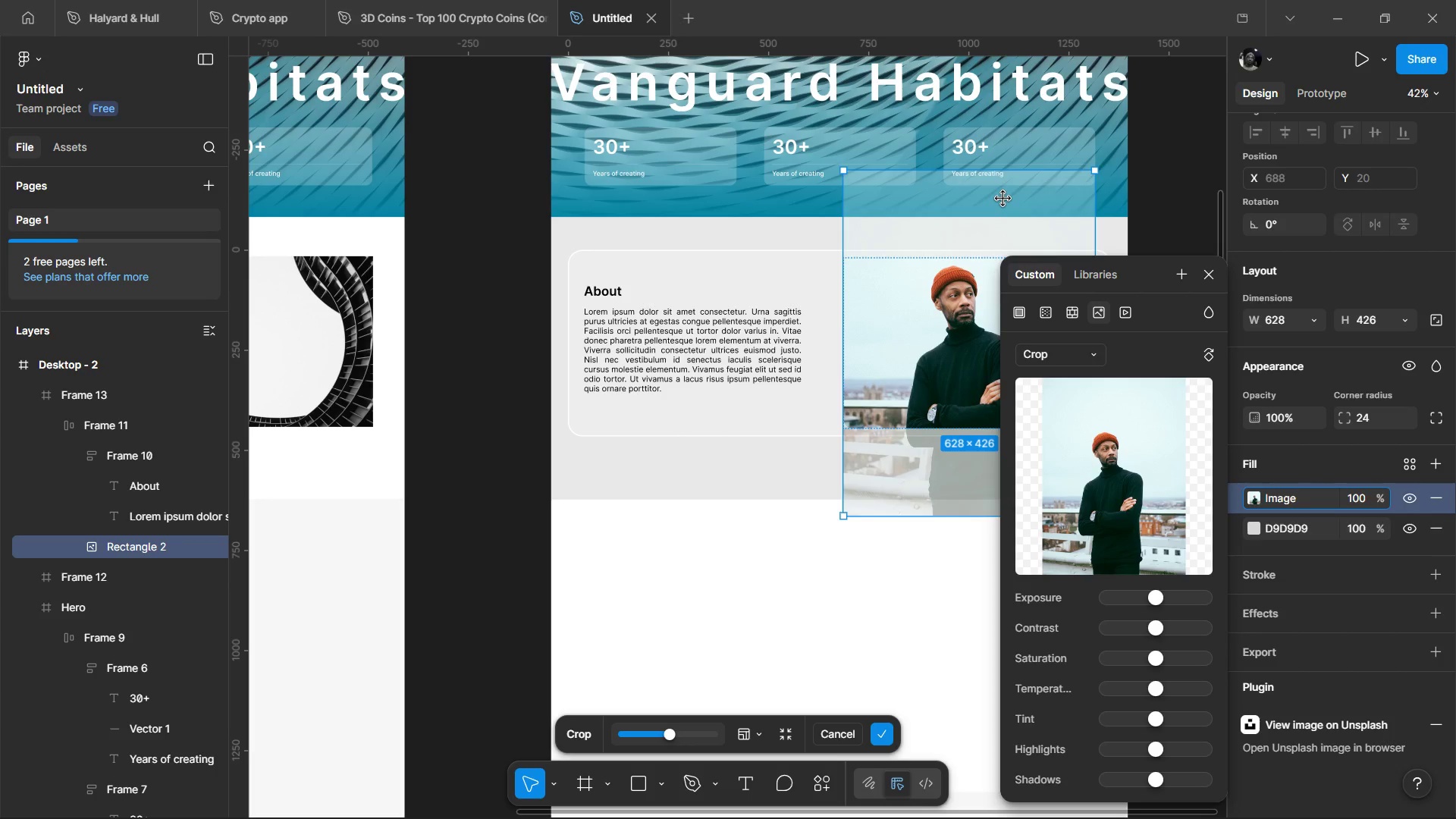 
hold_key(key=ArrowDown, duration=1.52)
 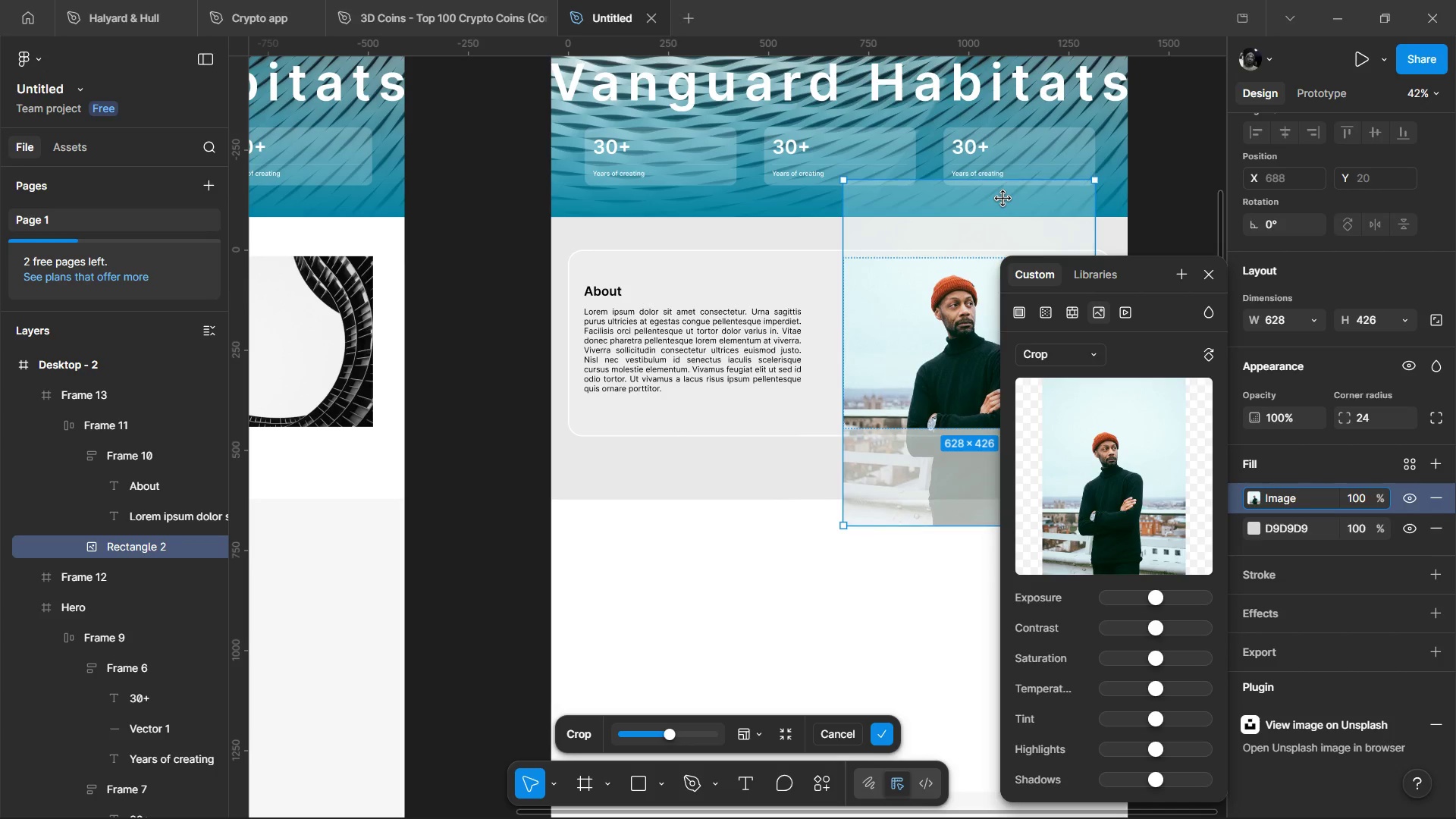 
hold_key(key=ArrowDown, duration=0.94)
 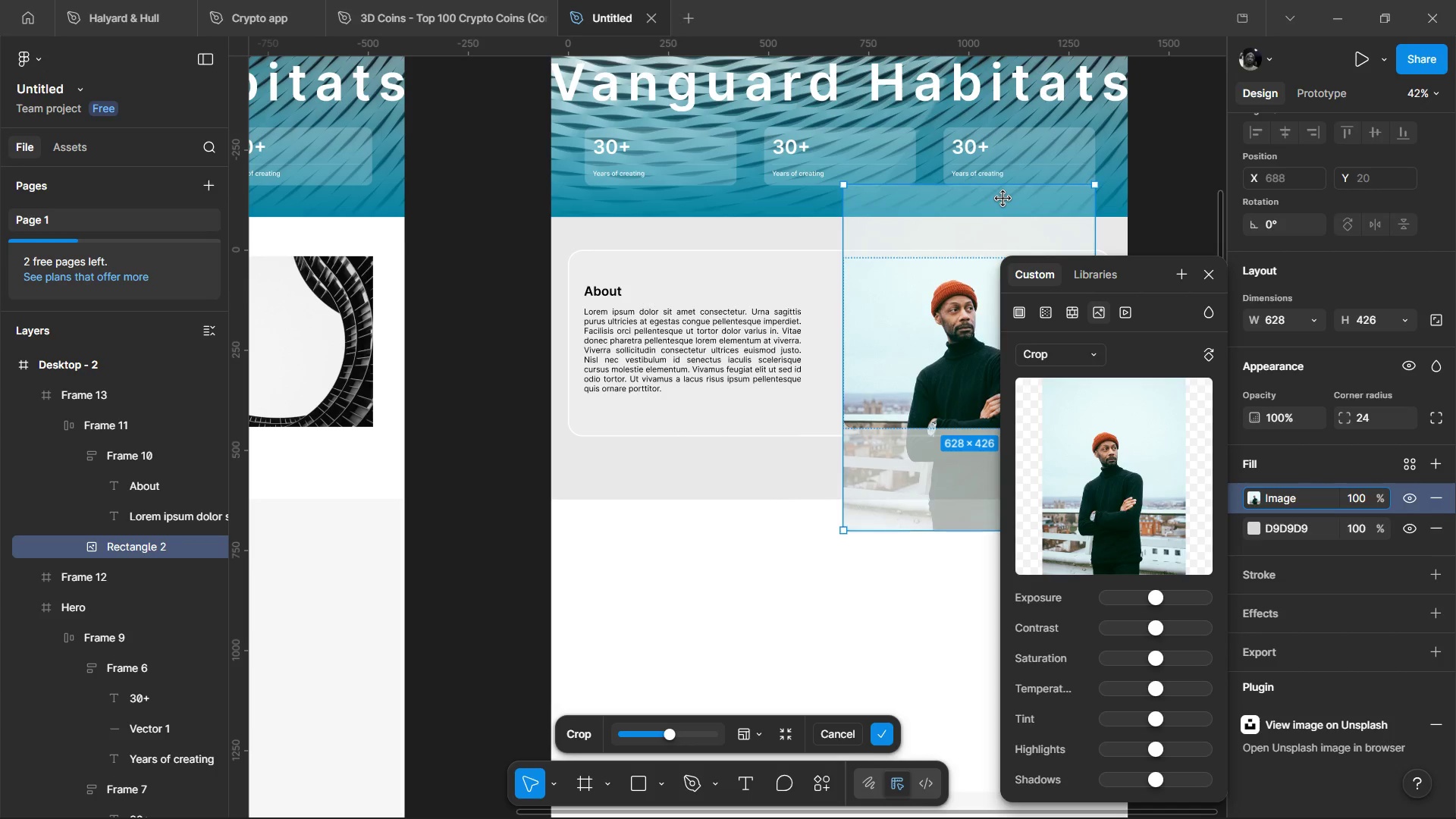 
key(ArrowDown)
 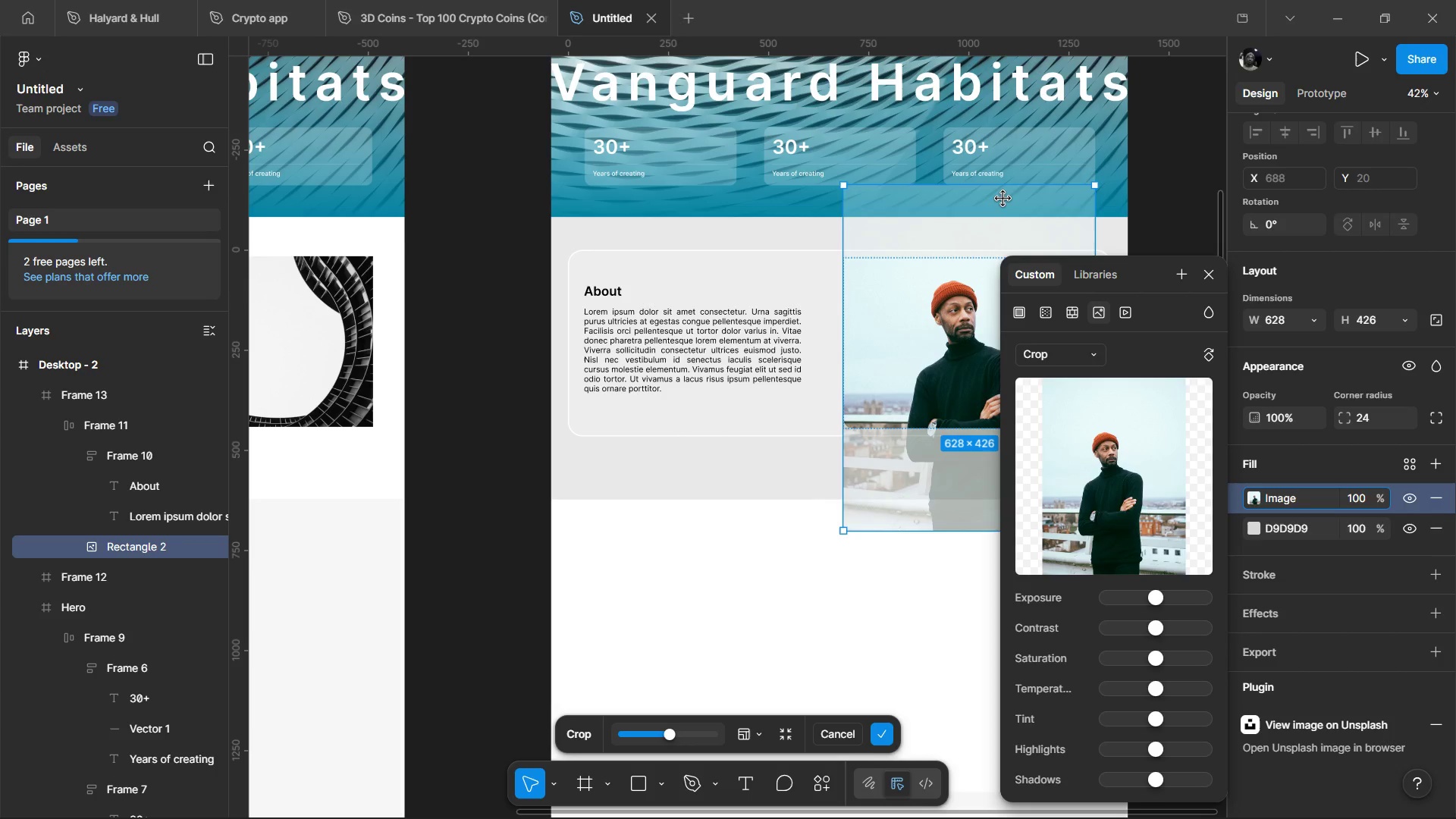 
key(ArrowDown)
 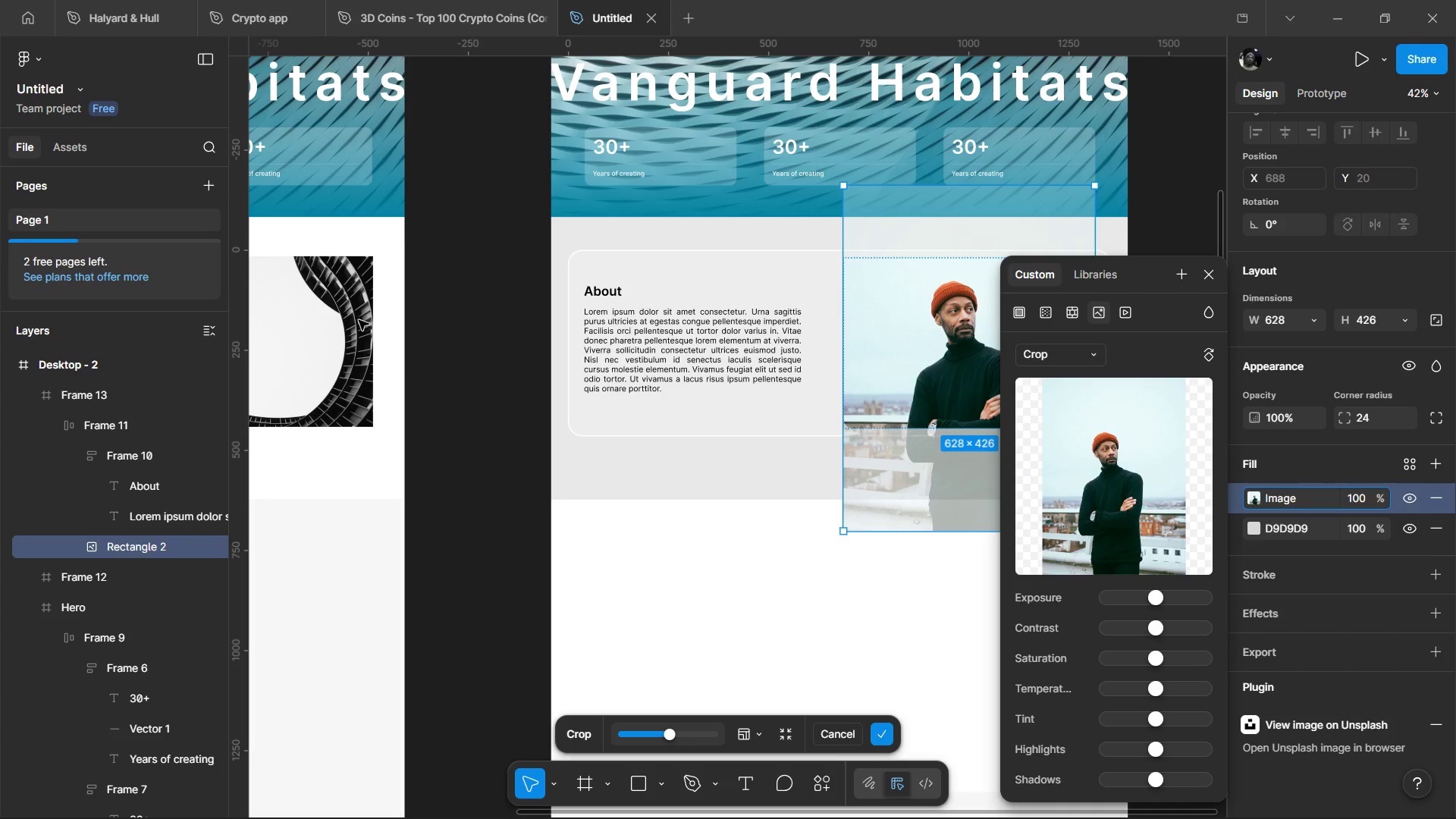 
double_click([497, 404])
 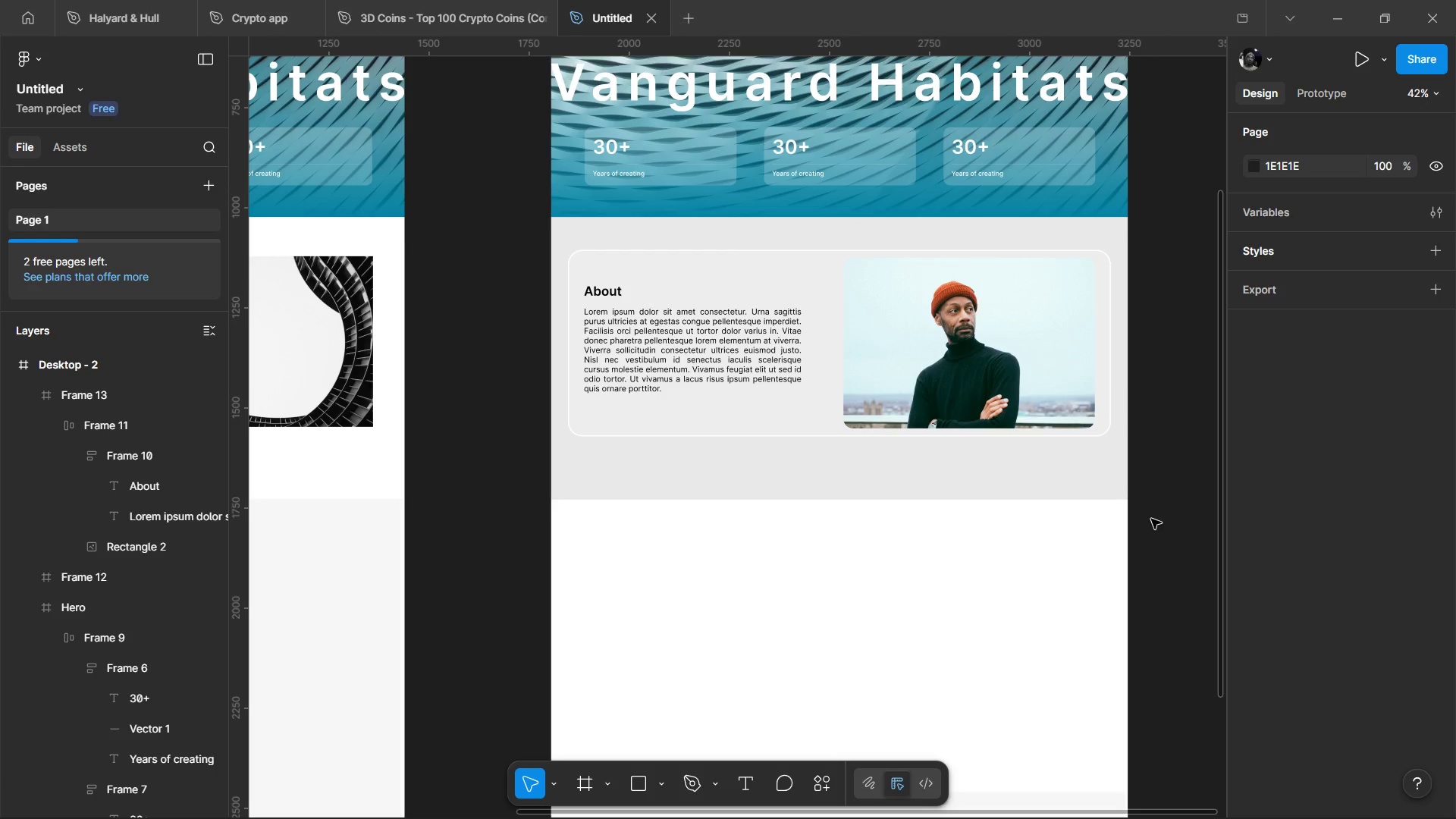 
double_click([1082, 391])
 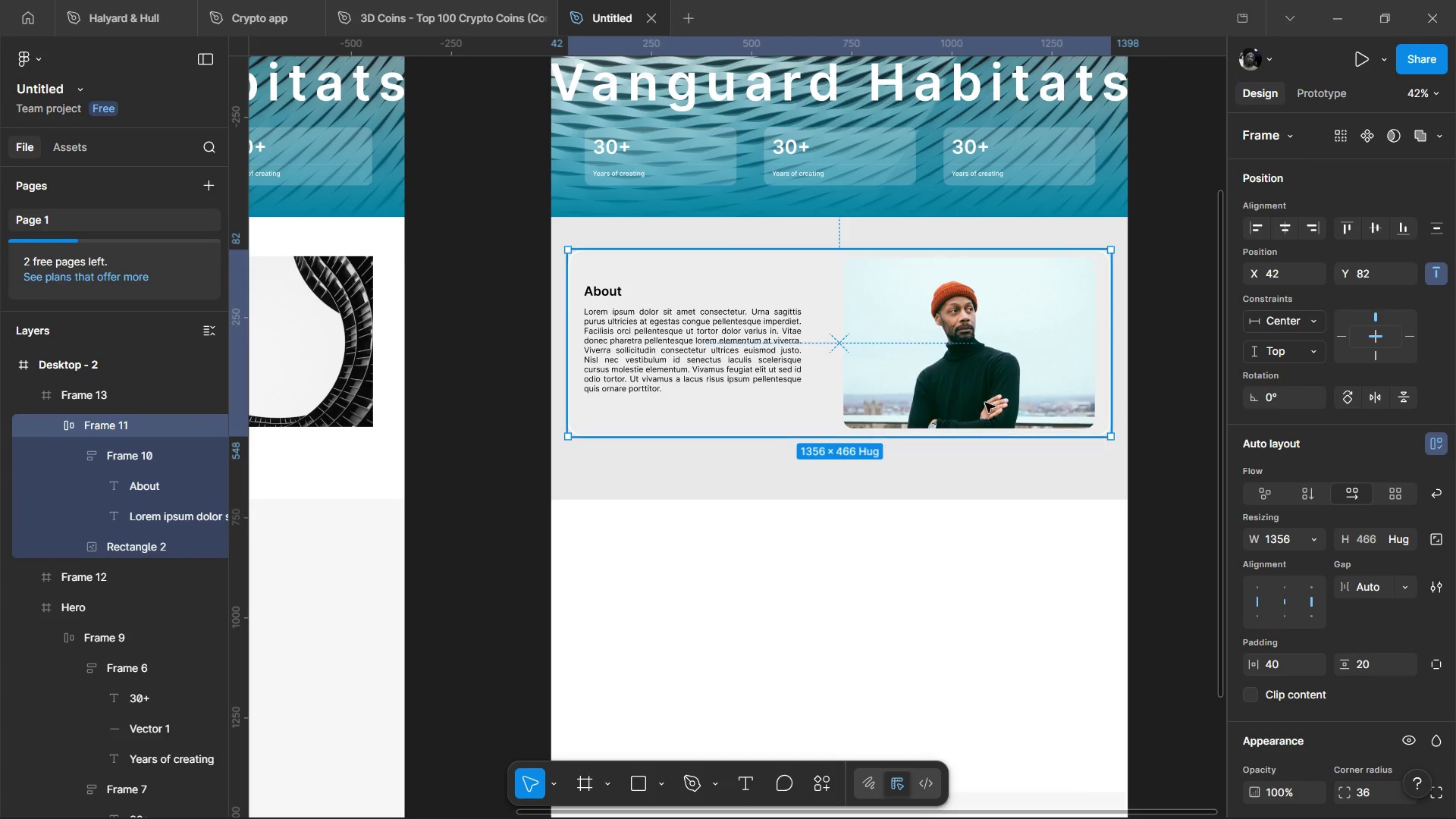 
scroll: coordinate [1336, 656], scroll_direction: down, amount: 2.0
 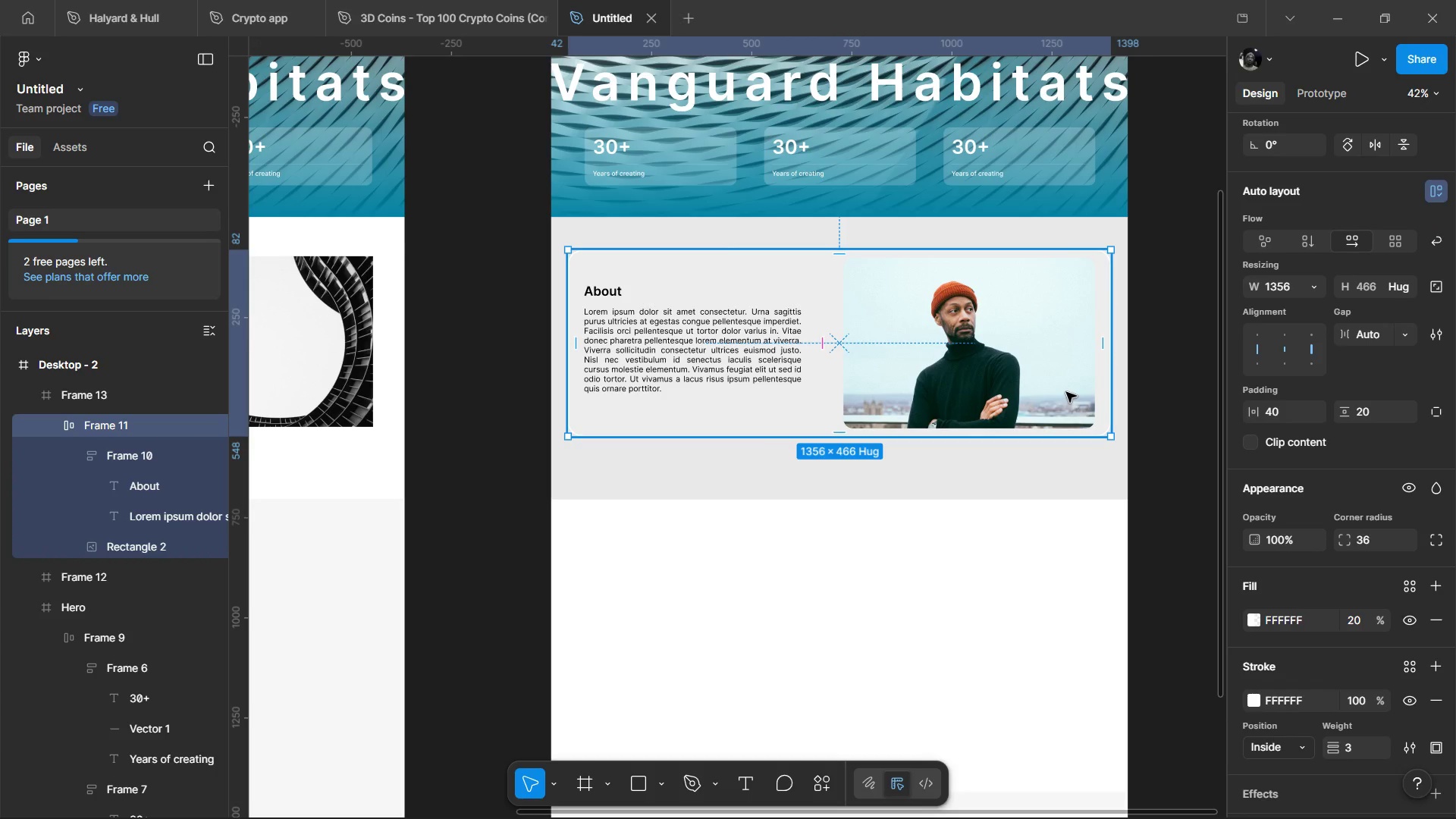 
double_click([1066, 392])
 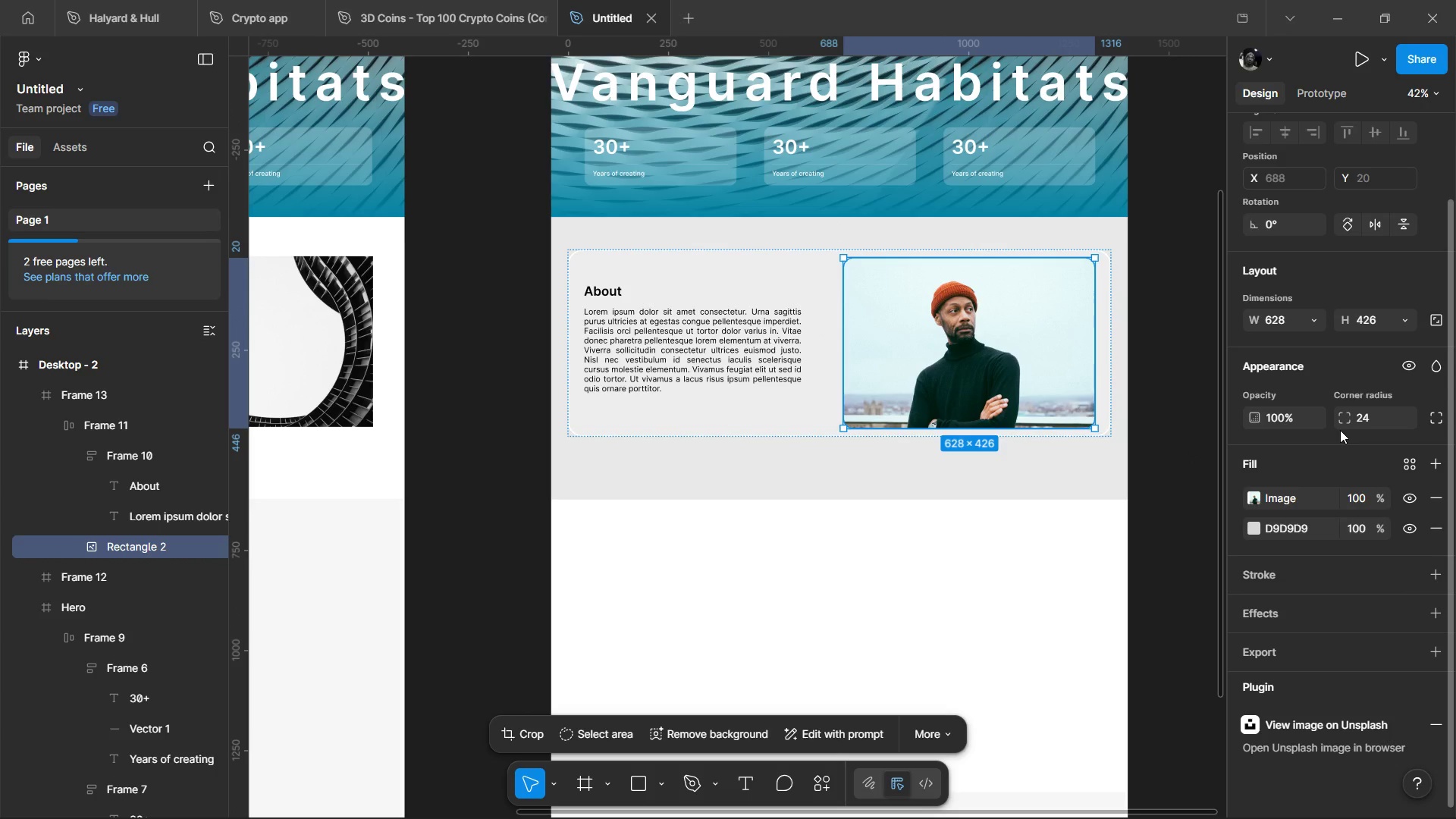 
wait(5.2)
 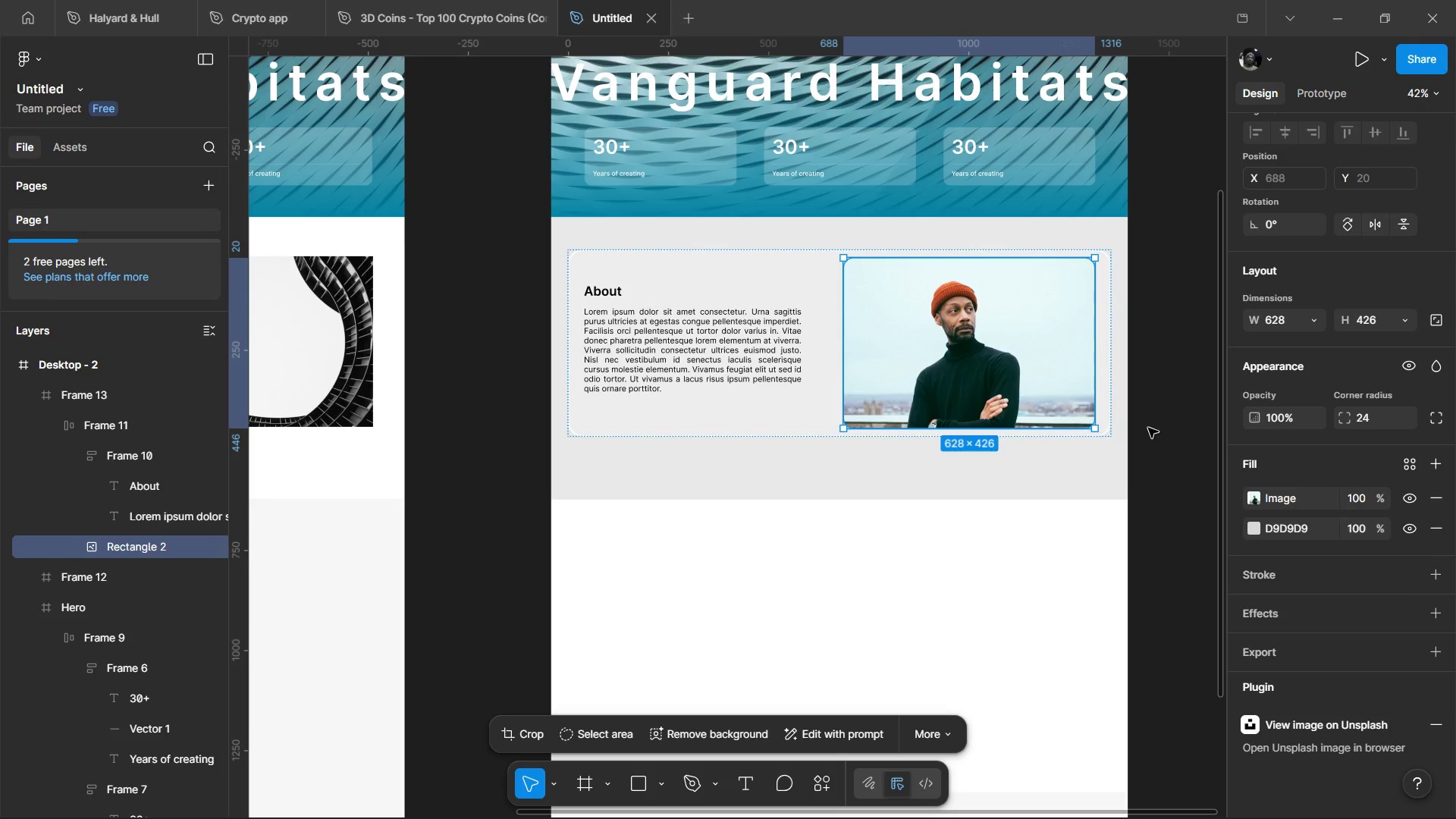 
left_click([808, 391])
 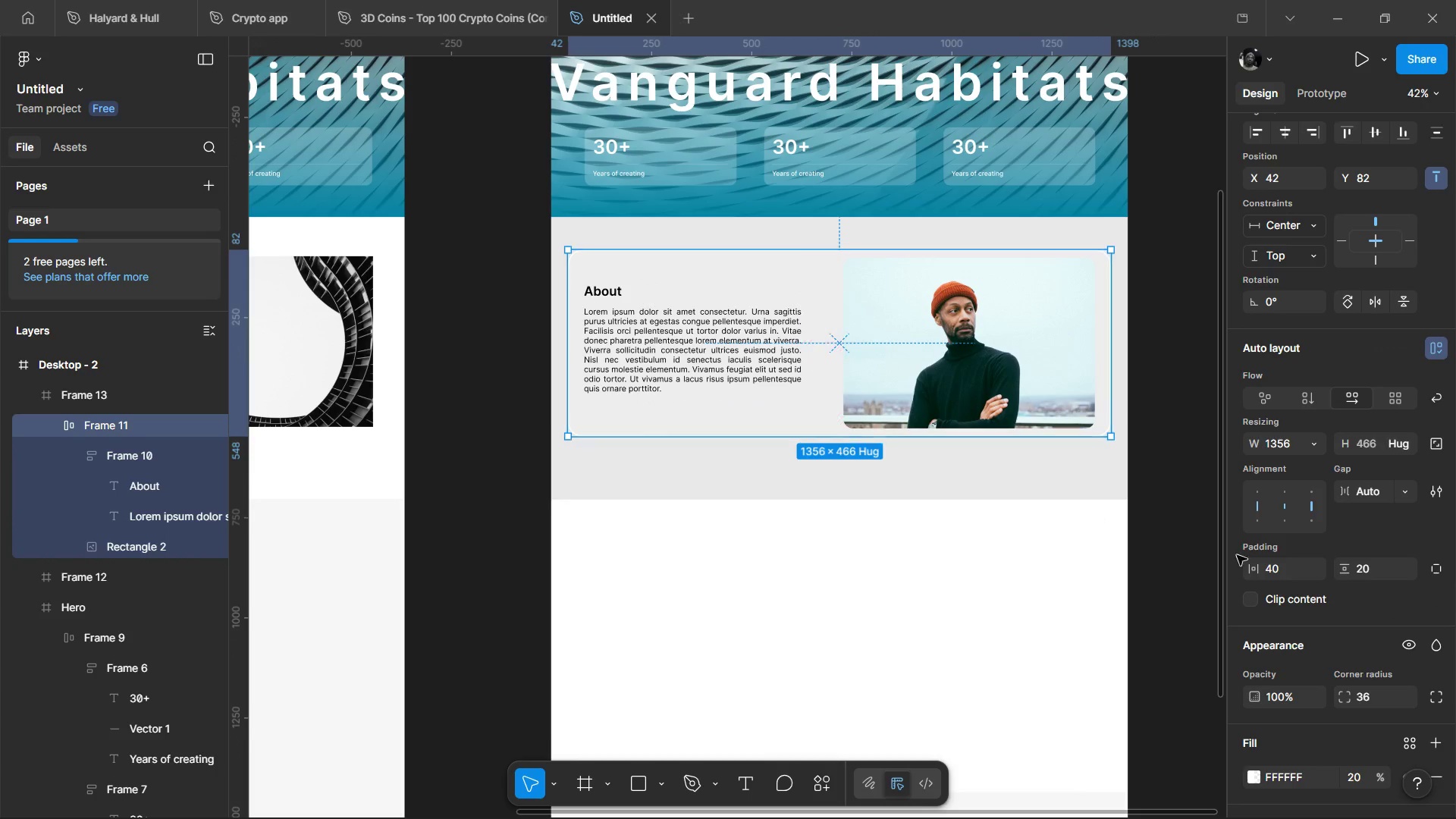 
left_click([1375, 568])
 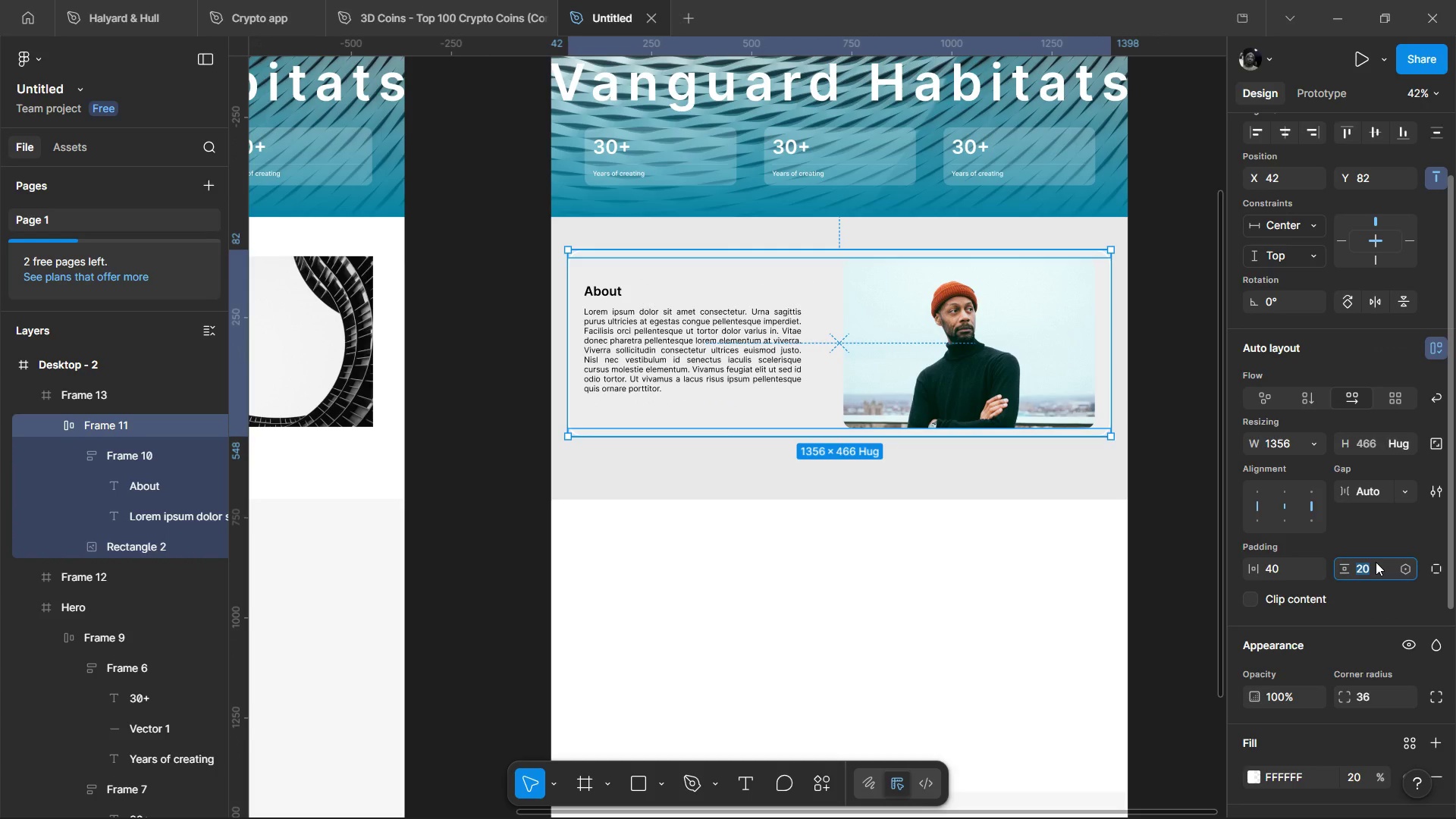 
type(40)
 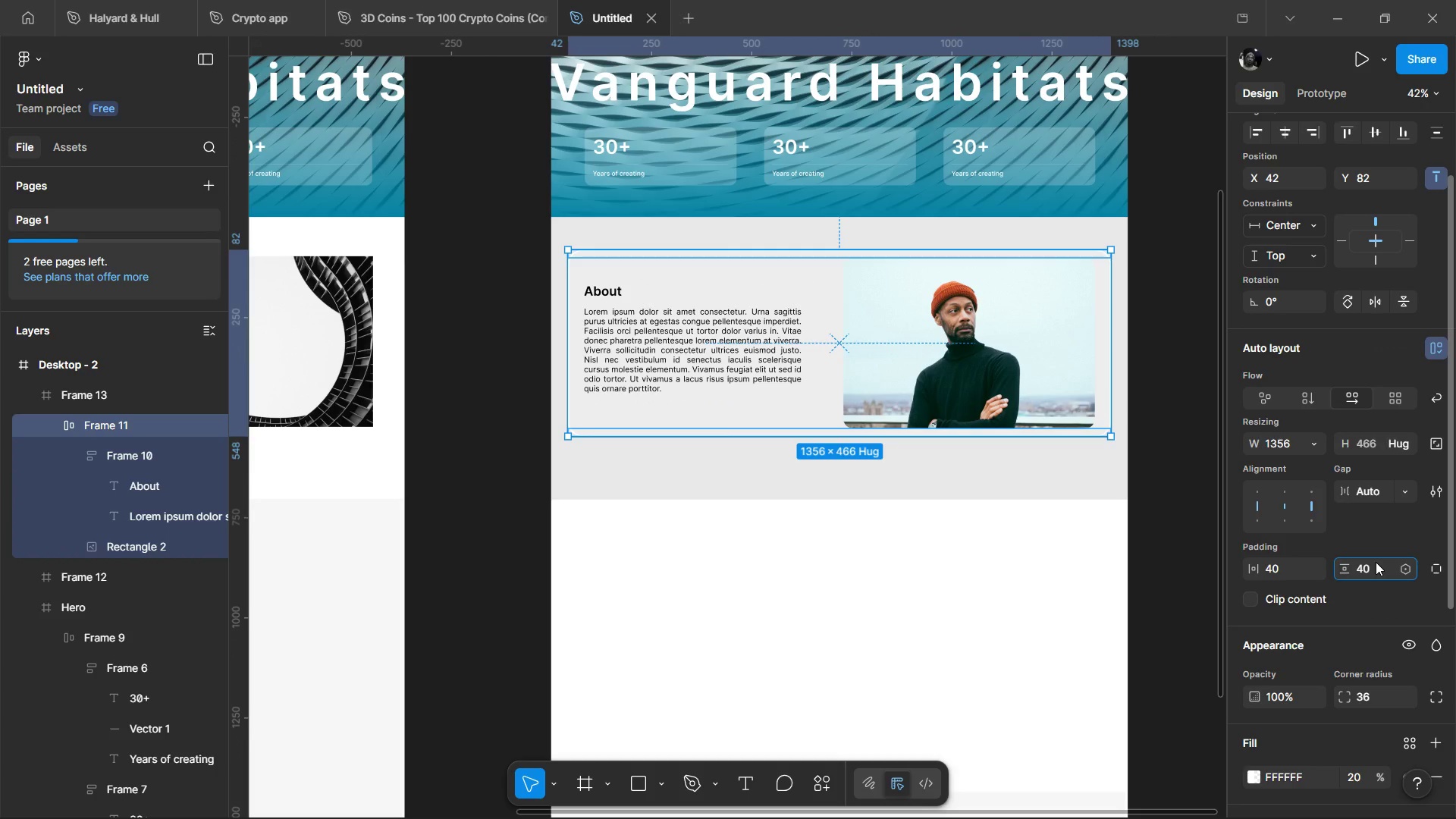 
key(Enter)
 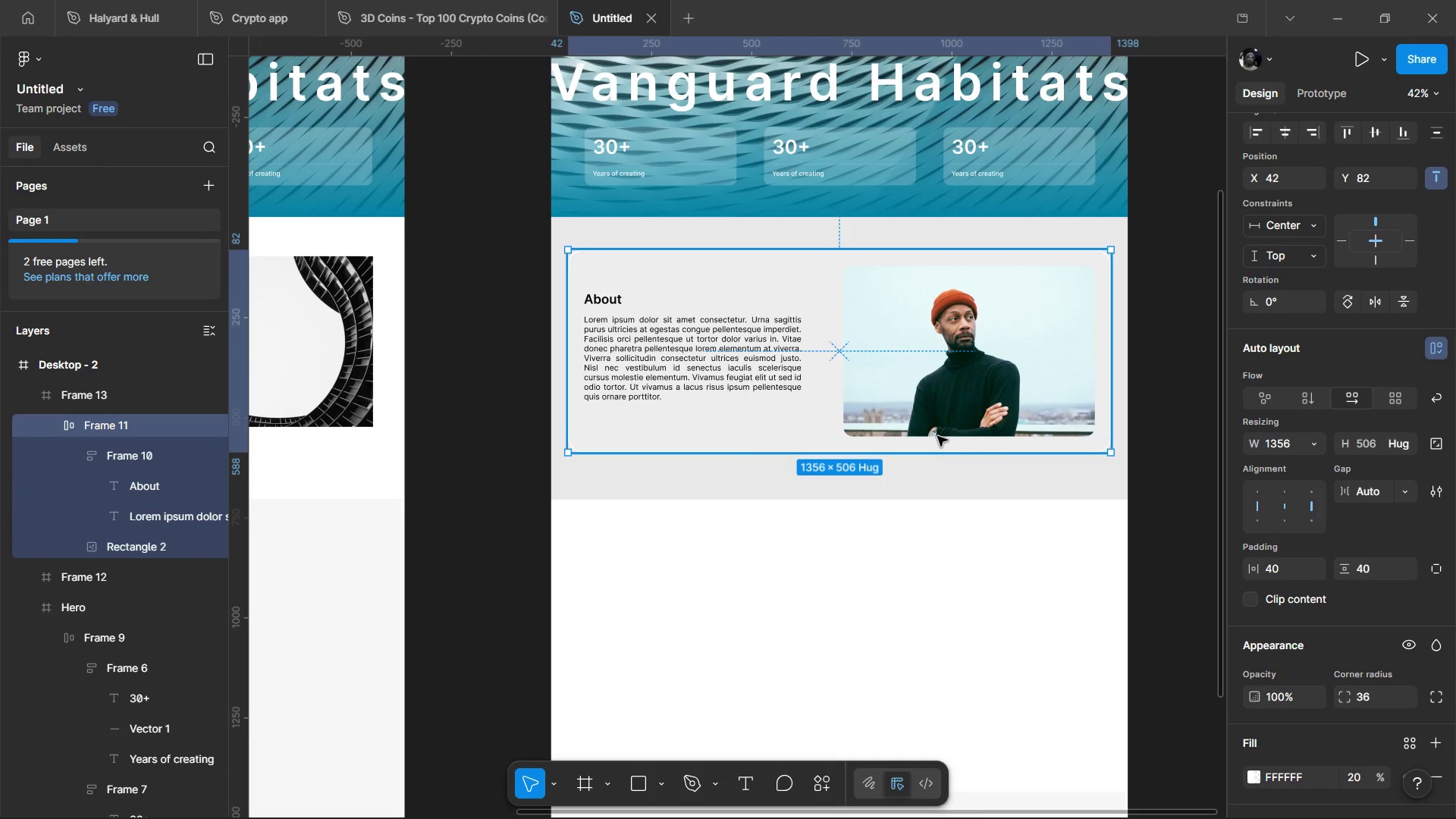 
left_click([969, 507])
 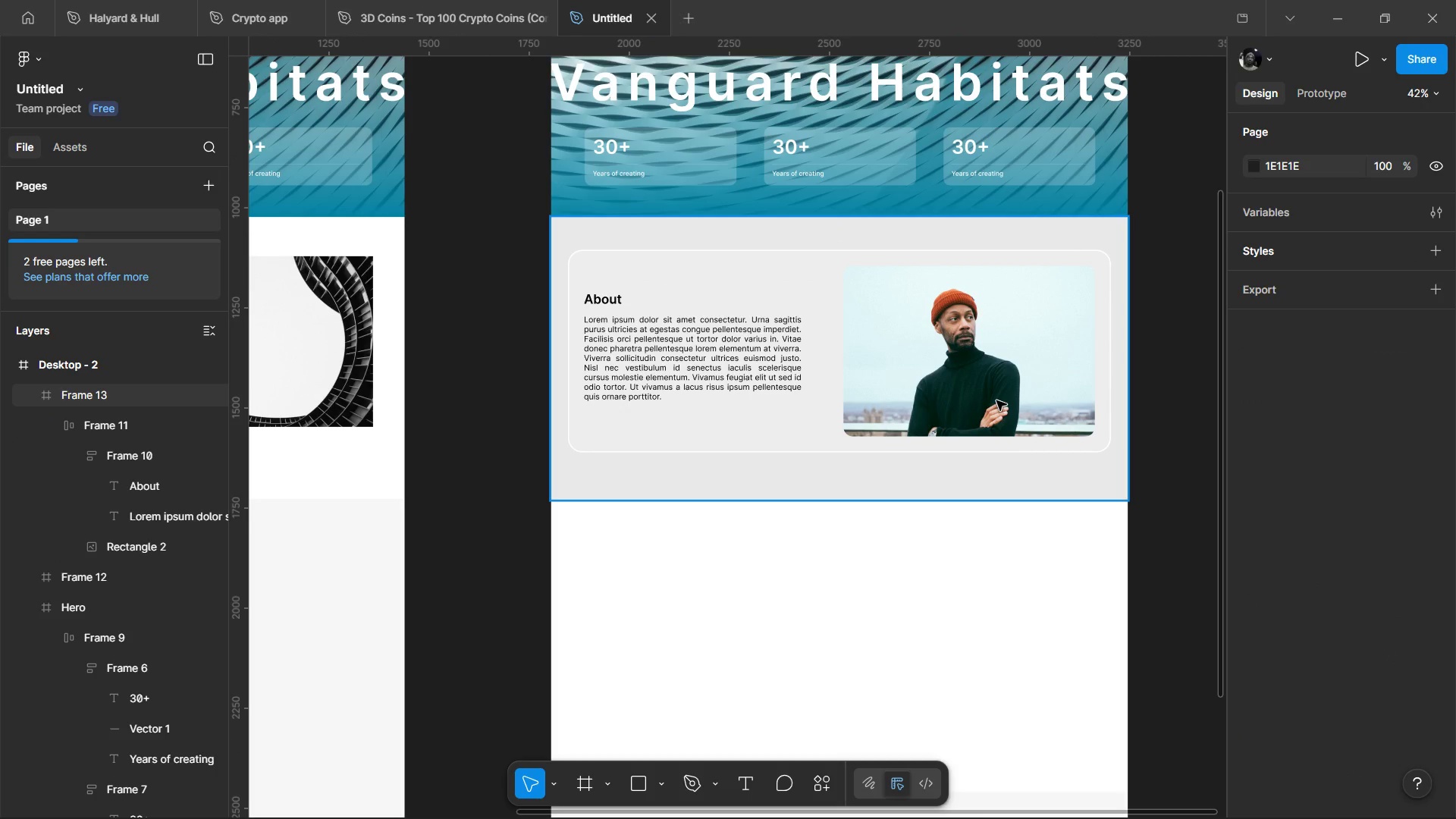 
double_click([1031, 387])
 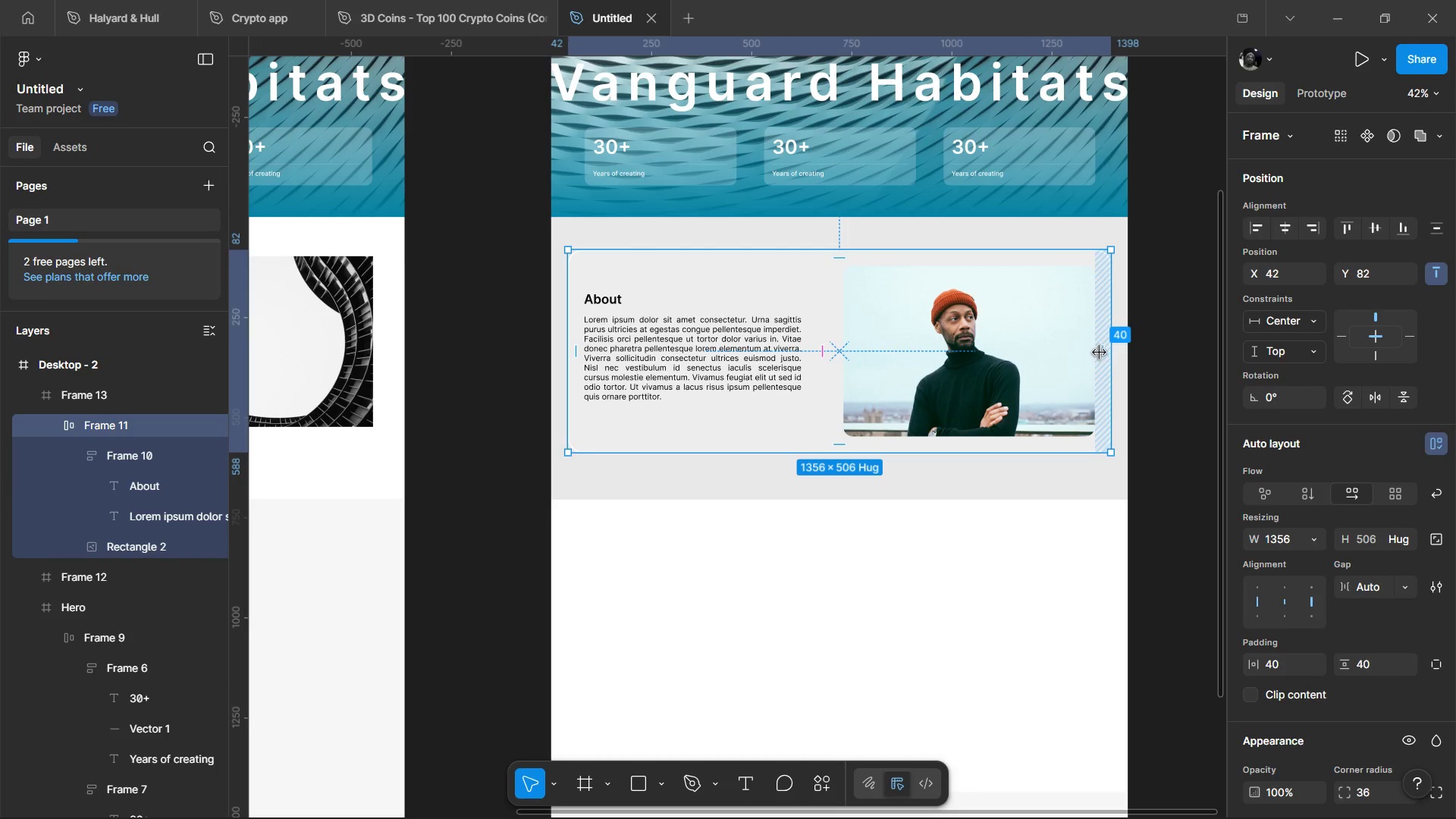 
double_click([1024, 385])
 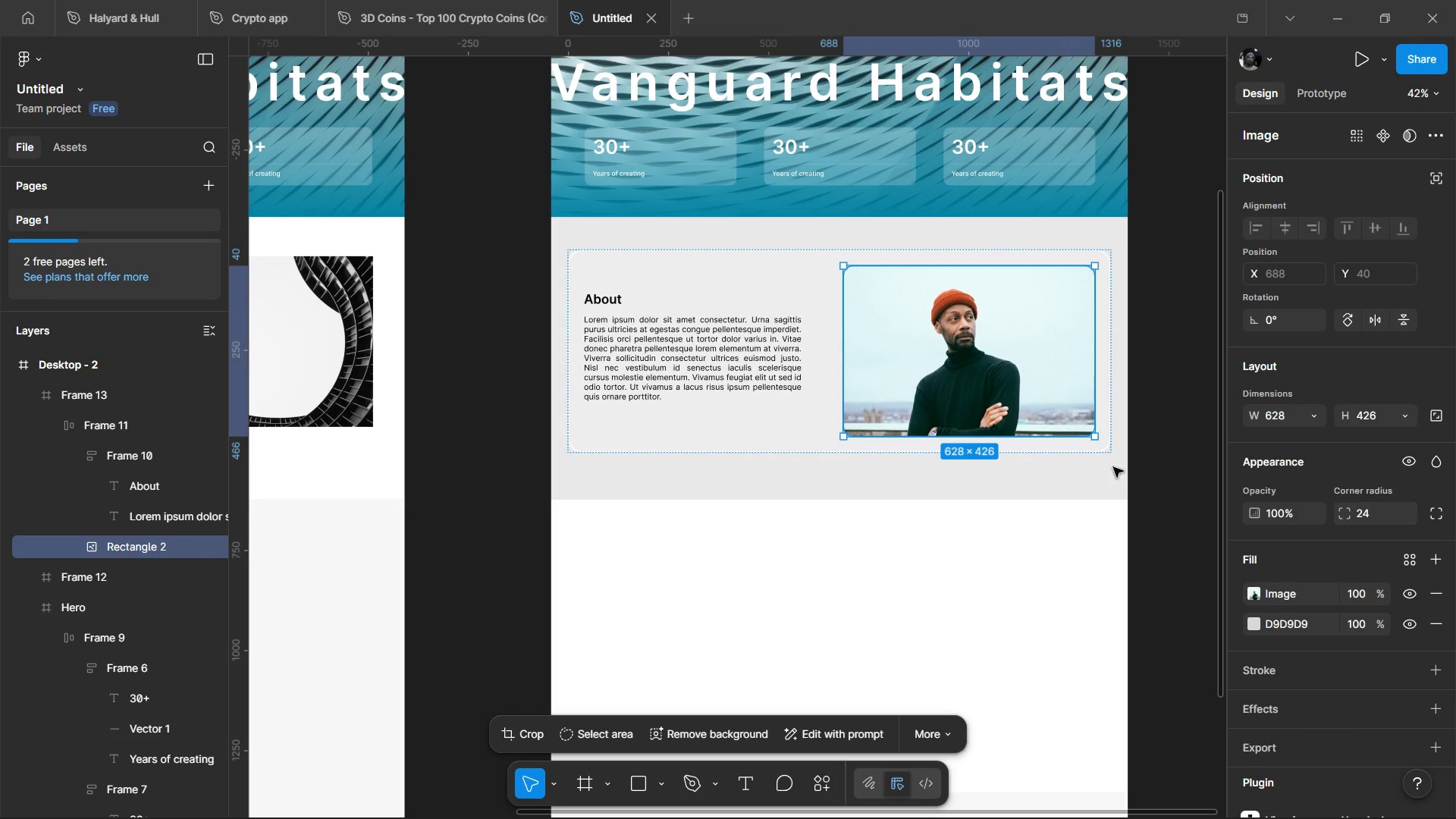 
left_click([1084, 448])
 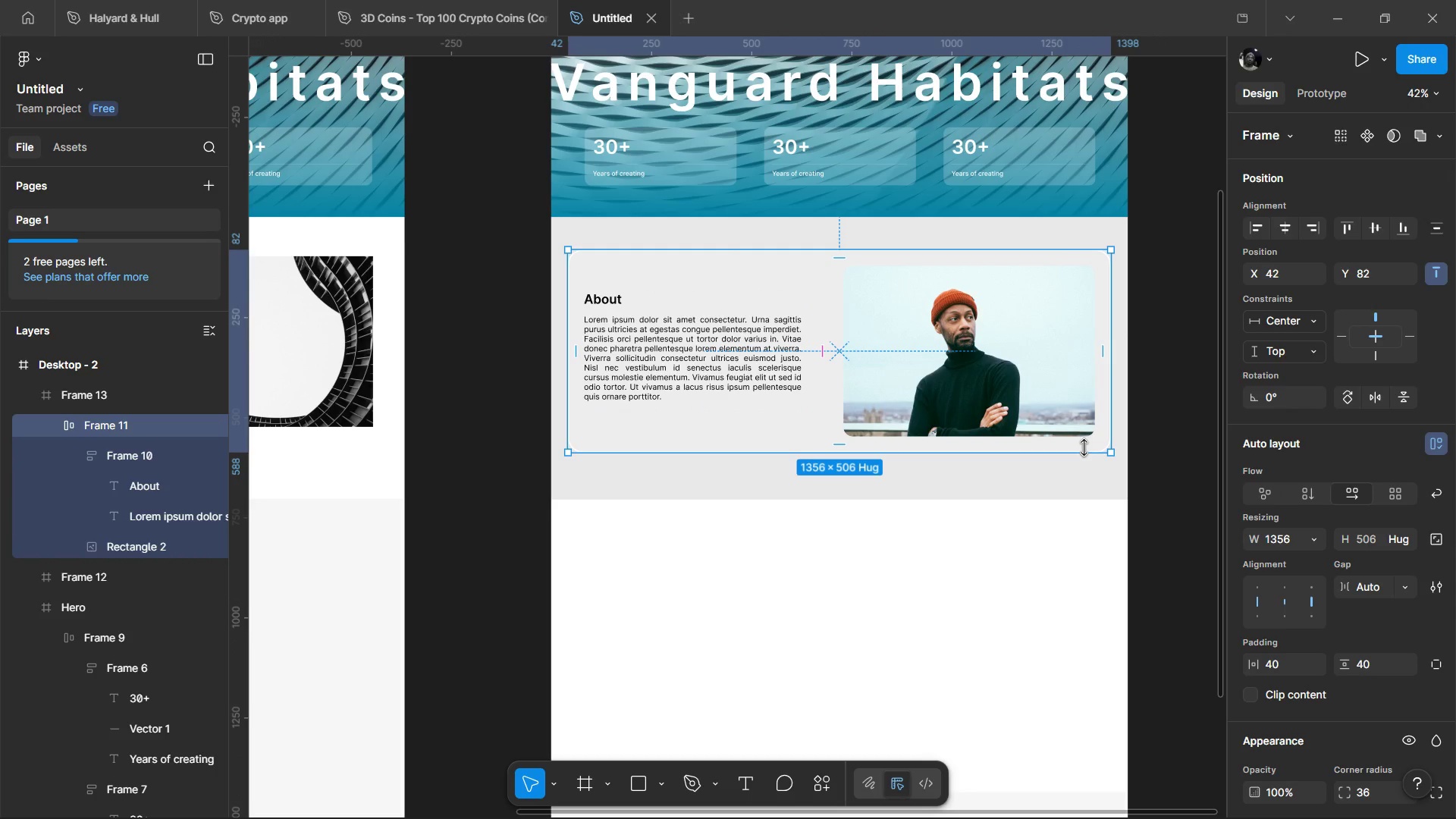 
double_click([1065, 390])
 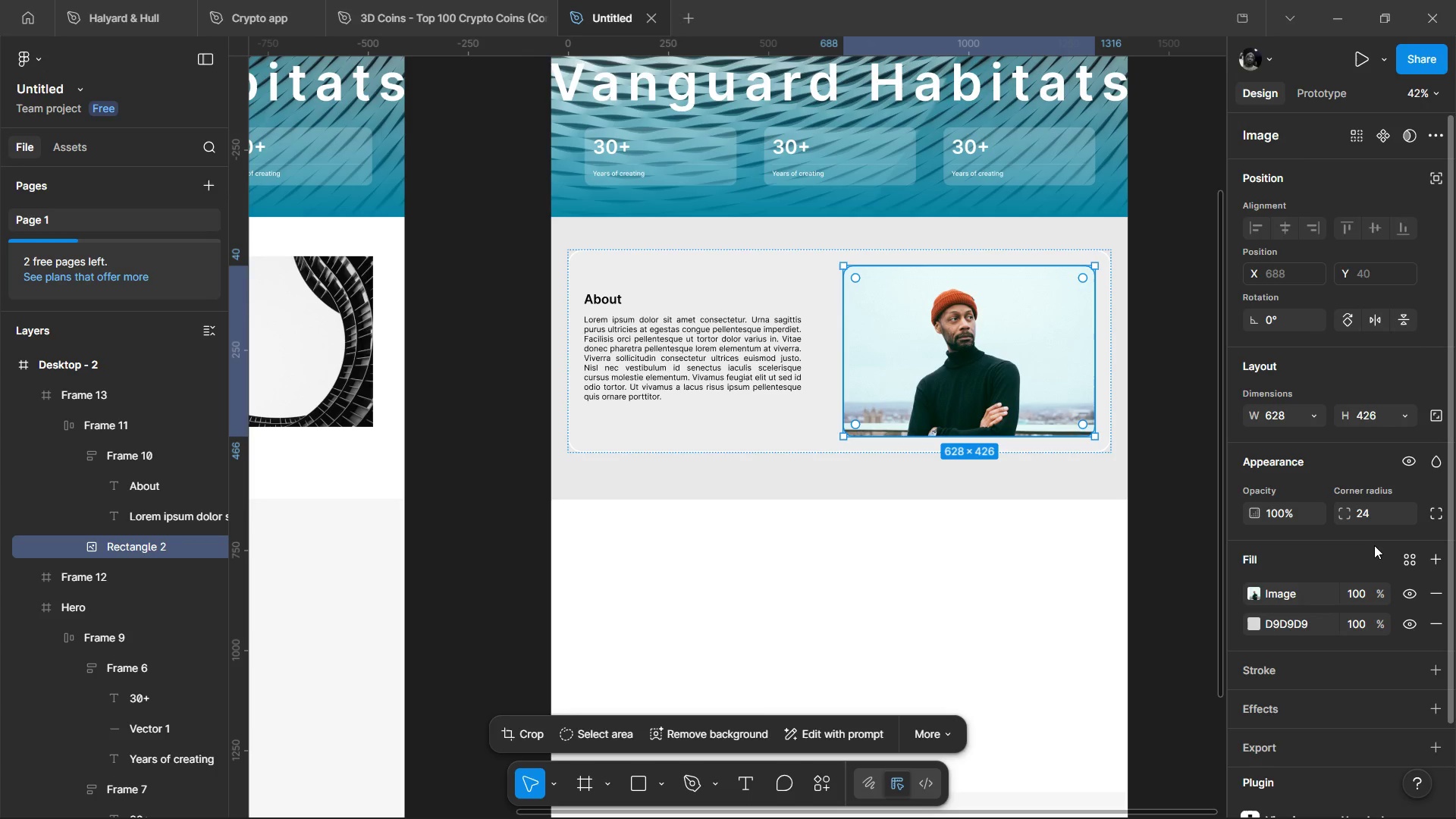 
left_click([1368, 512])
 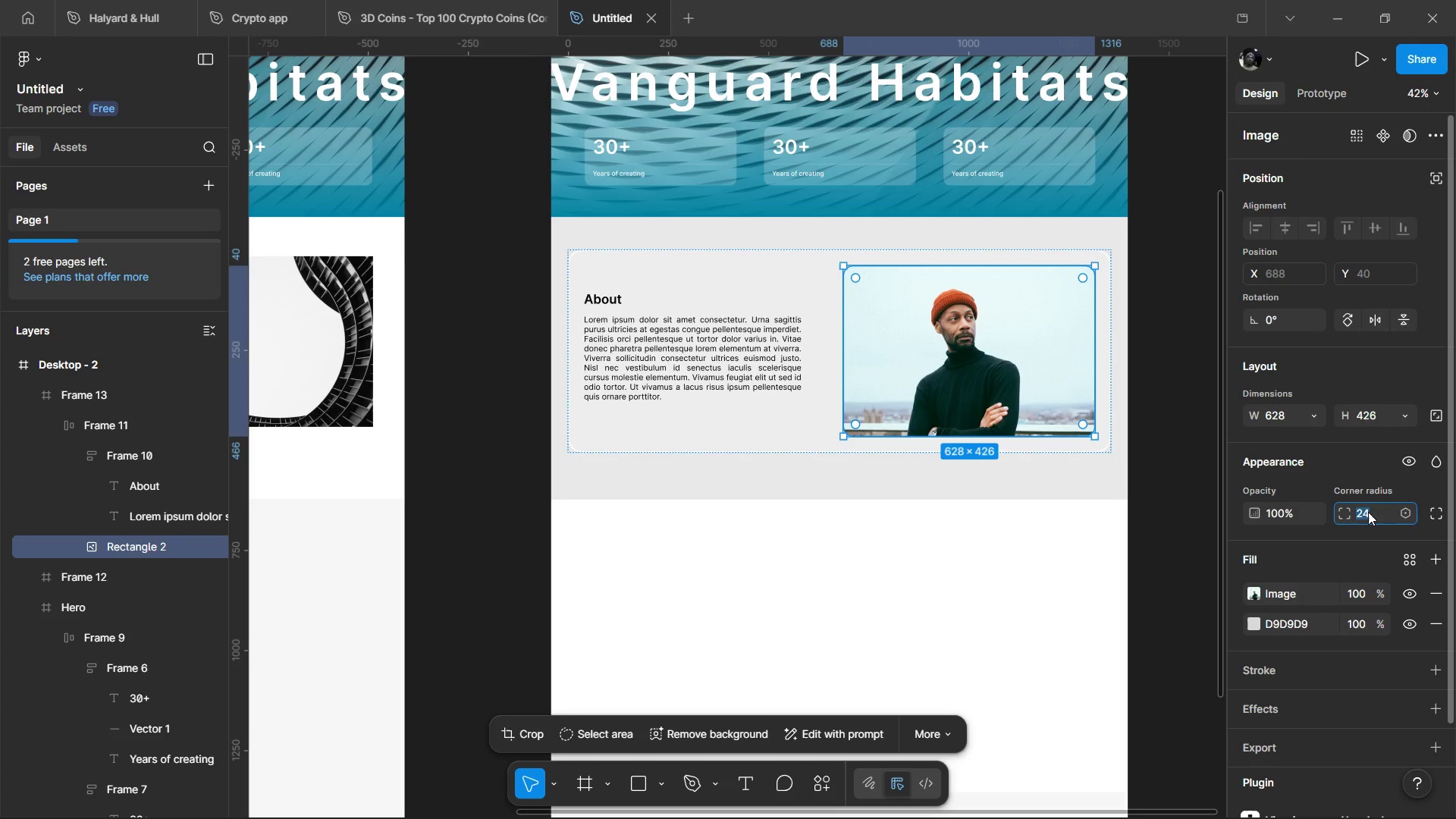 
type(16)
 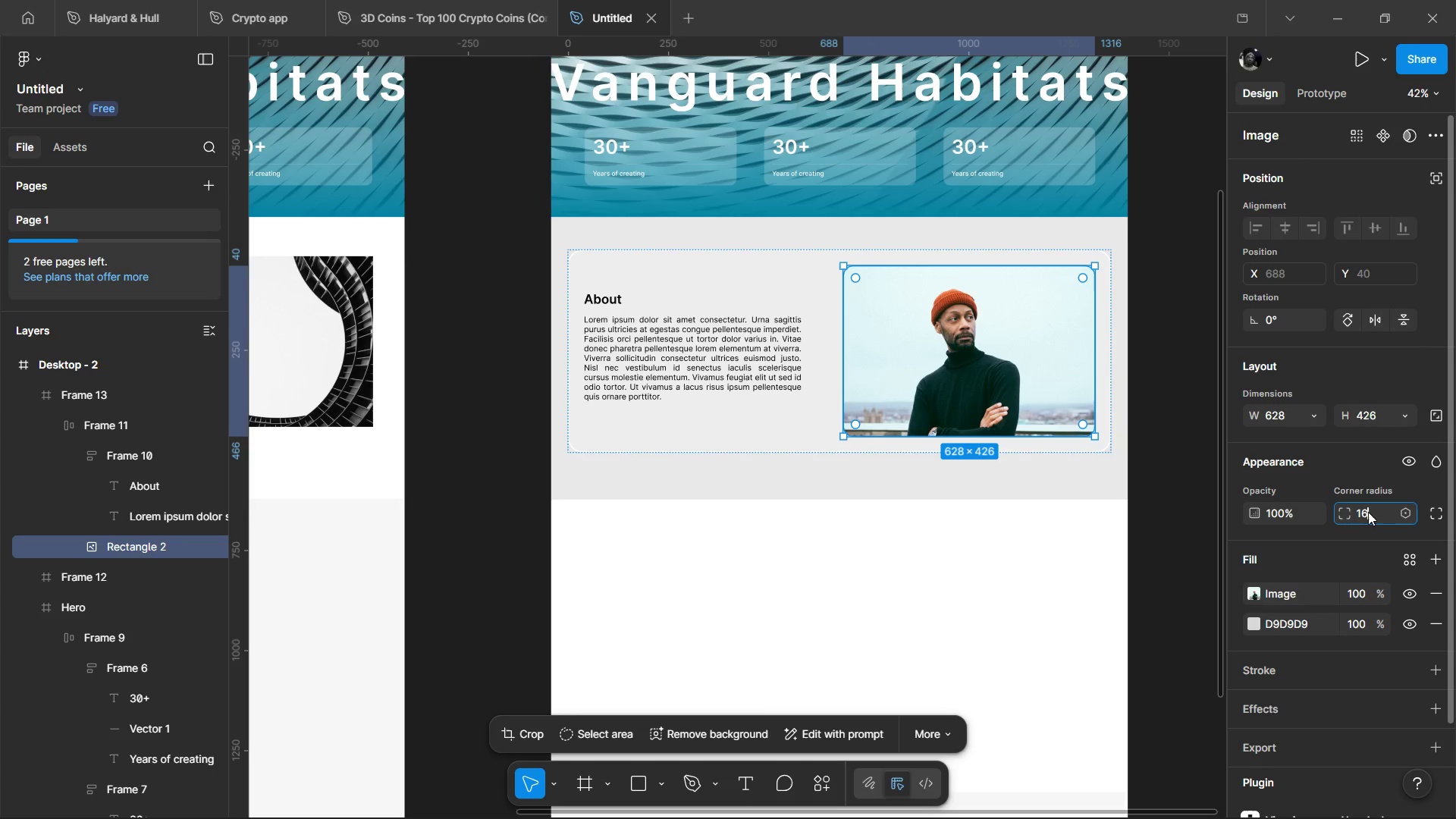 
key(Enter)
 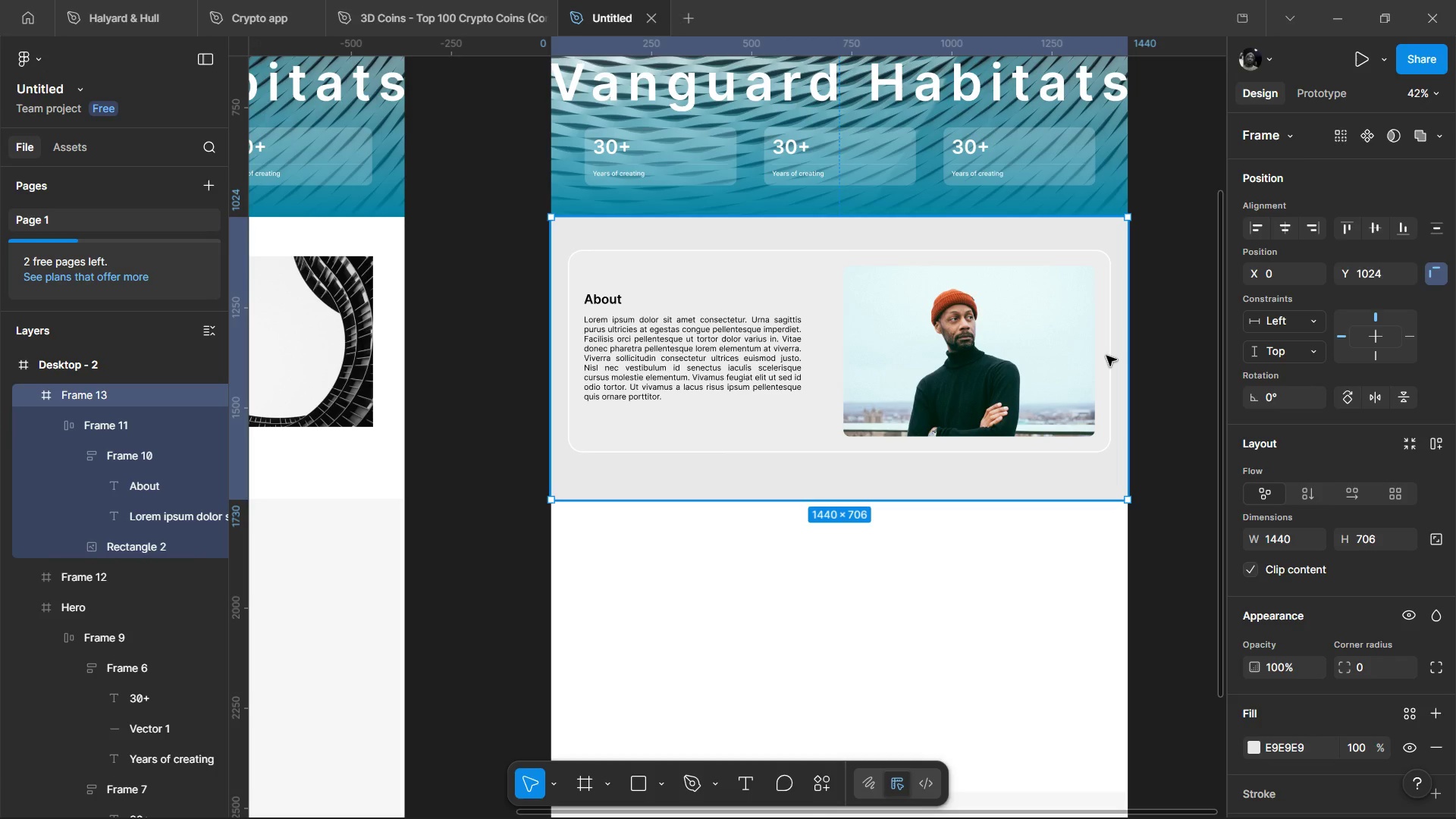 
wait(22.49)
 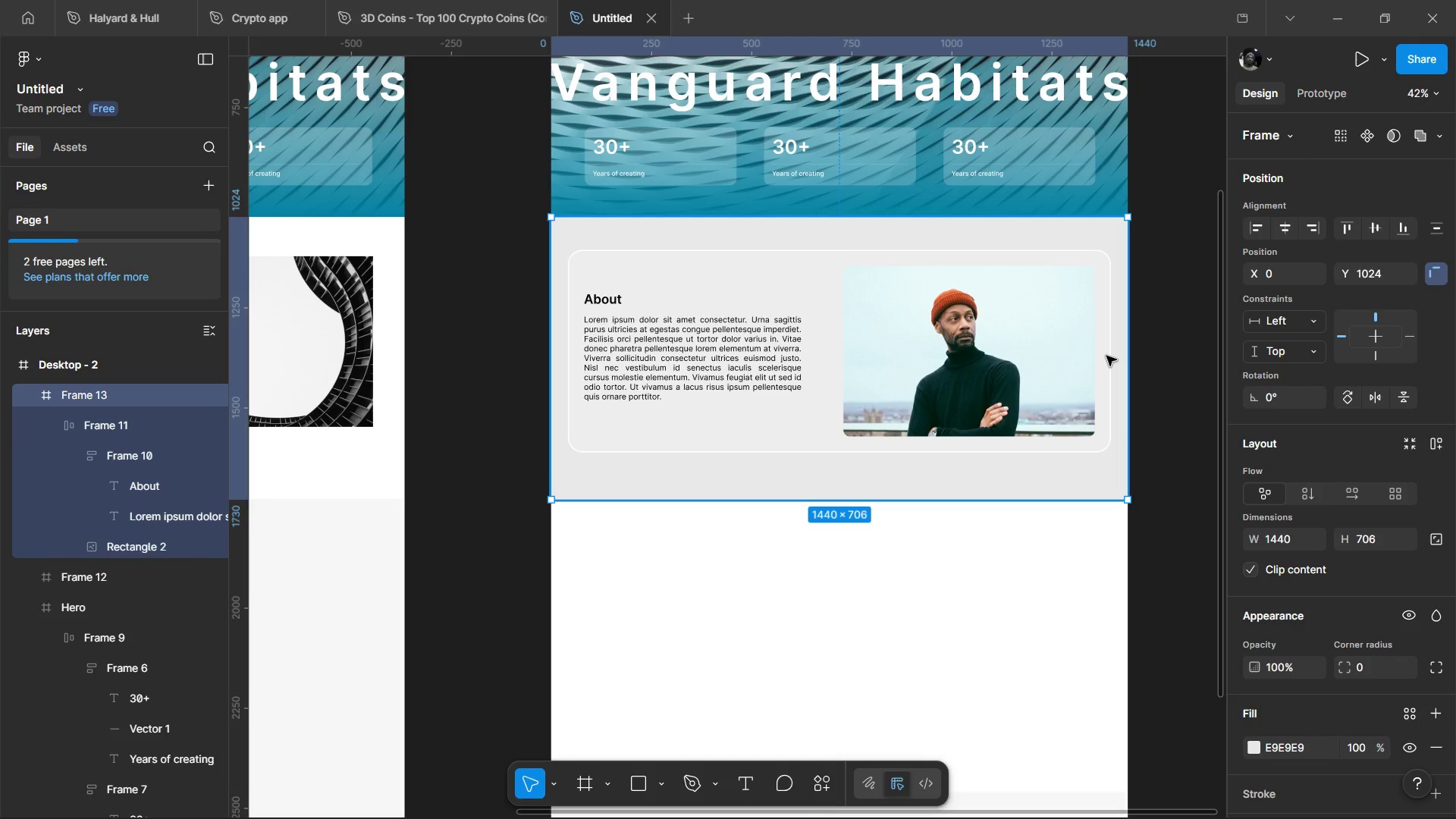 
left_click([1257, 748])
 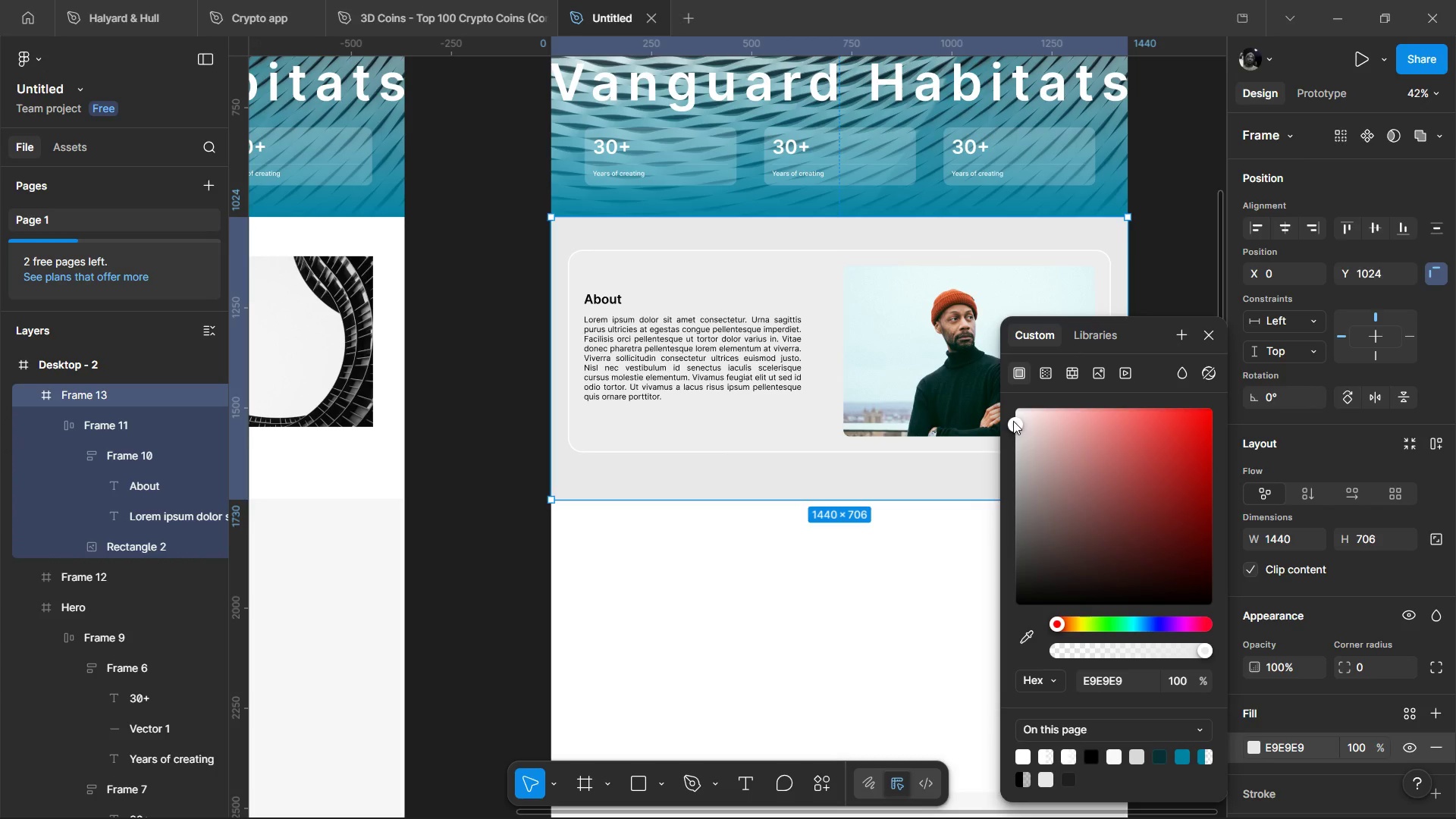 
left_click_drag(start_coordinate=[1013, 421], to_coordinate=[1006, 411])
 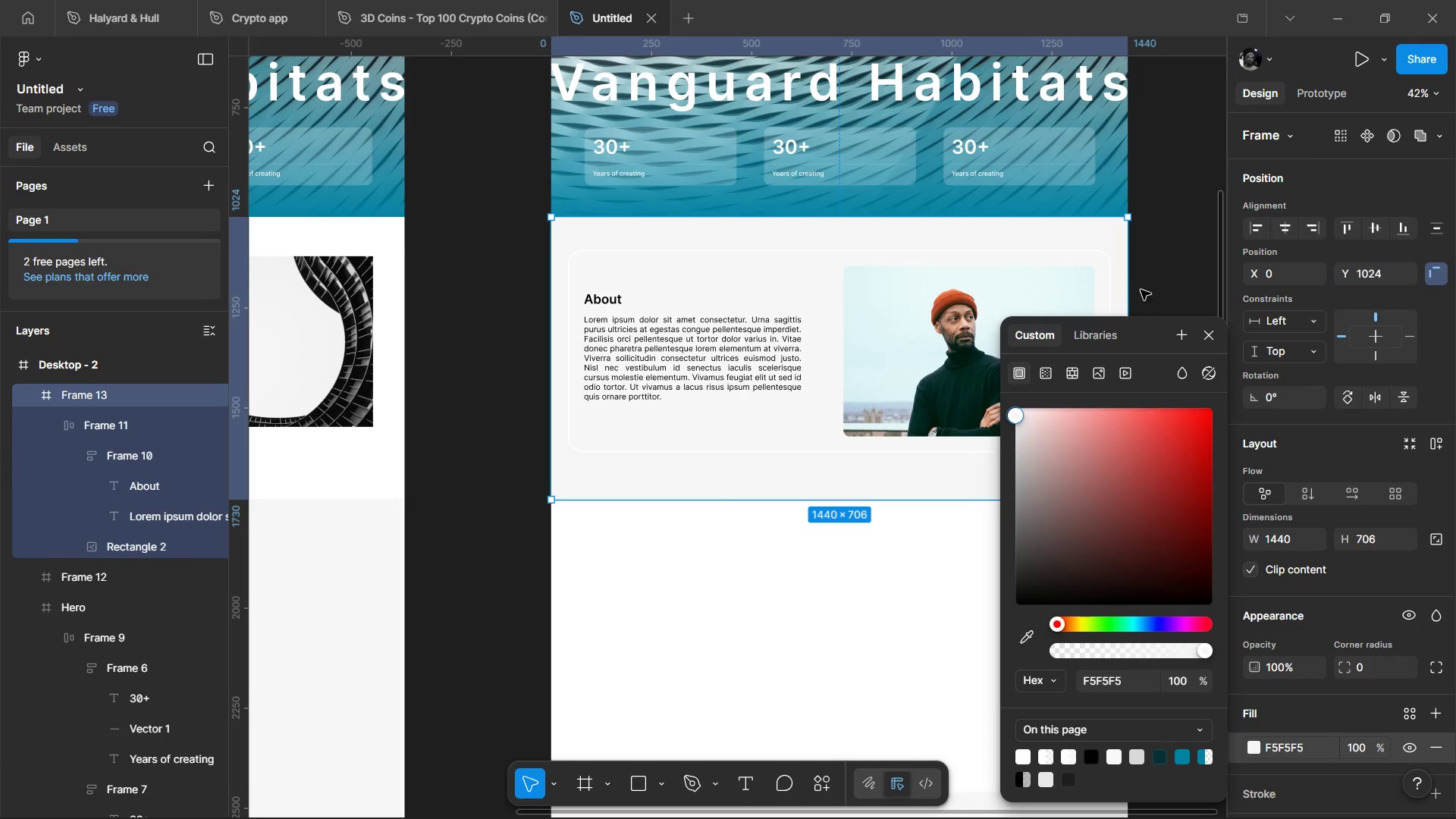 
left_click([1147, 278])
 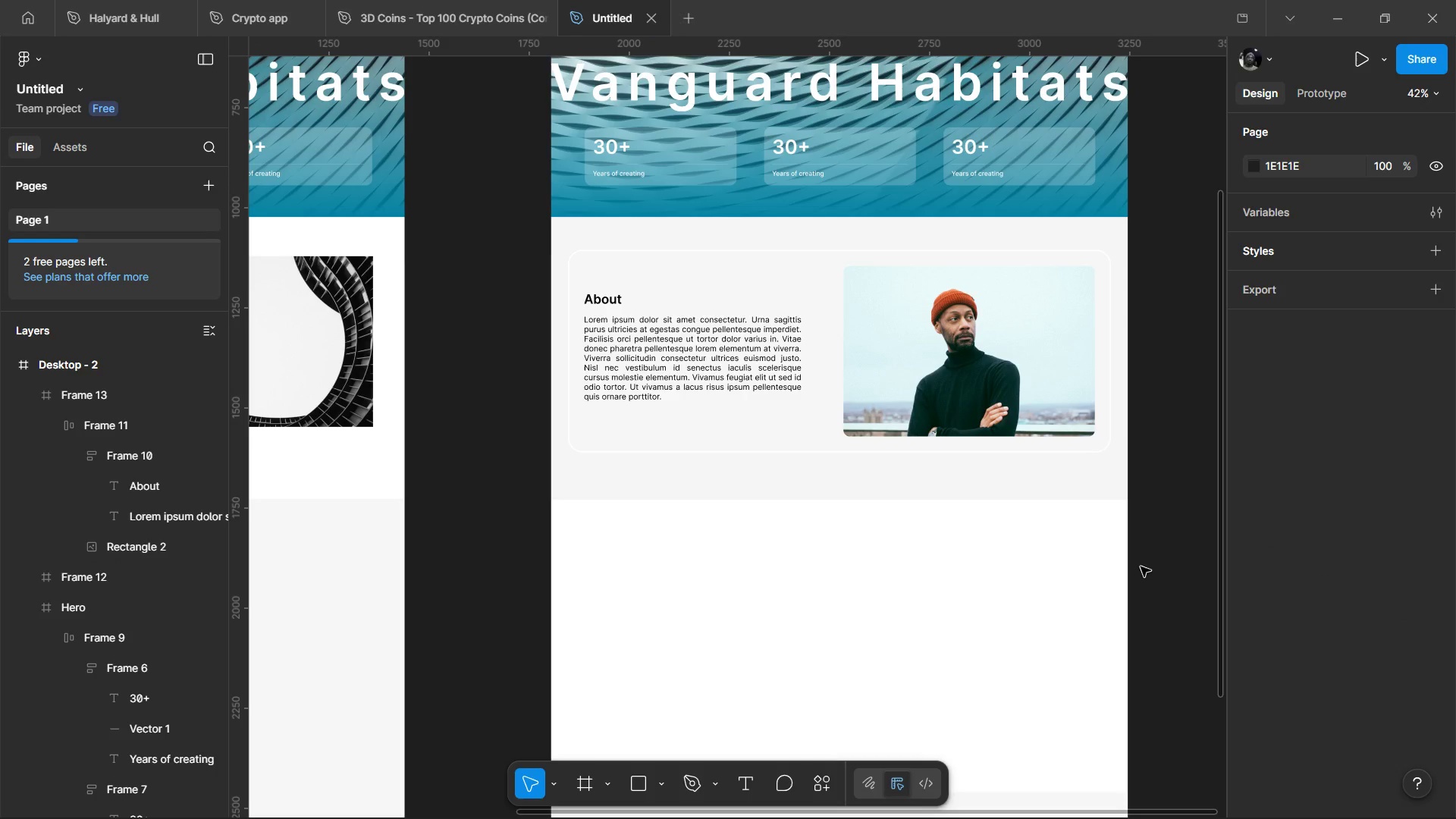 
scroll: coordinate [1031, 553], scroll_direction: up, amount: 4.0
 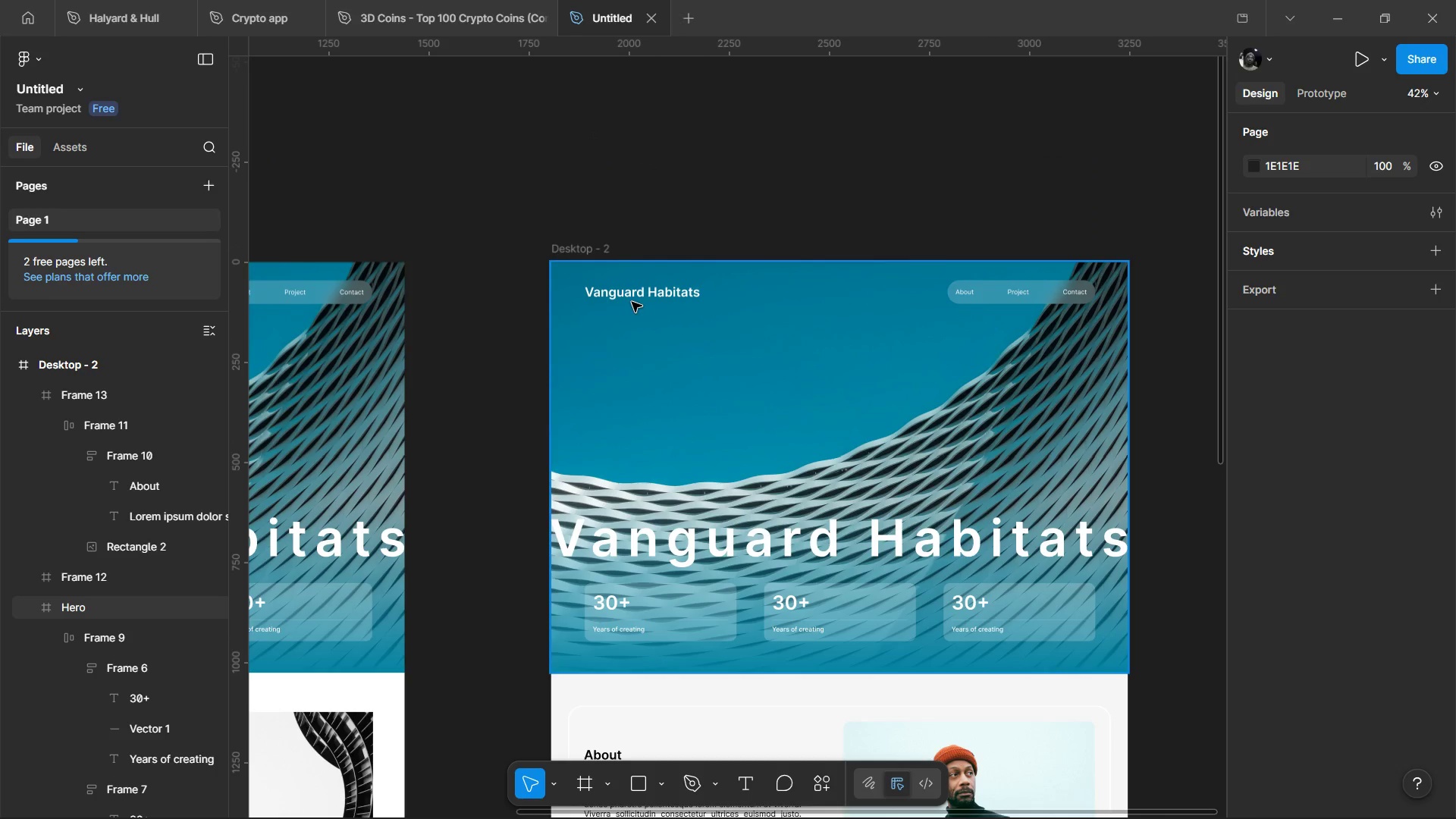 
double_click([631, 297])
 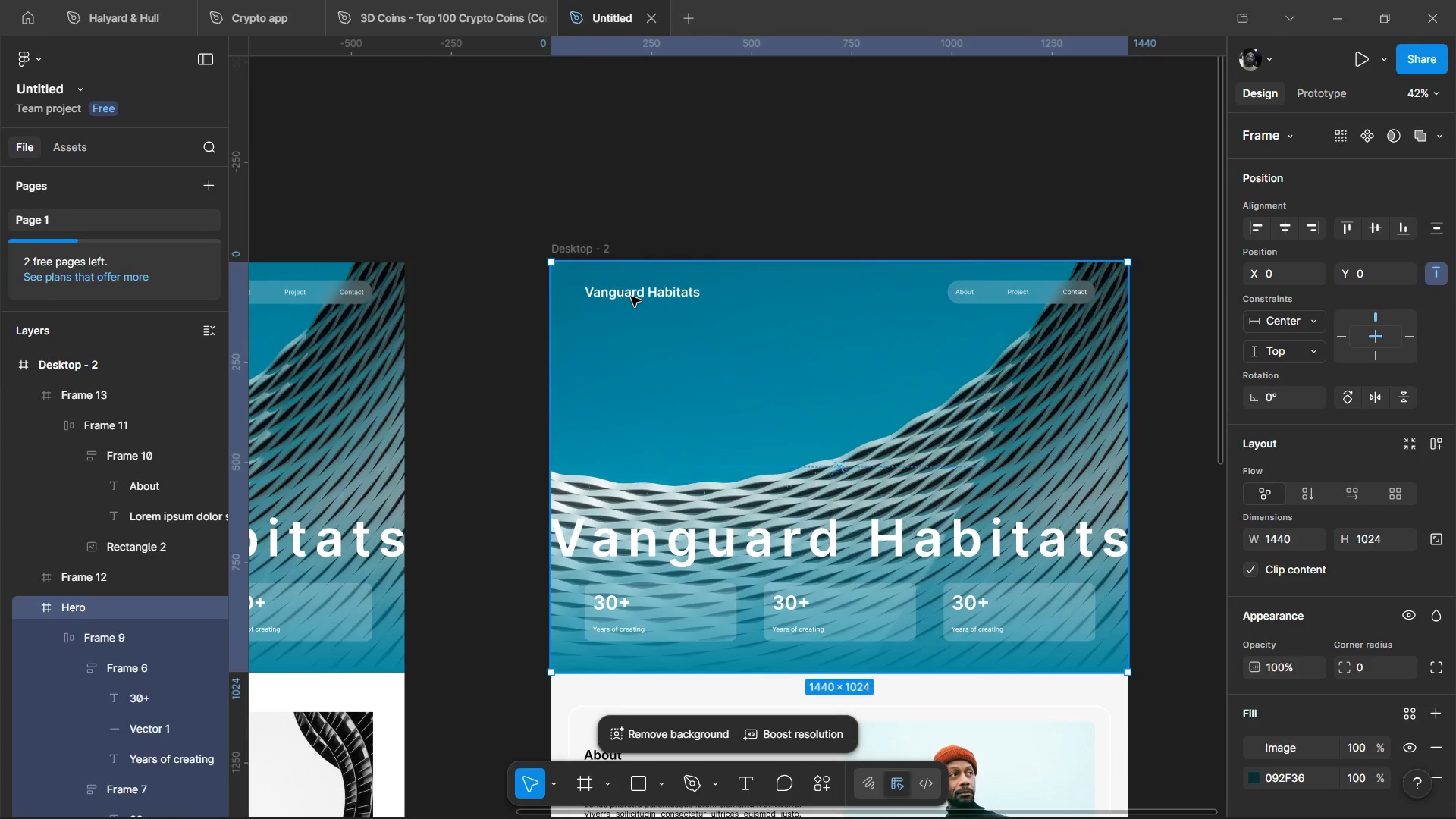 
triple_click([631, 297])
 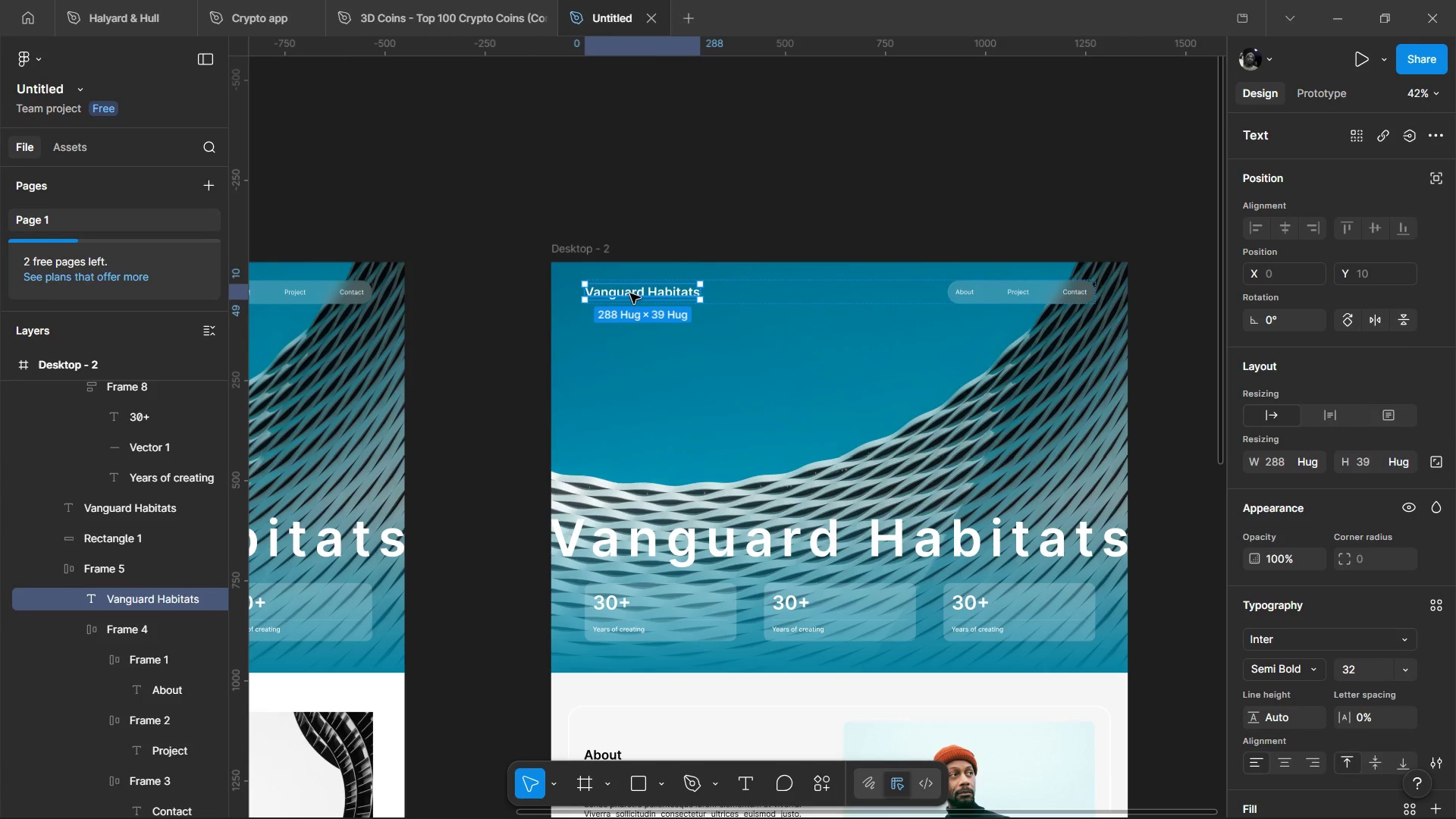 
double_click([630, 293])
 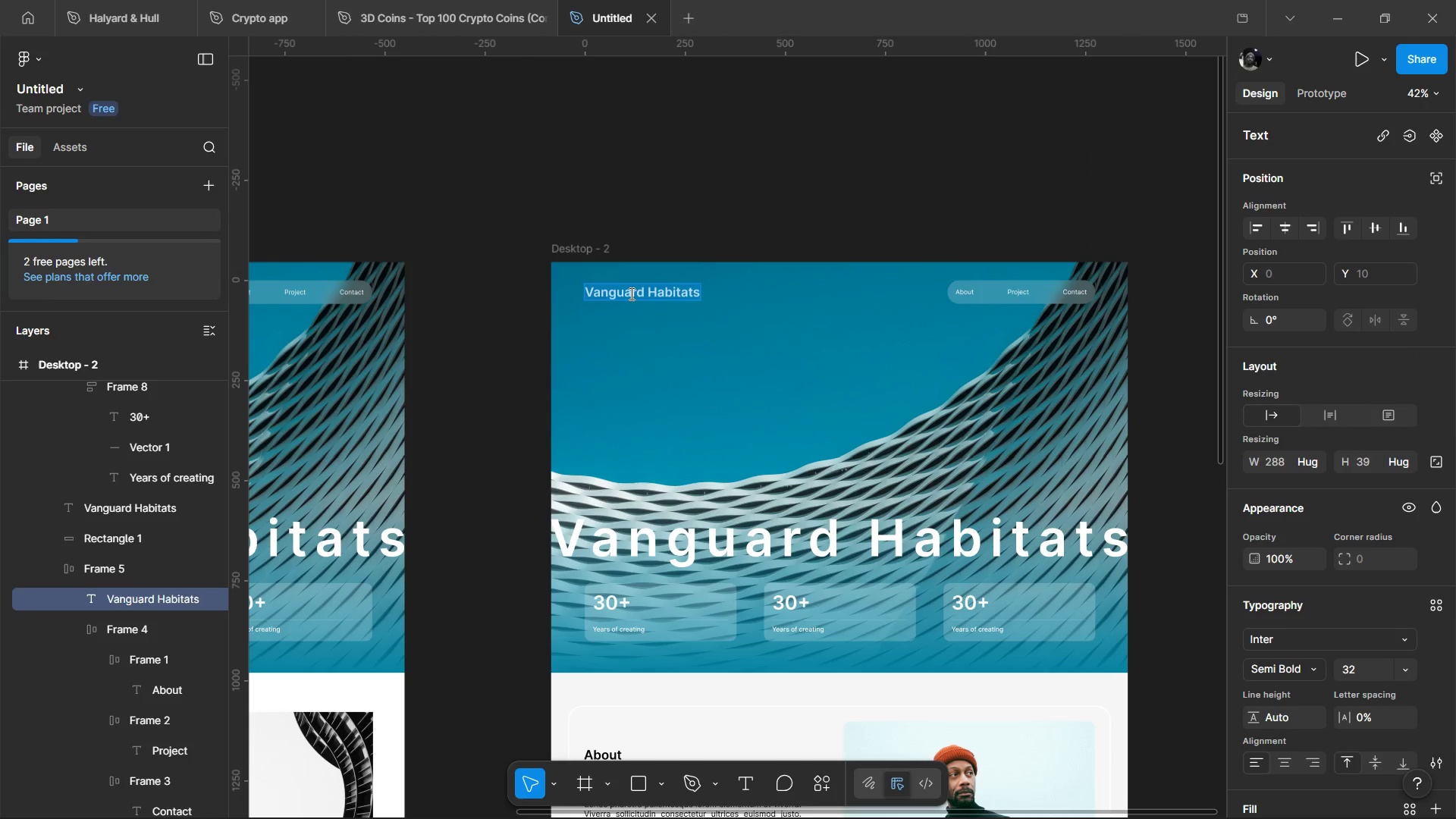 
key(Control+C)
 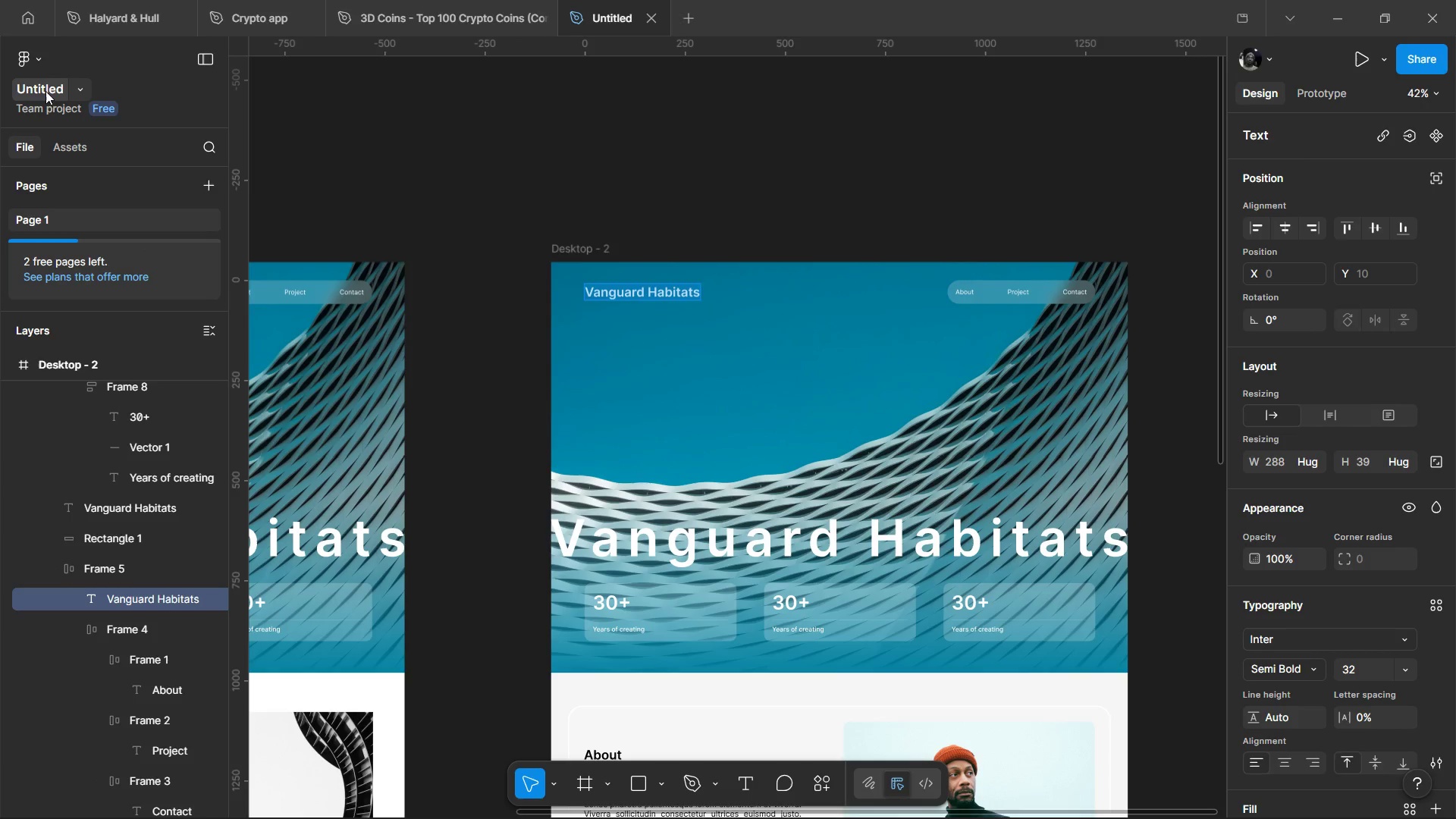 
double_click([46, 87])
 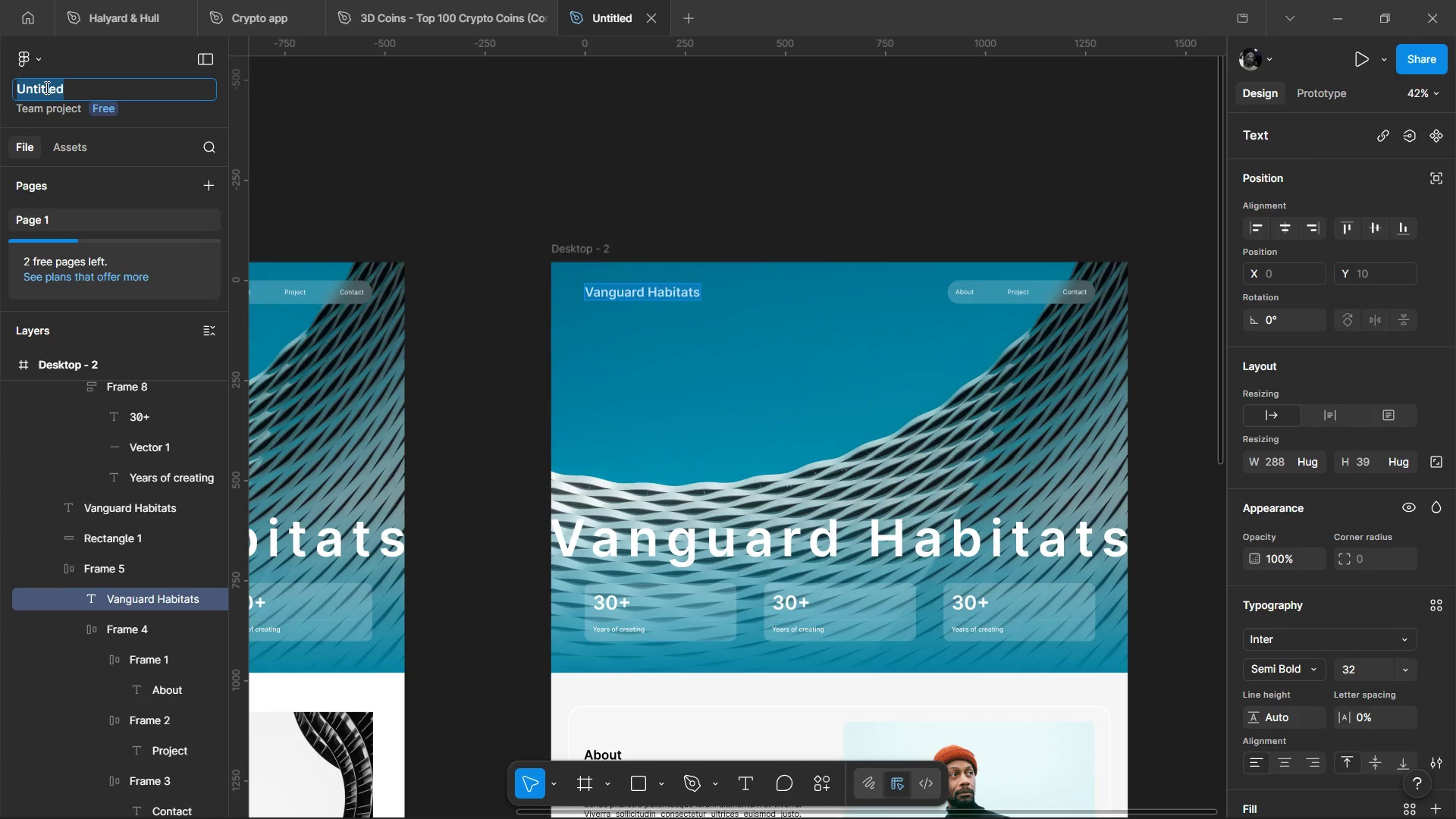 
key(Control+V)
 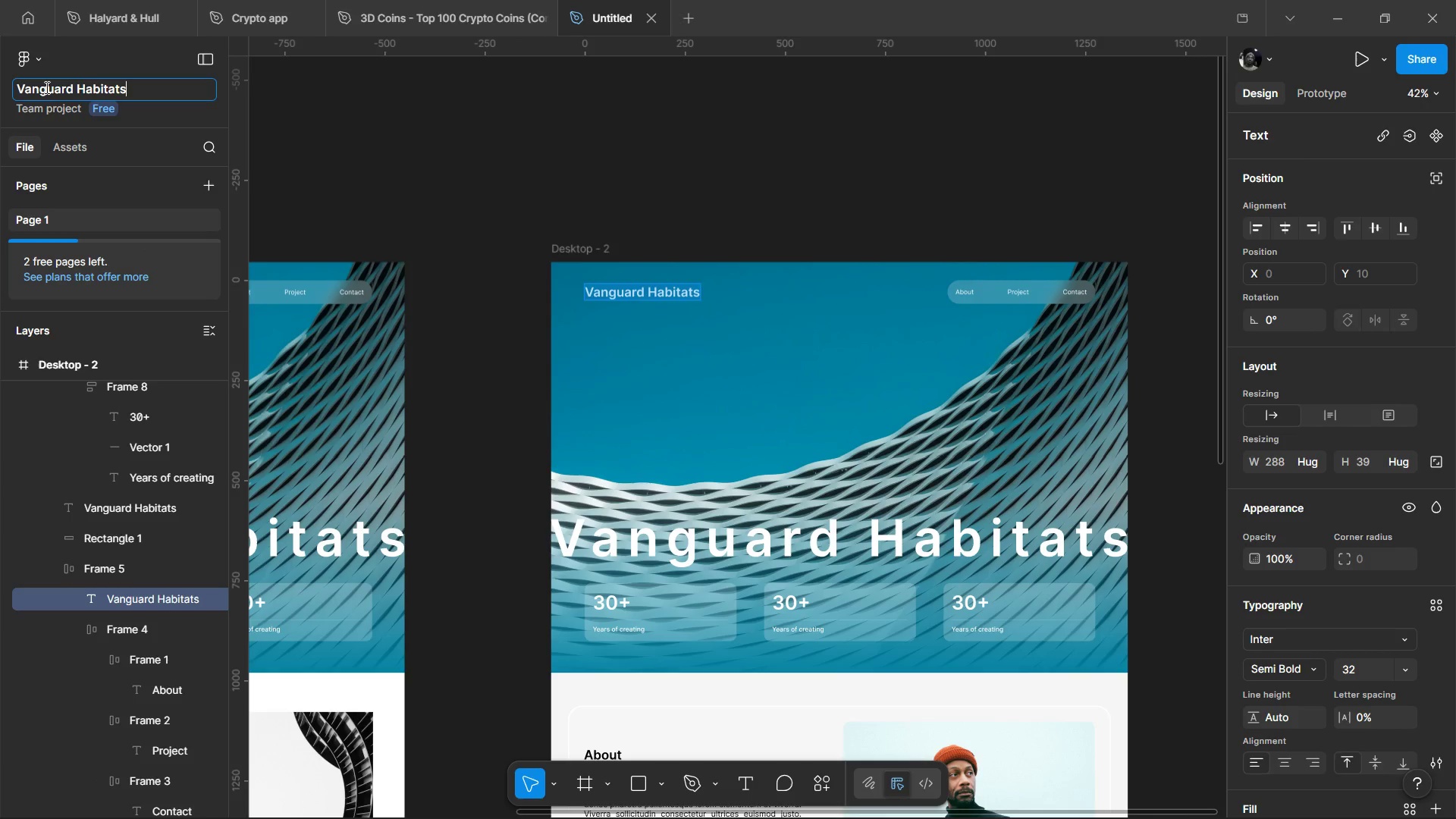 
key(Enter)
 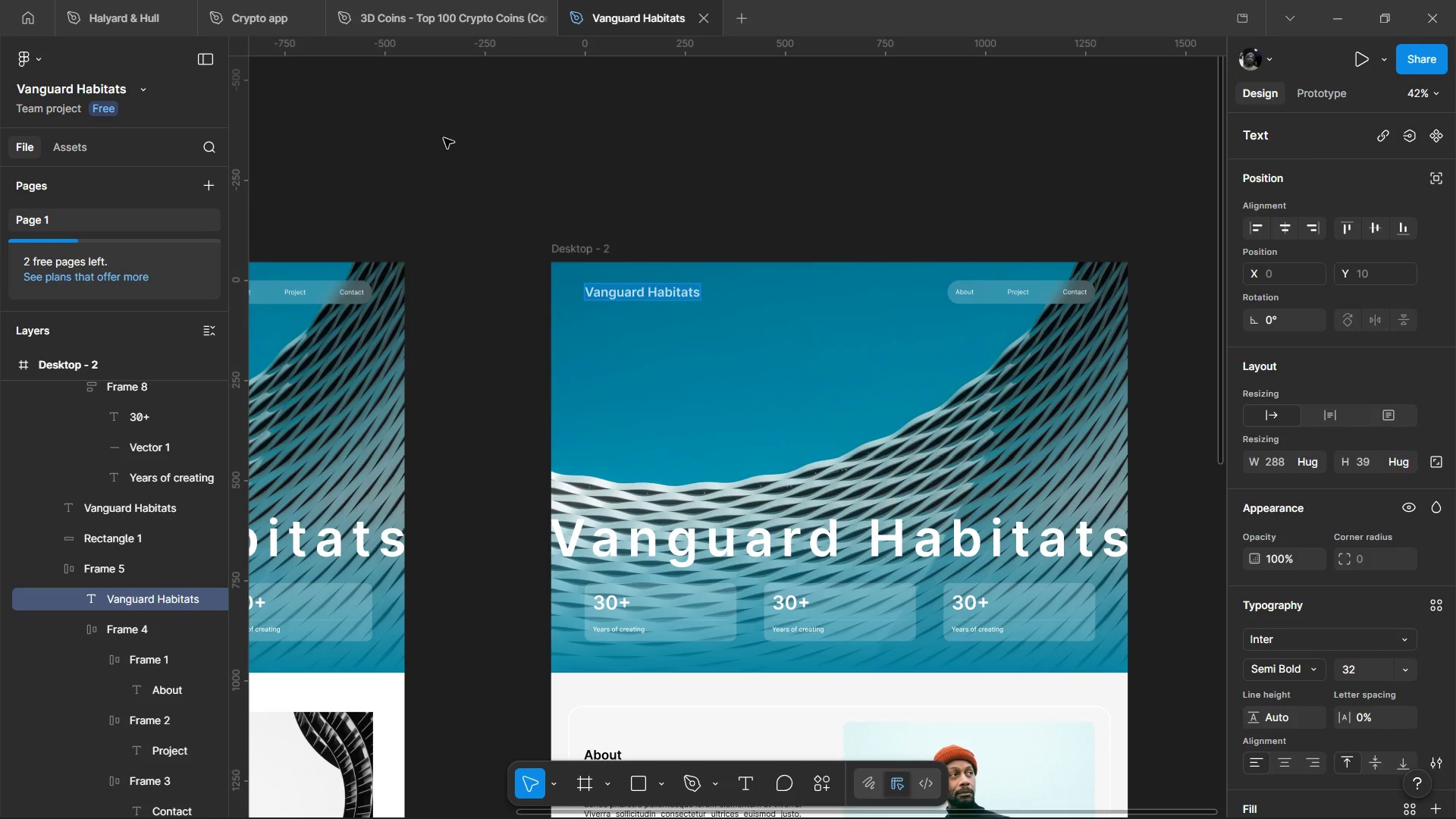 
left_click([604, 149])
 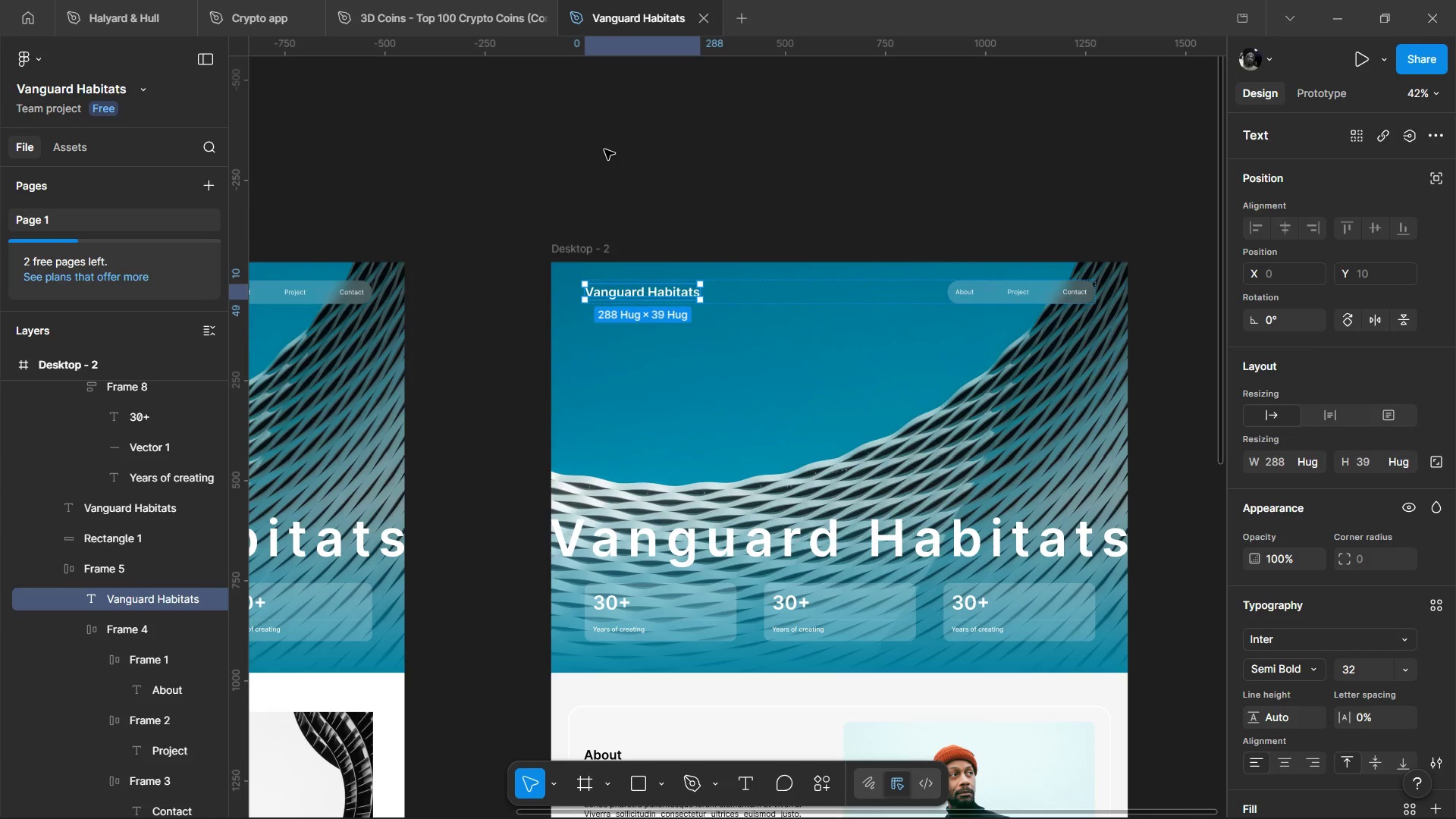 
left_click([604, 149])
 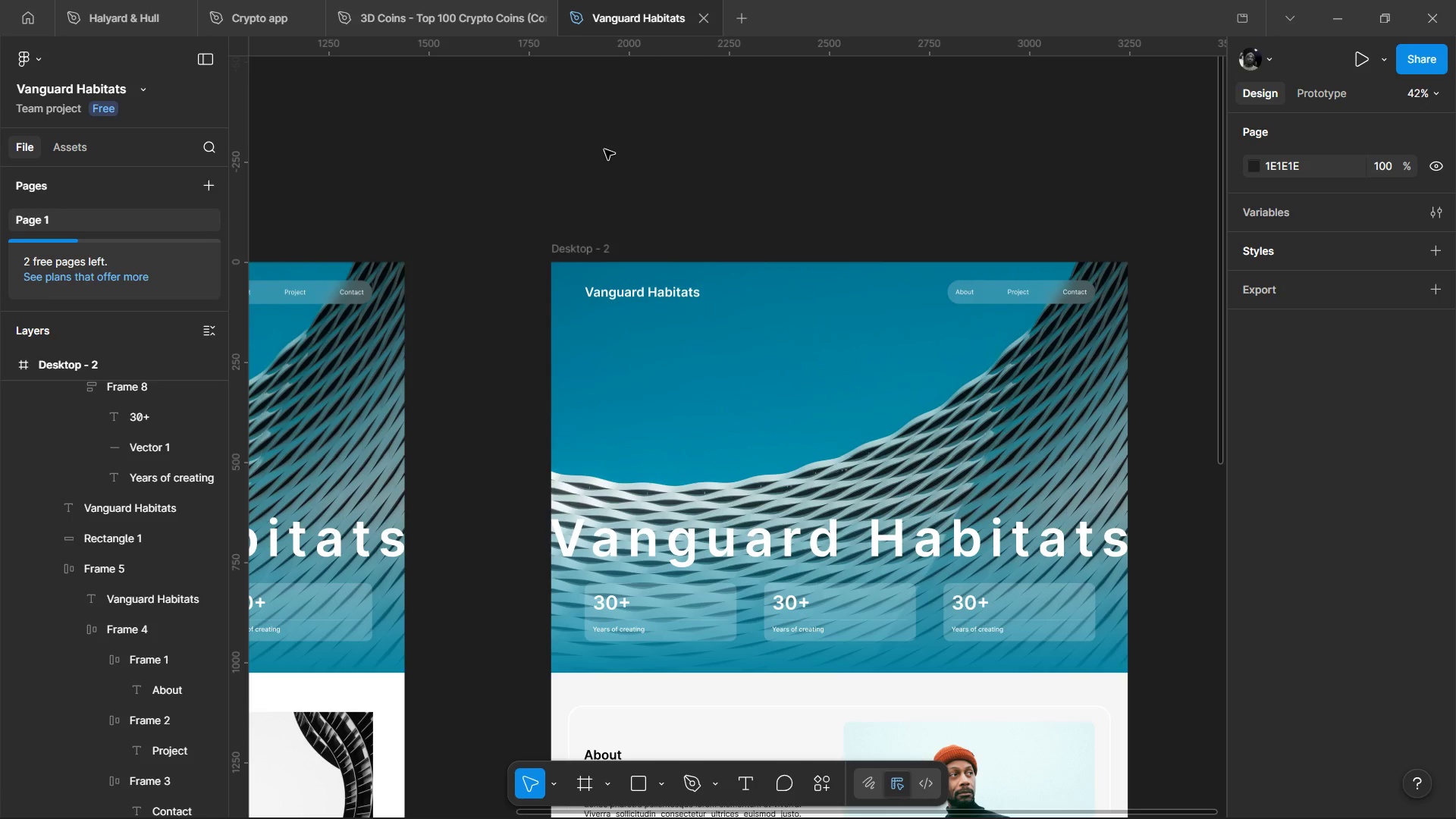 
wait(67.53)
 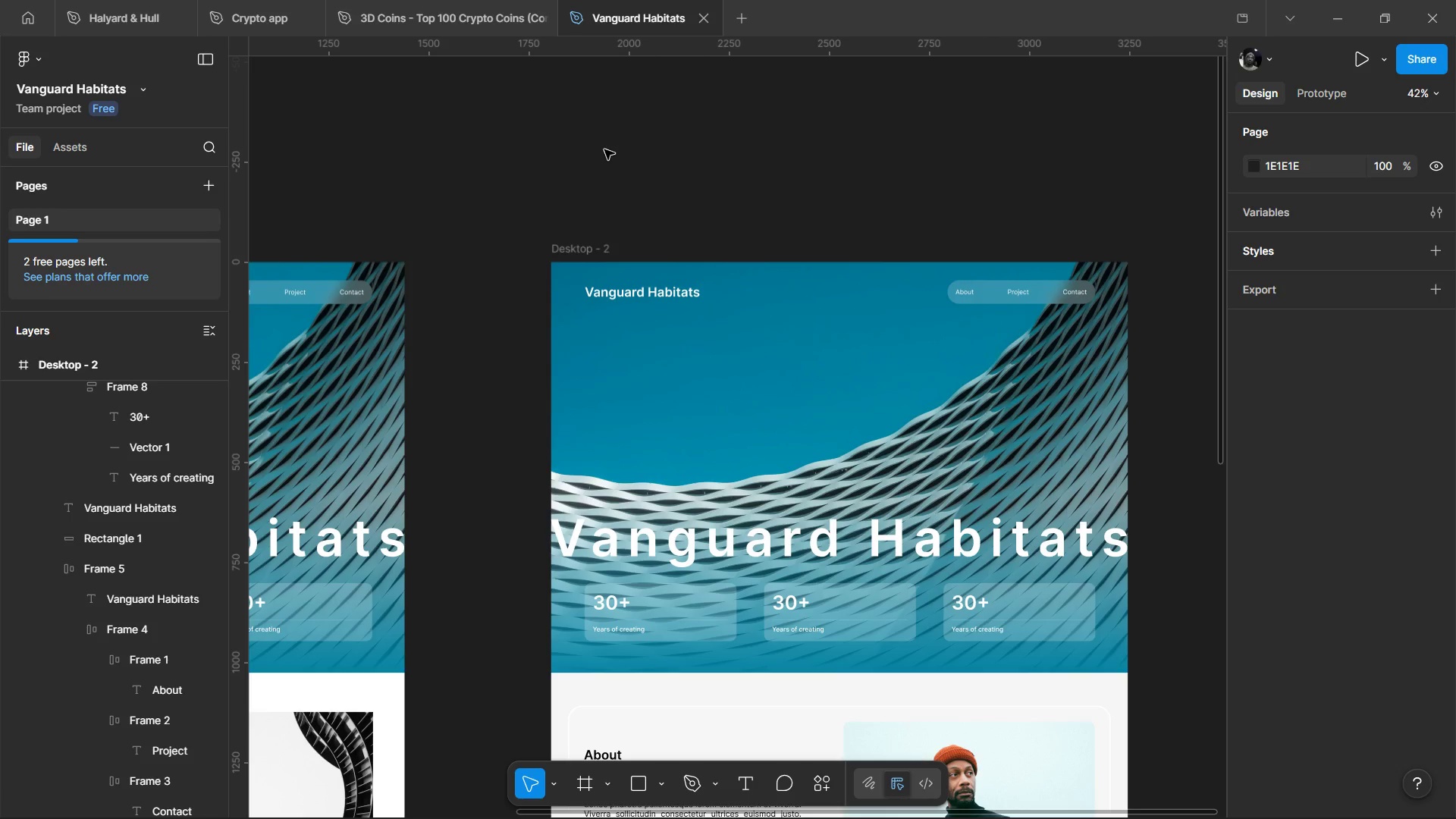 
scroll: coordinate [909, 342], scroll_direction: down, amount: 2.0
 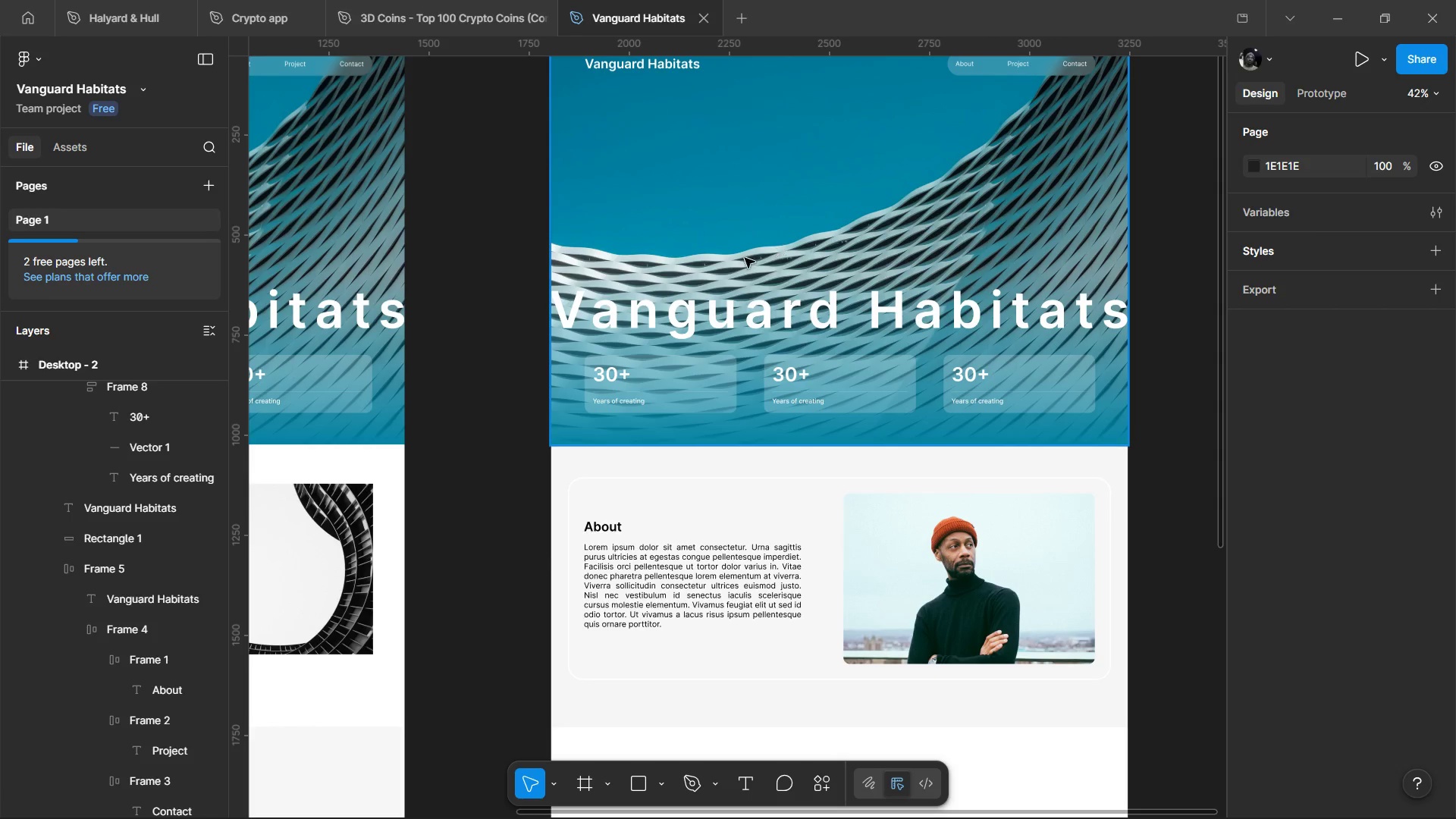 
scroll: coordinate [743, 271], scroll_direction: up, amount: 2.0
 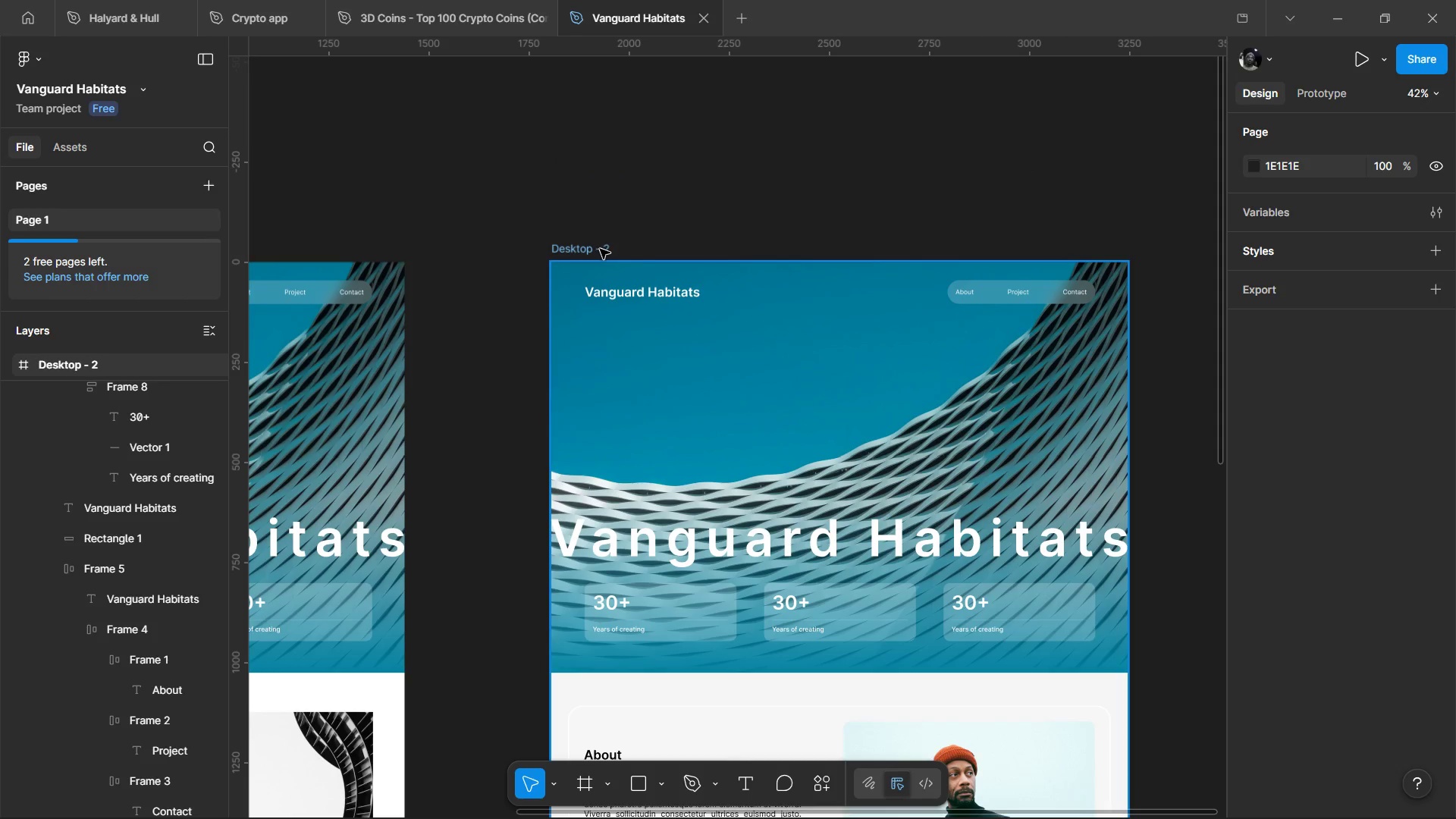 
left_click([600, 252])
 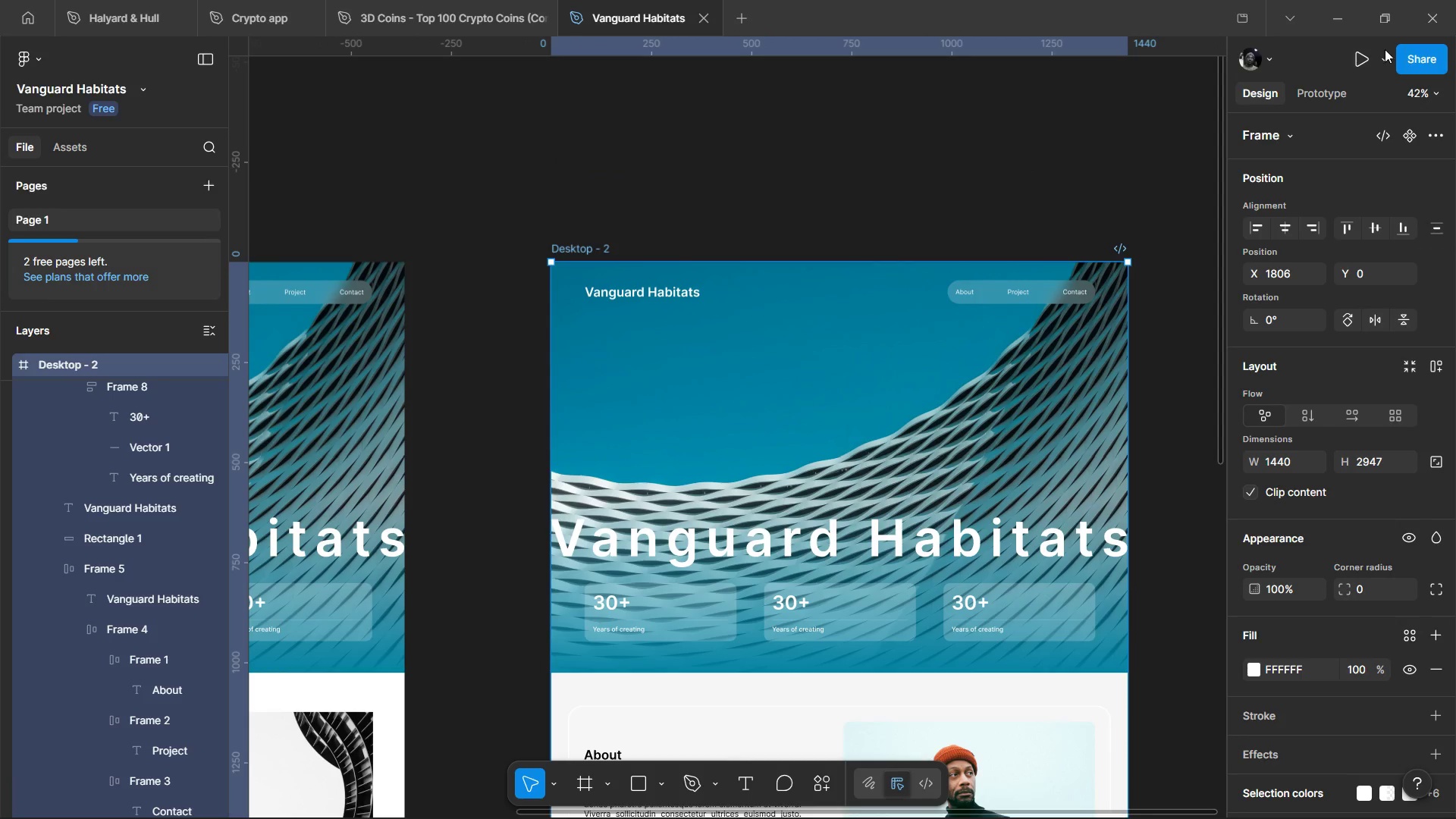 
left_click([1352, 63])
 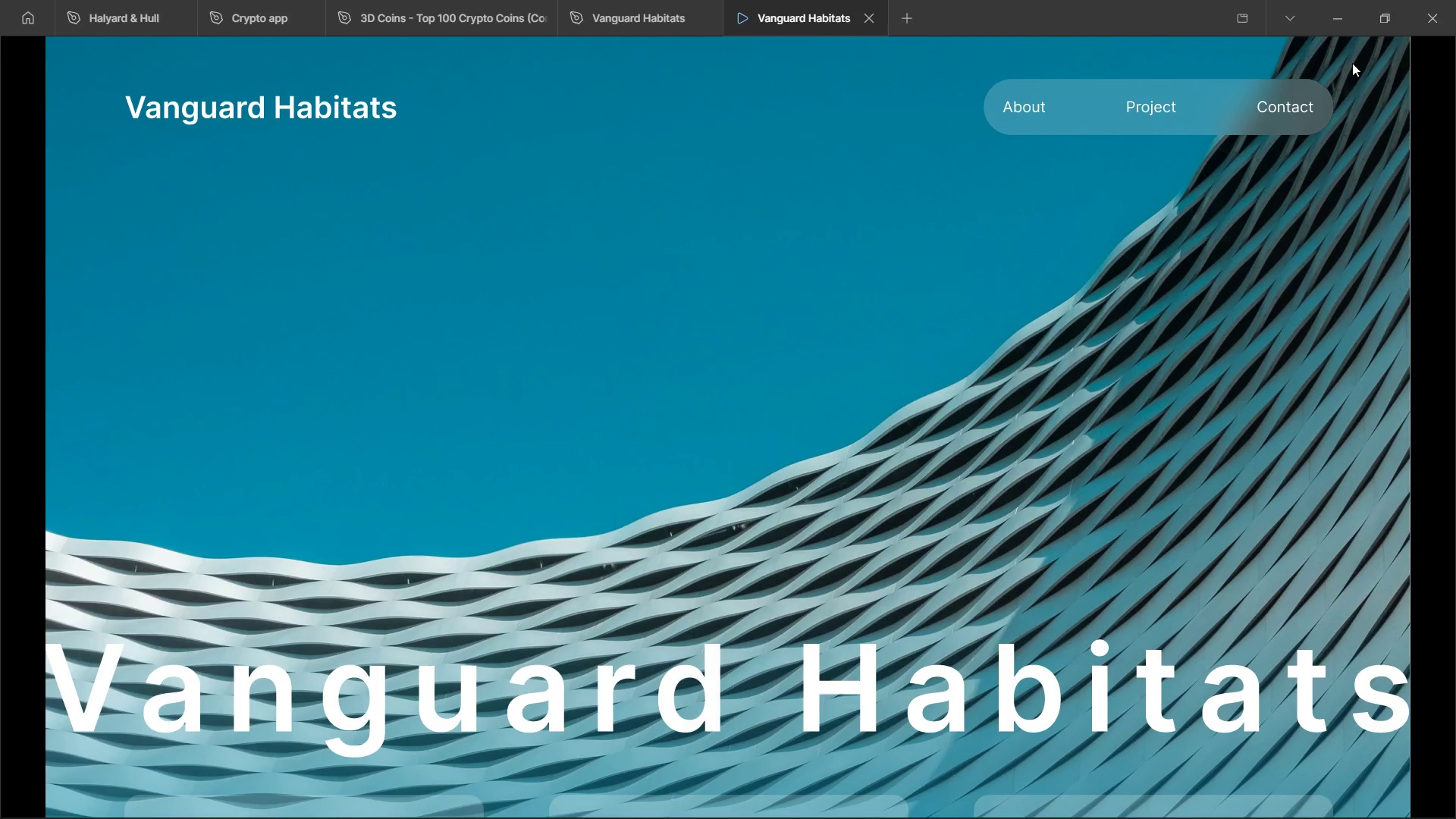 
wait(26.25)
 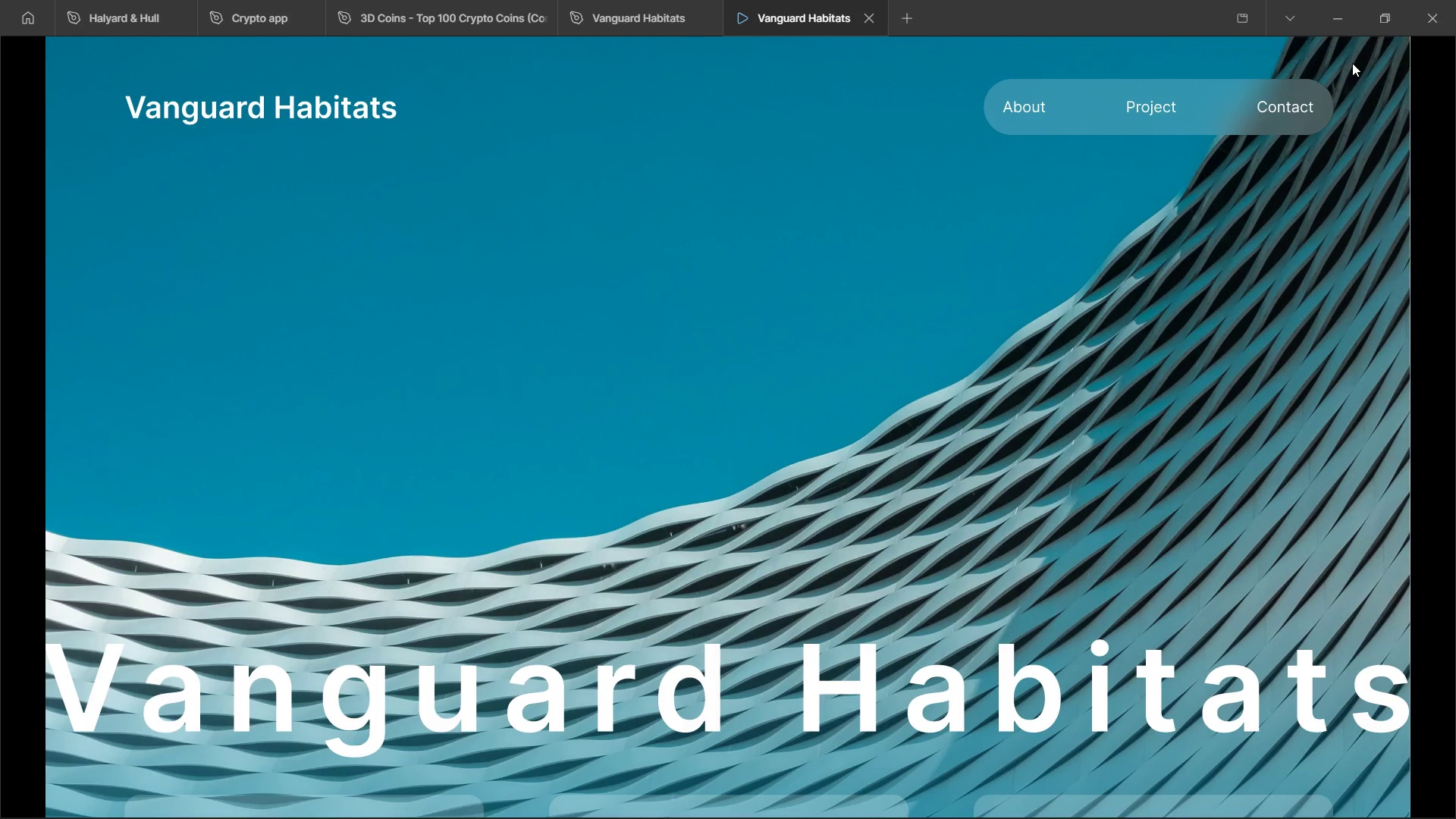 
scroll: coordinate [860, 388], scroll_direction: down, amount: 7.0
 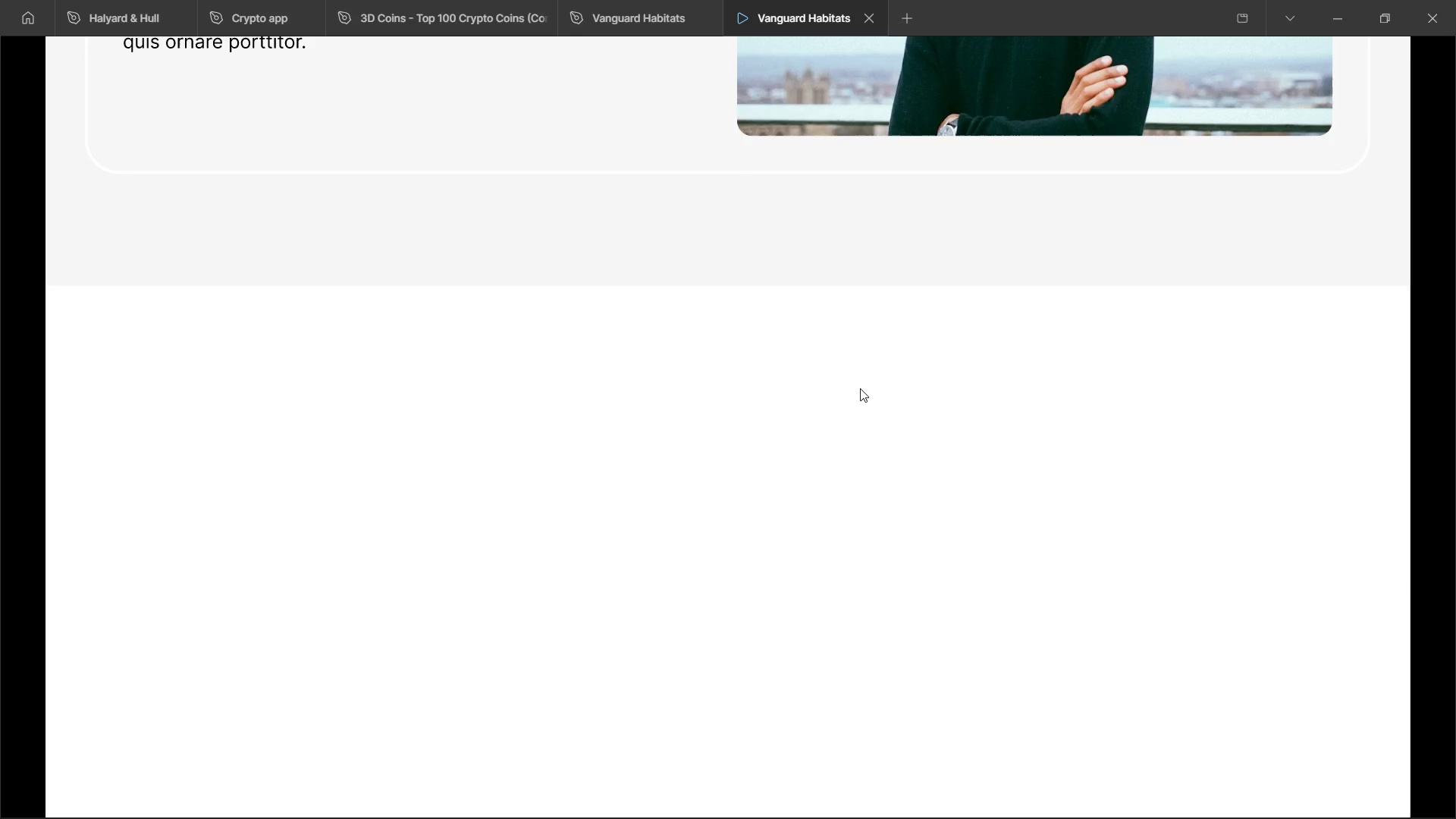 
scroll: coordinate [860, 388], scroll_direction: down, amount: 1.0
 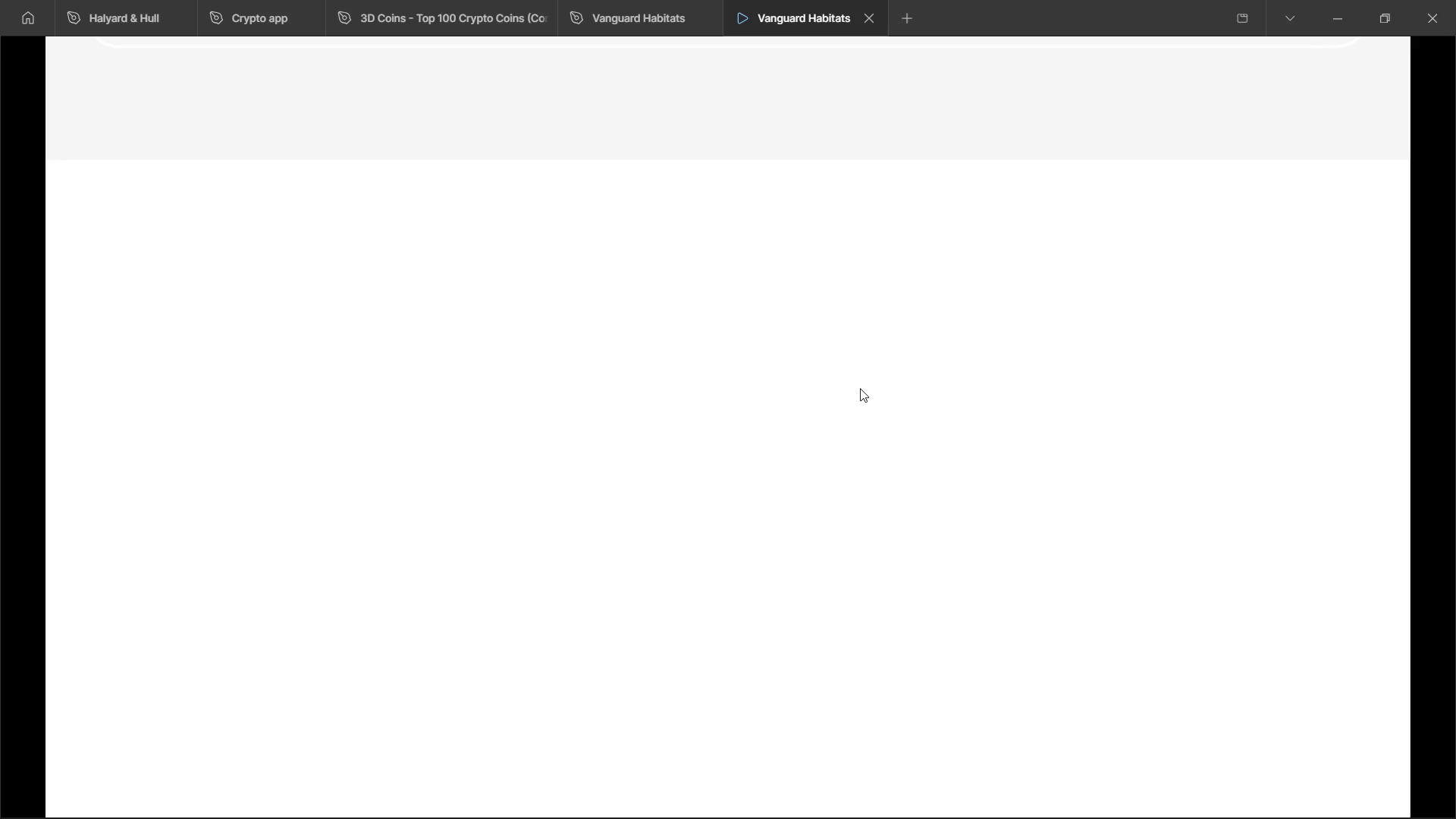 
scroll: coordinate [861, 388], scroll_direction: up, amount: 17.0
 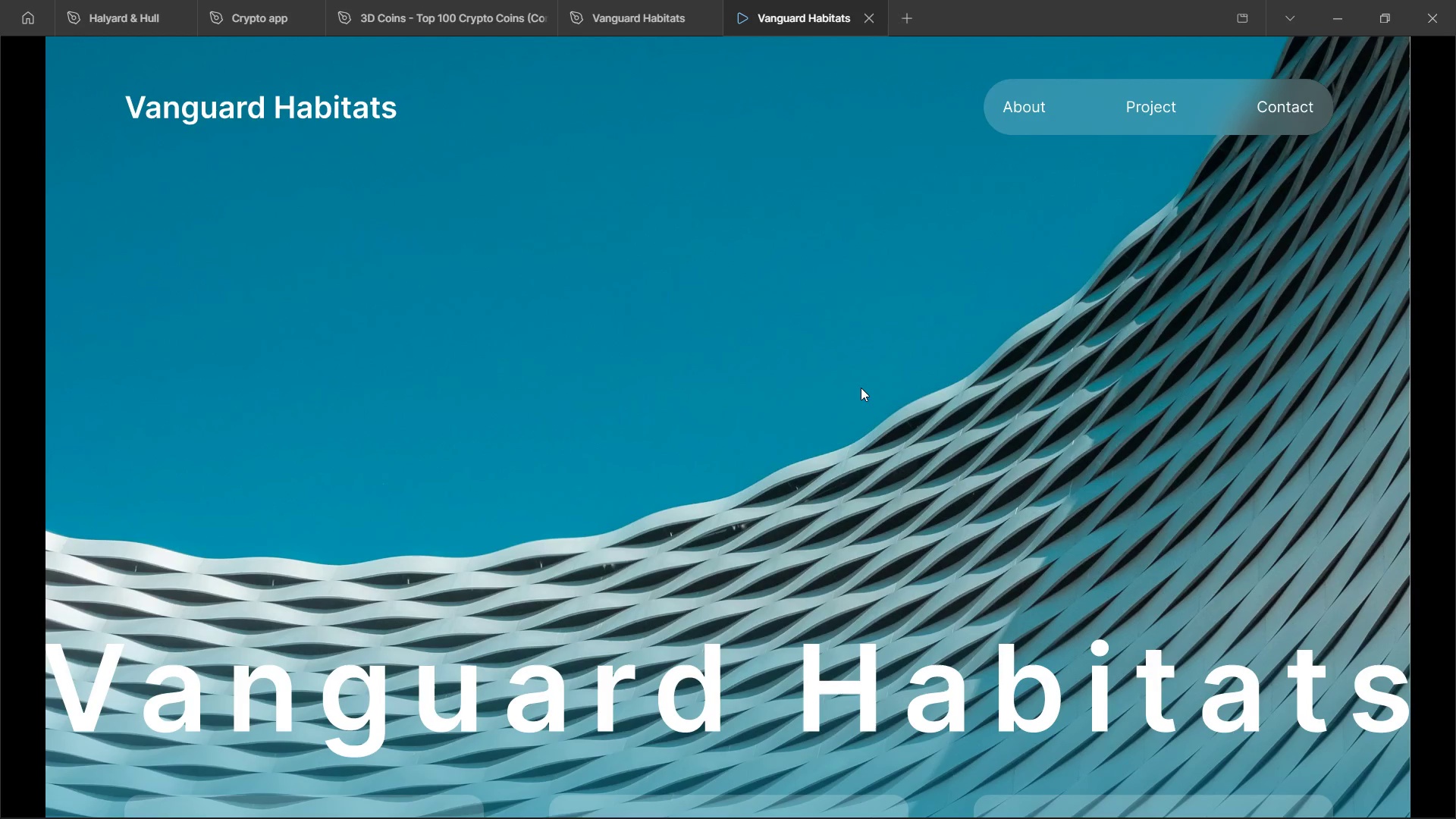 
wait(7.68)
 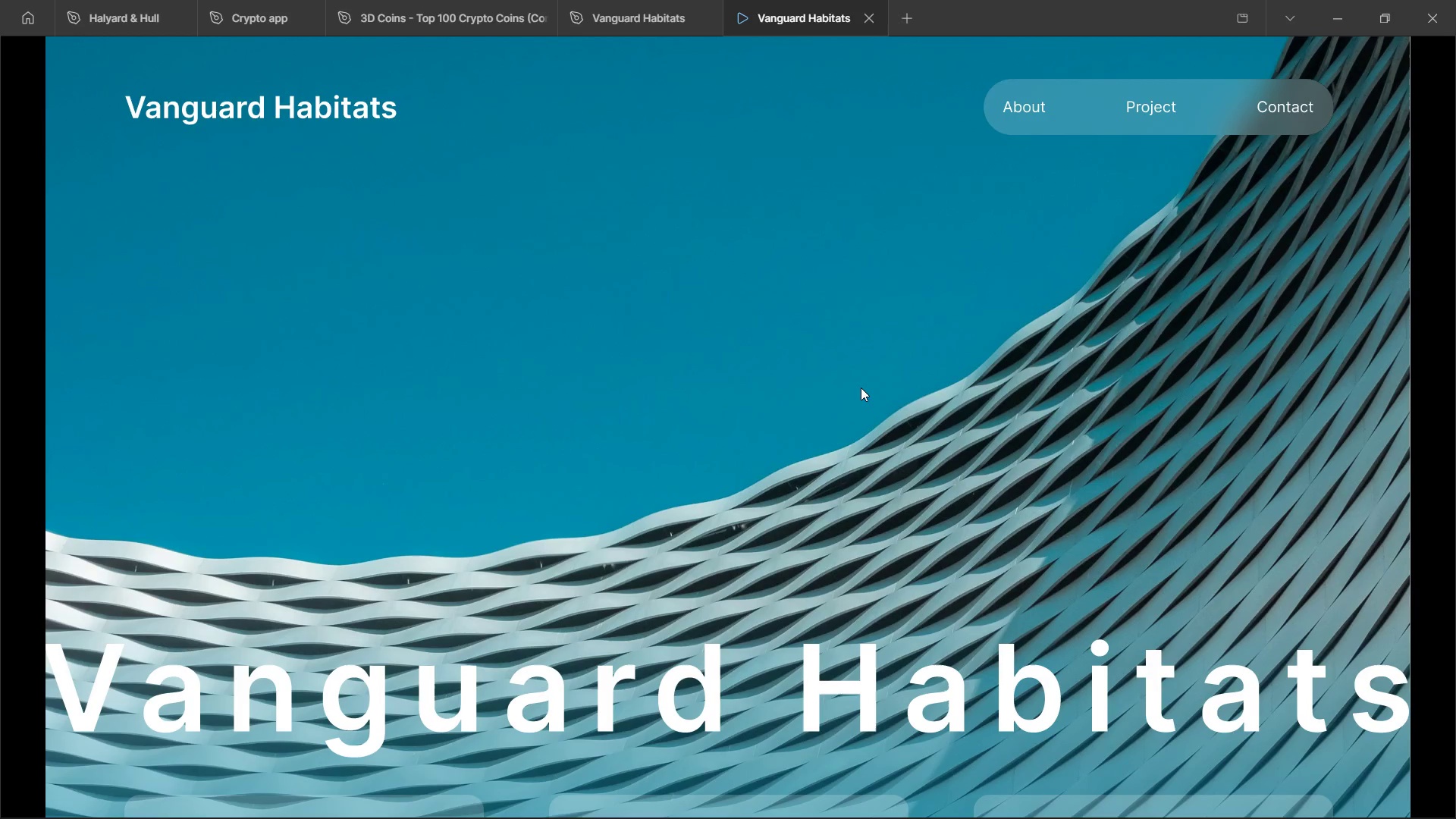 
scroll: coordinate [844, 397], scroll_direction: up, amount: 2.0
 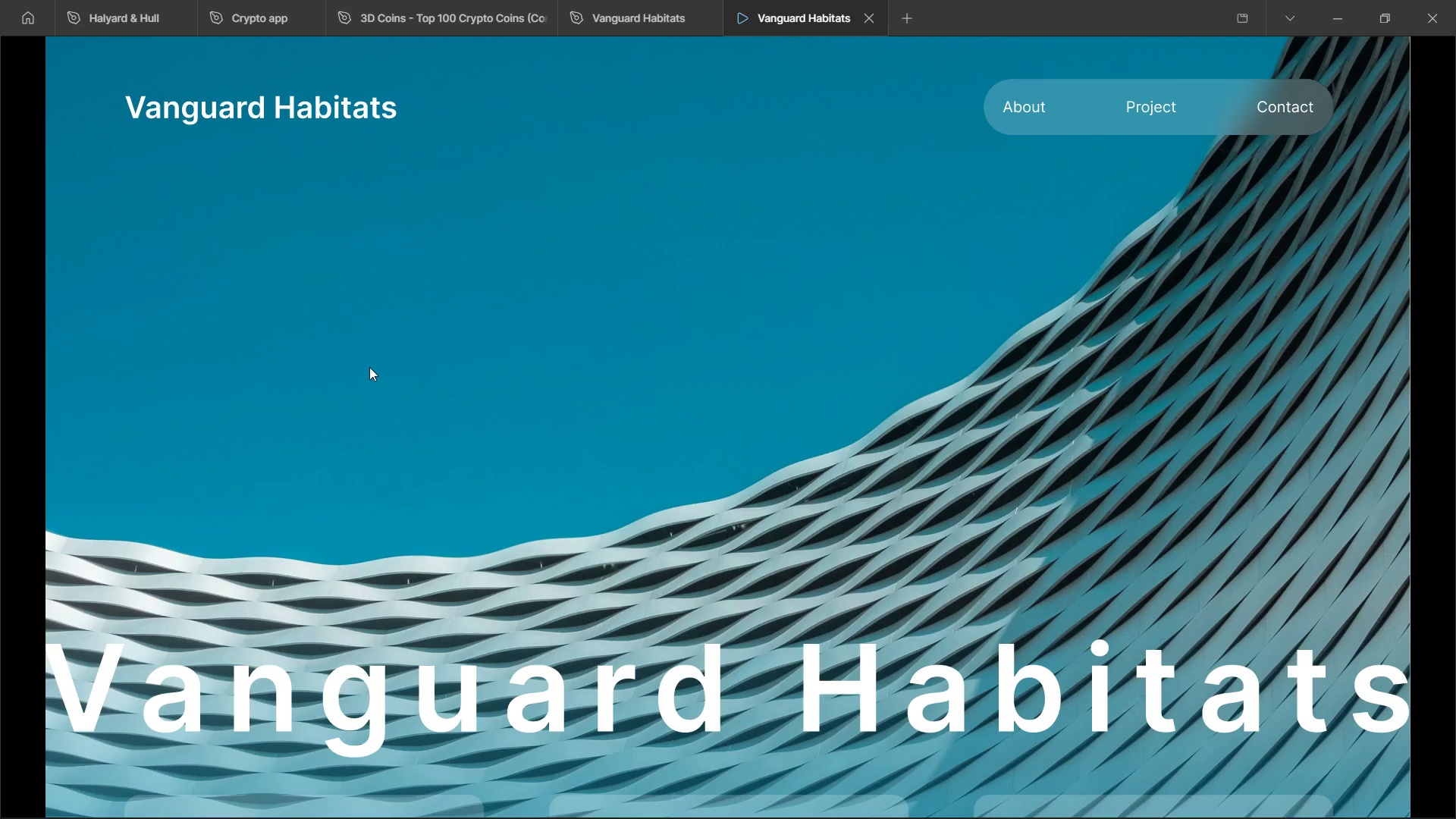 
wait(21.27)
 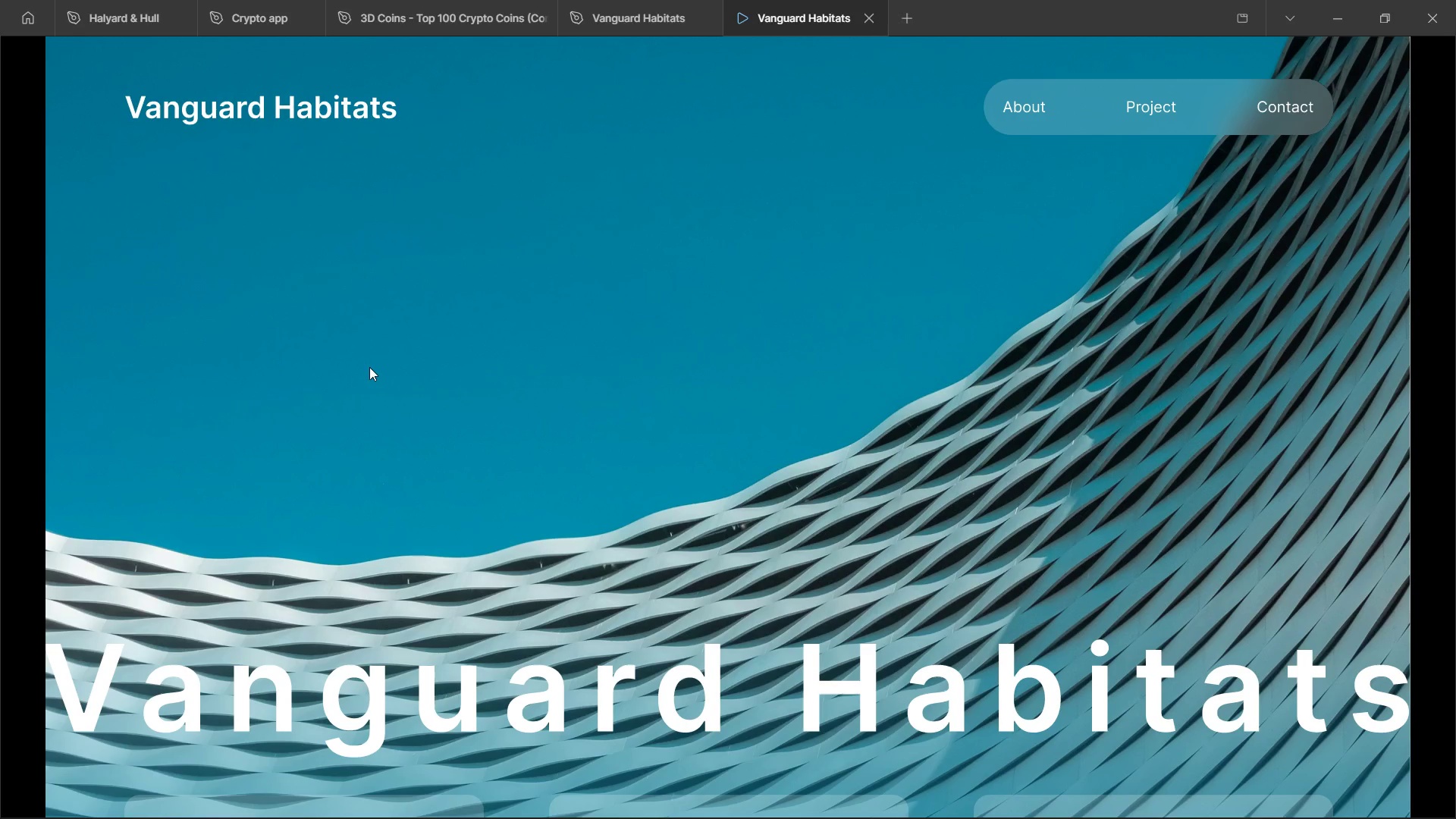 
hold_key(key=ControlLeft, duration=0.69)
 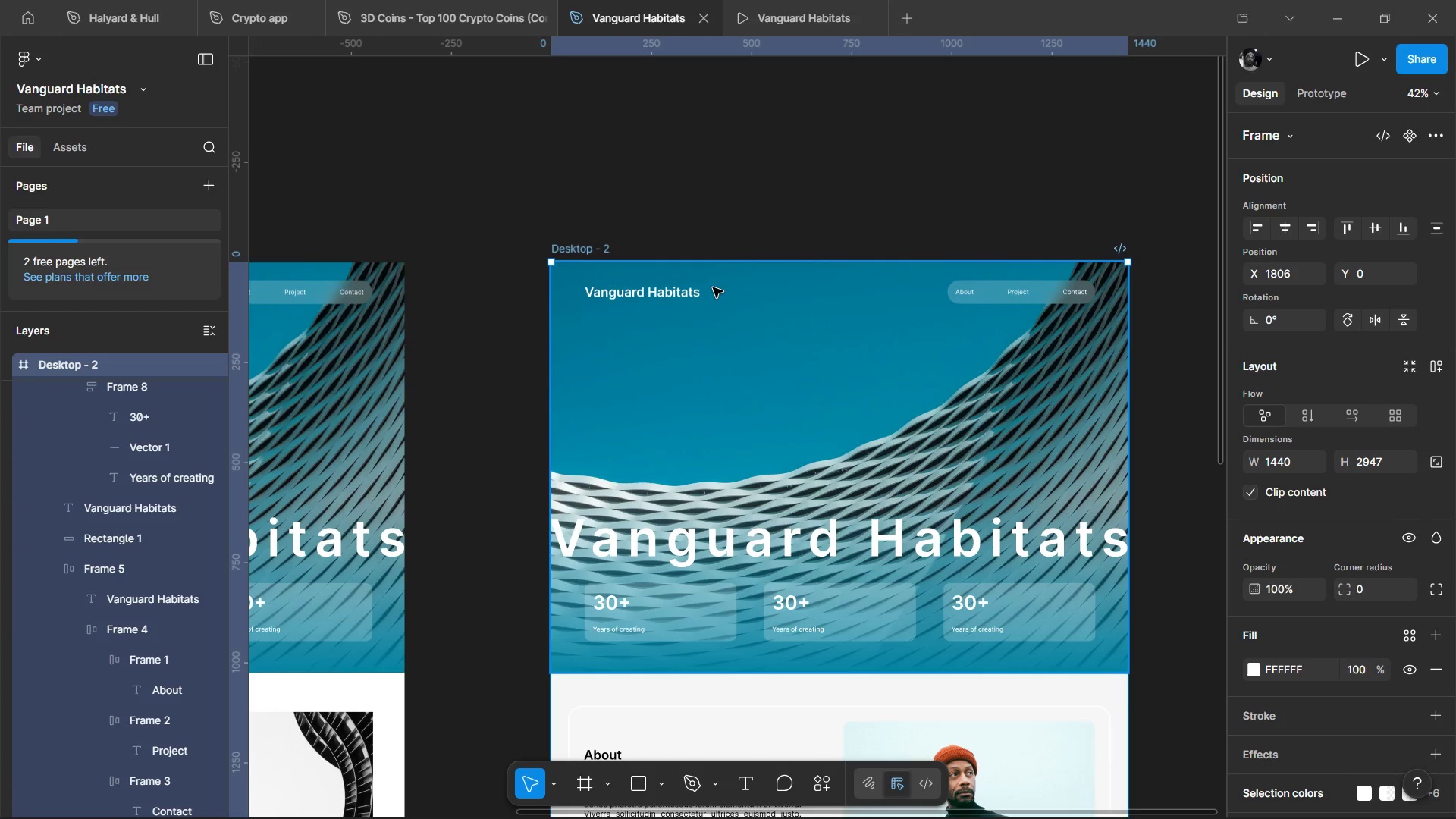 
double_click([713, 287])
 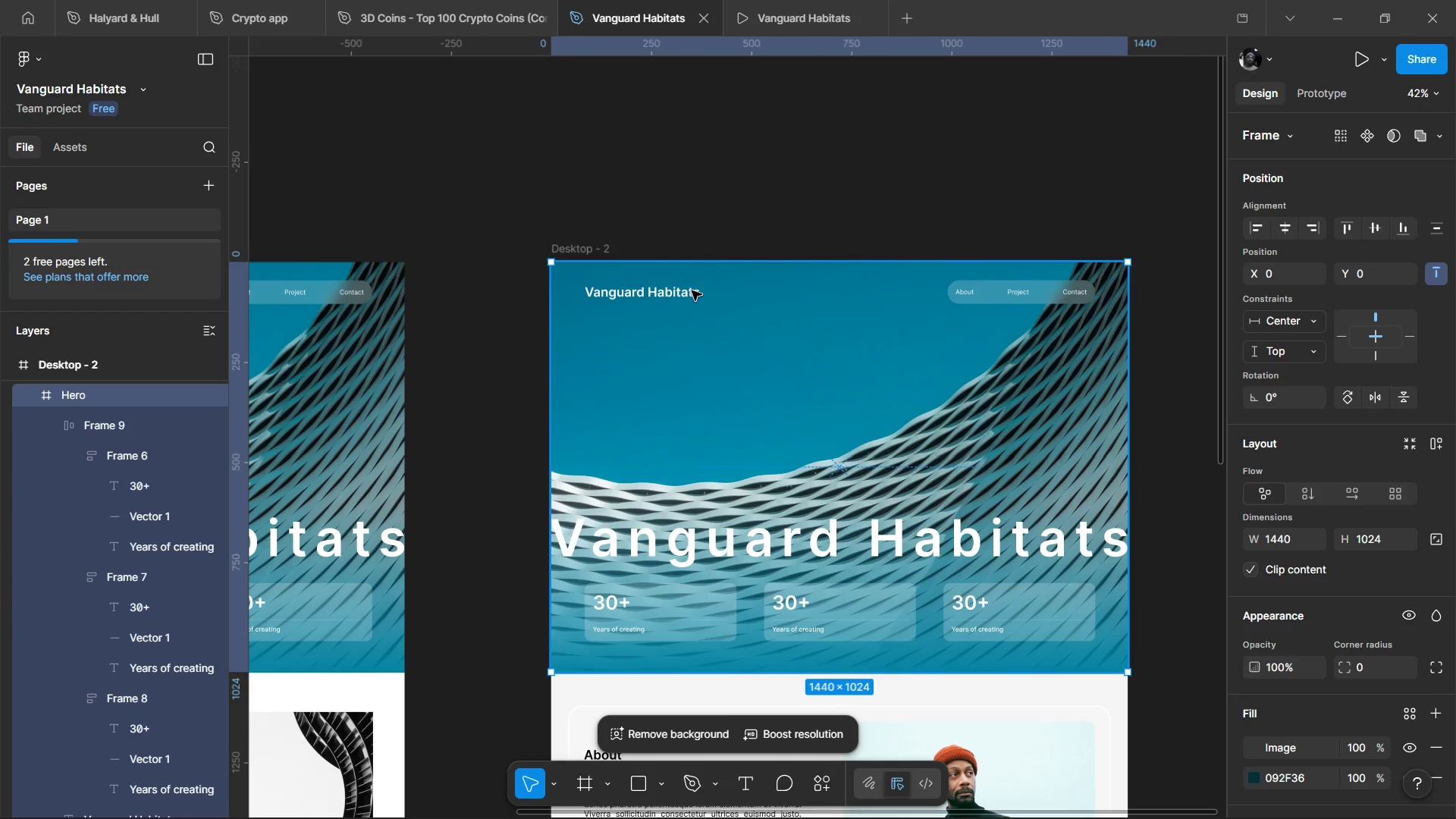 
double_click([692, 290])
 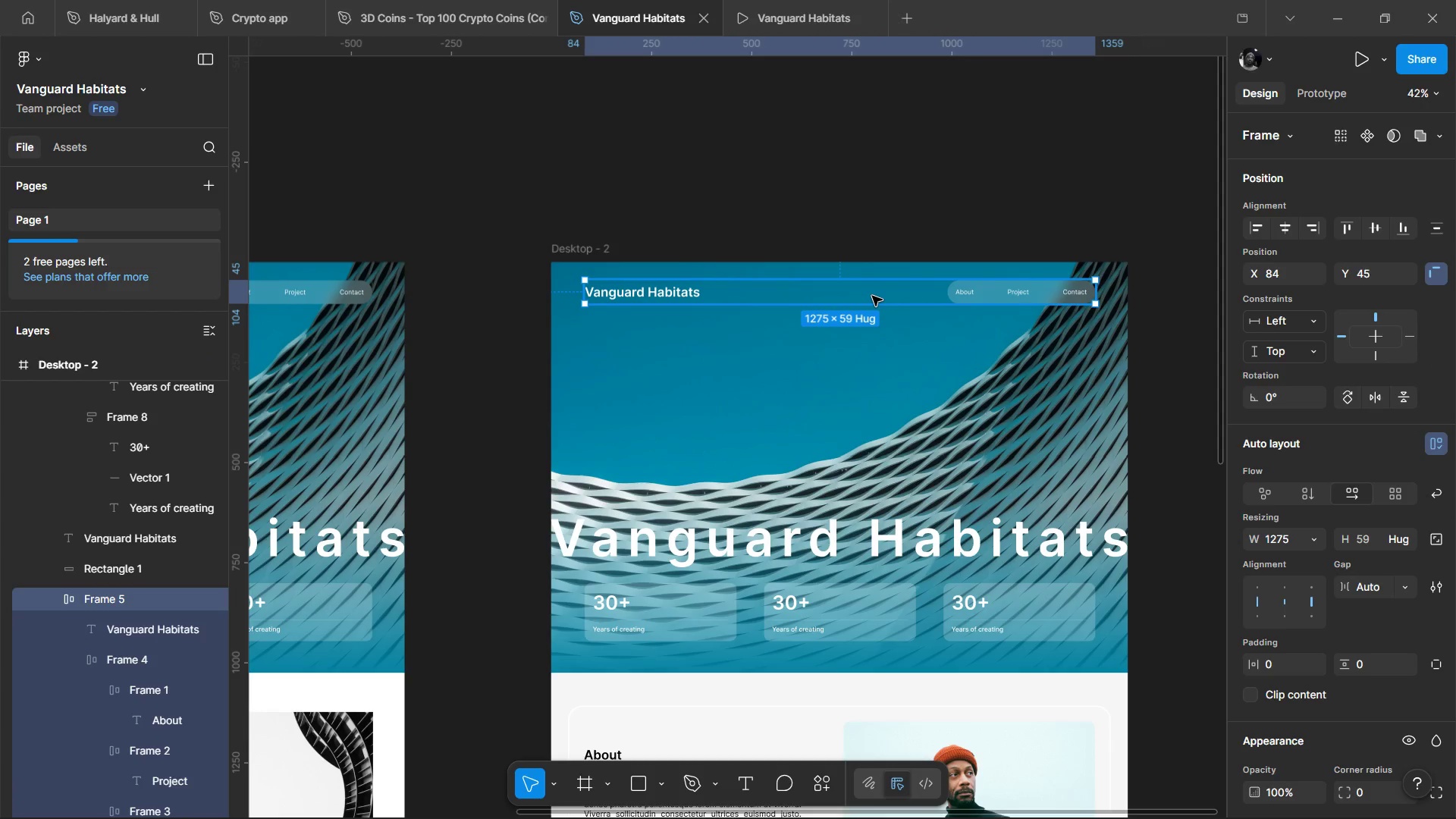 
key(ArrowUp)
 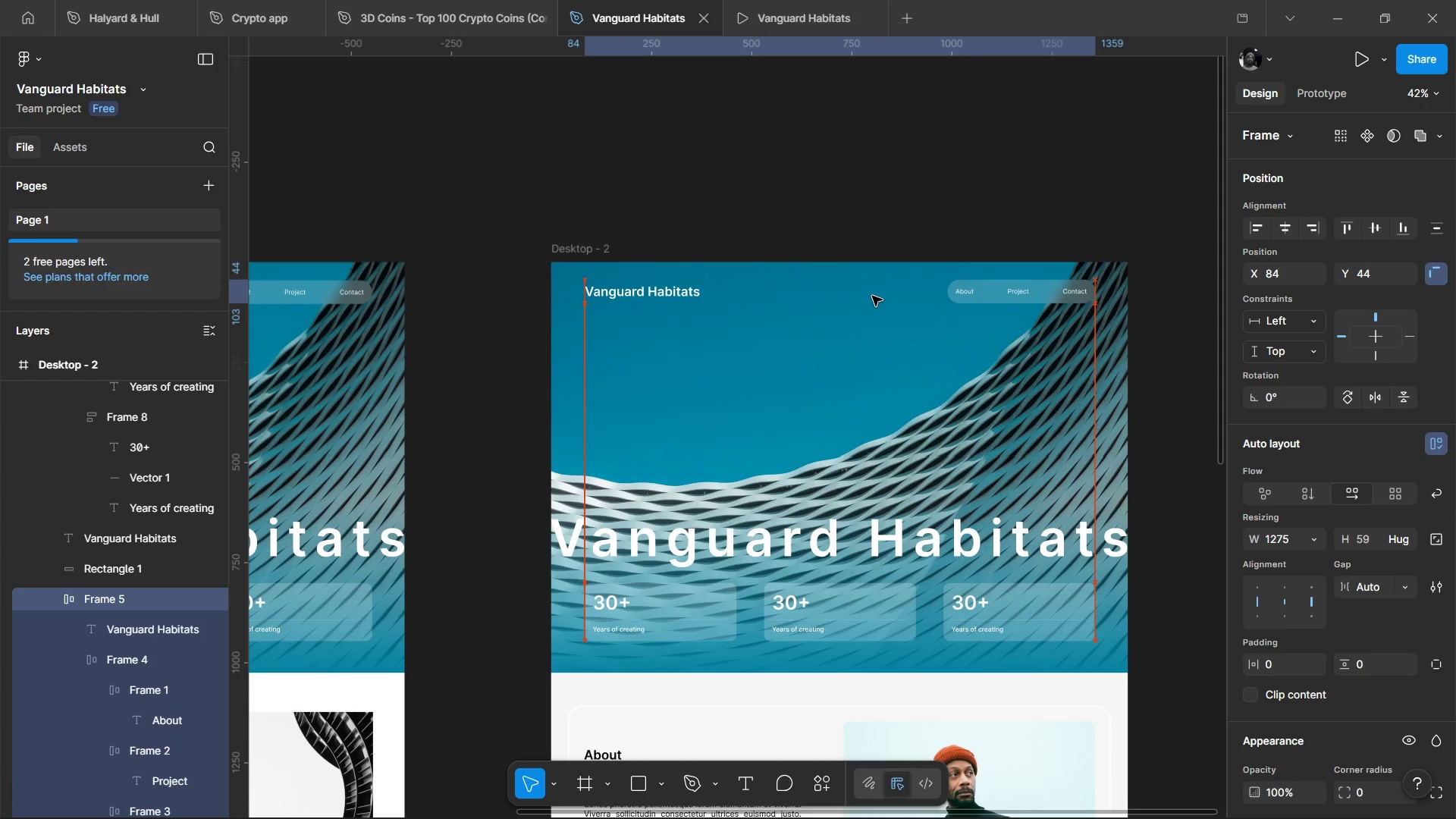 
hold_key(key=ArrowUp, duration=1.17)
 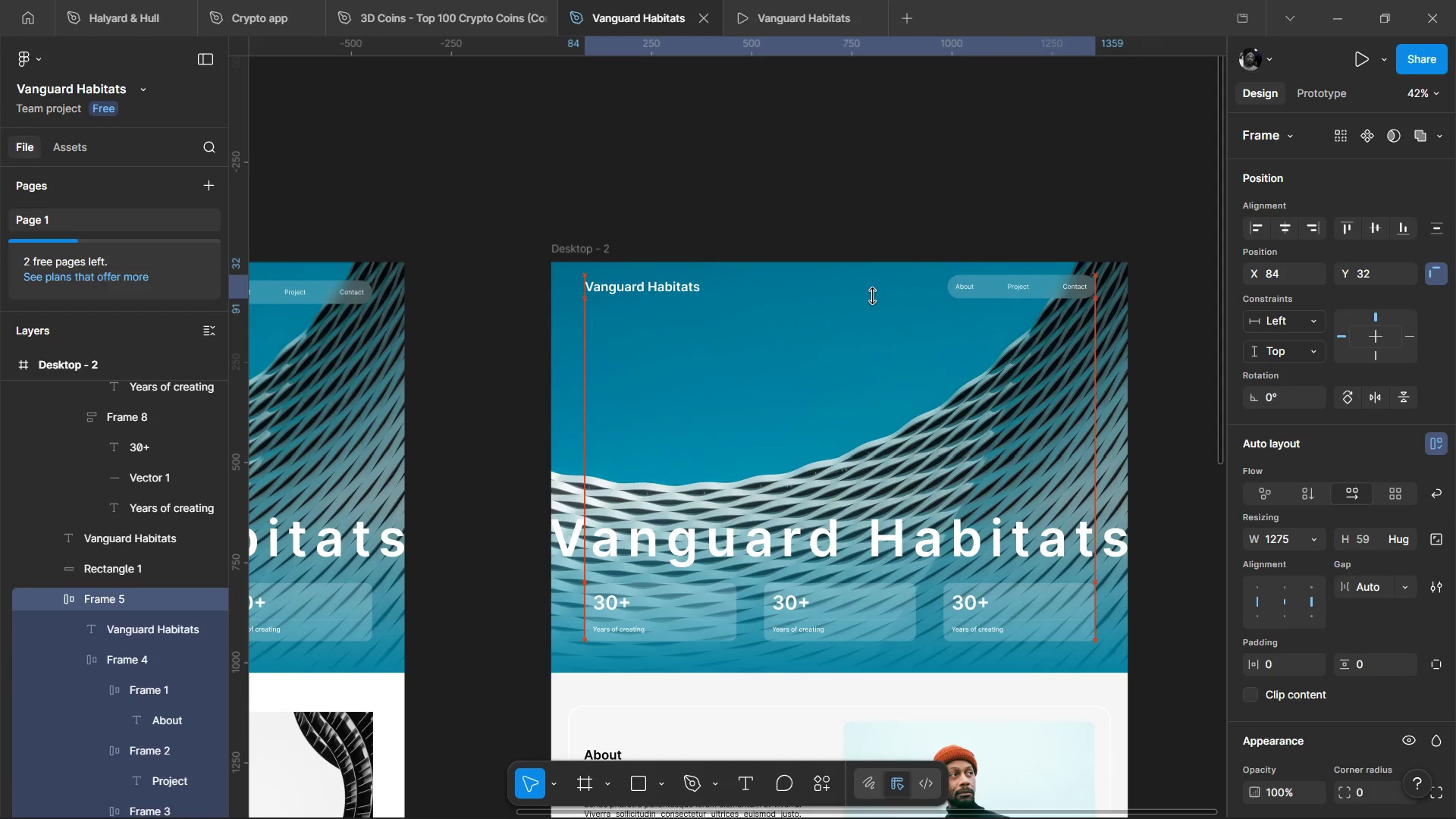 
key(ArrowUp)
 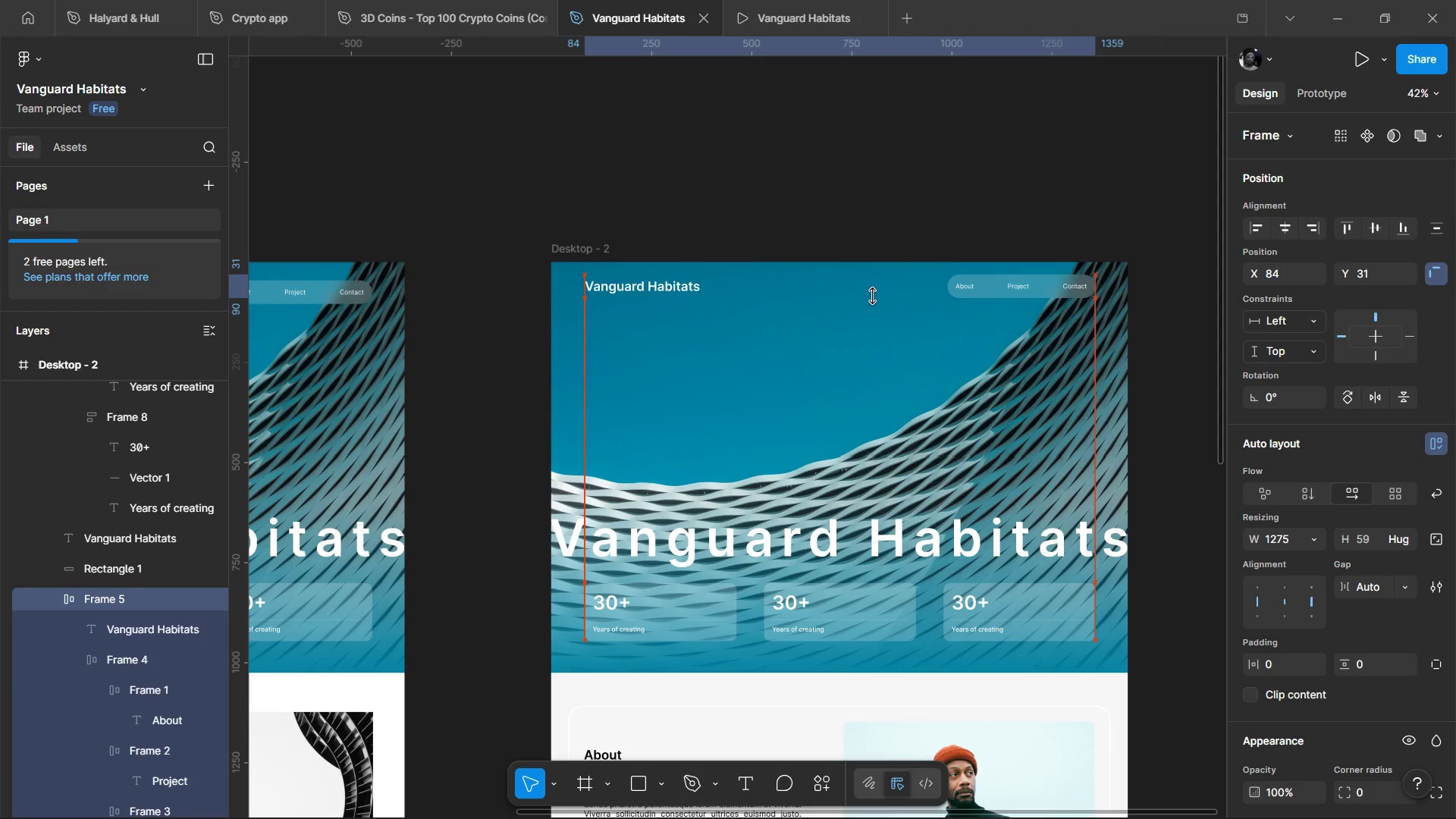 
key(ArrowUp)
 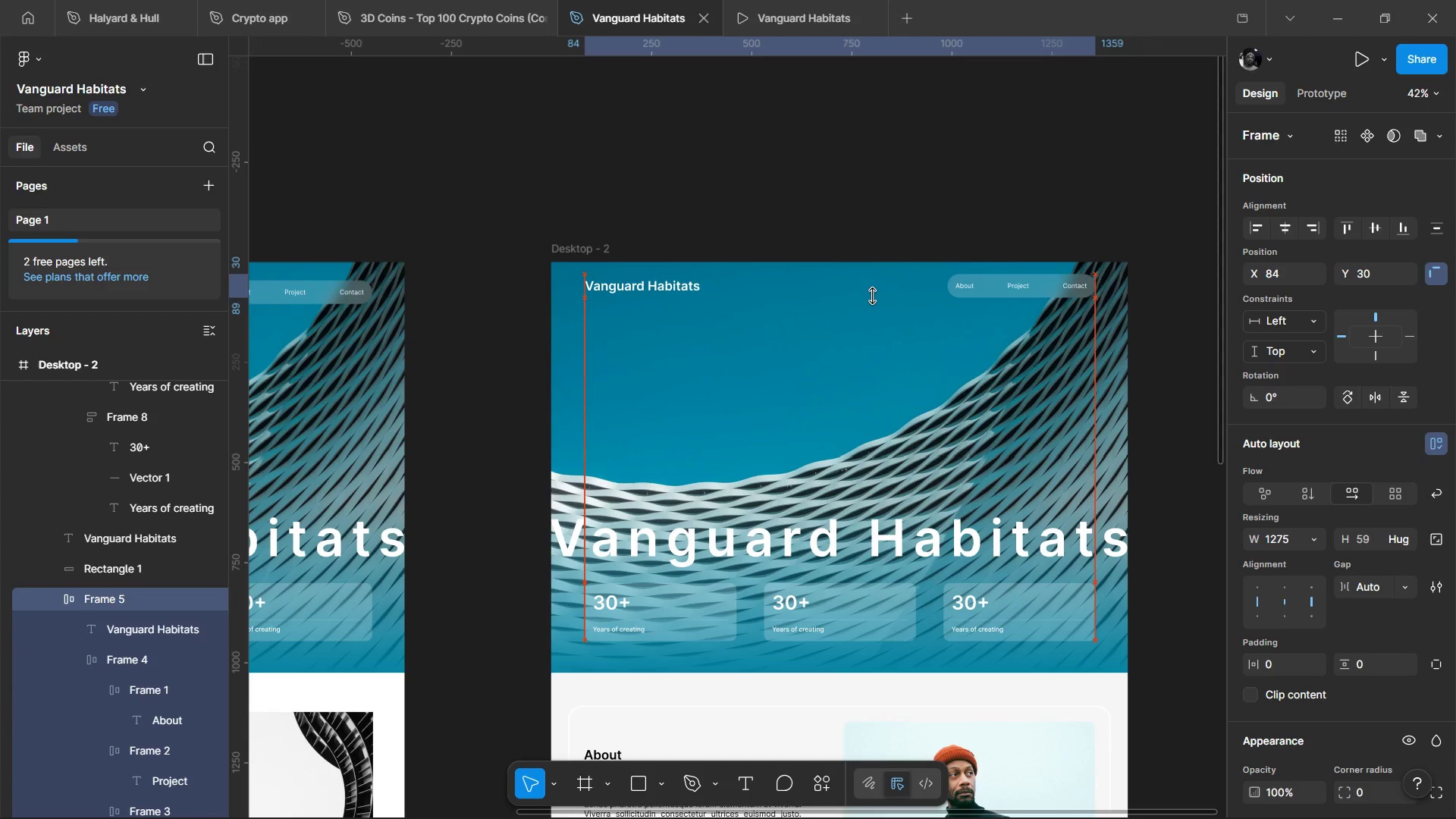 
key(ArrowUp)
 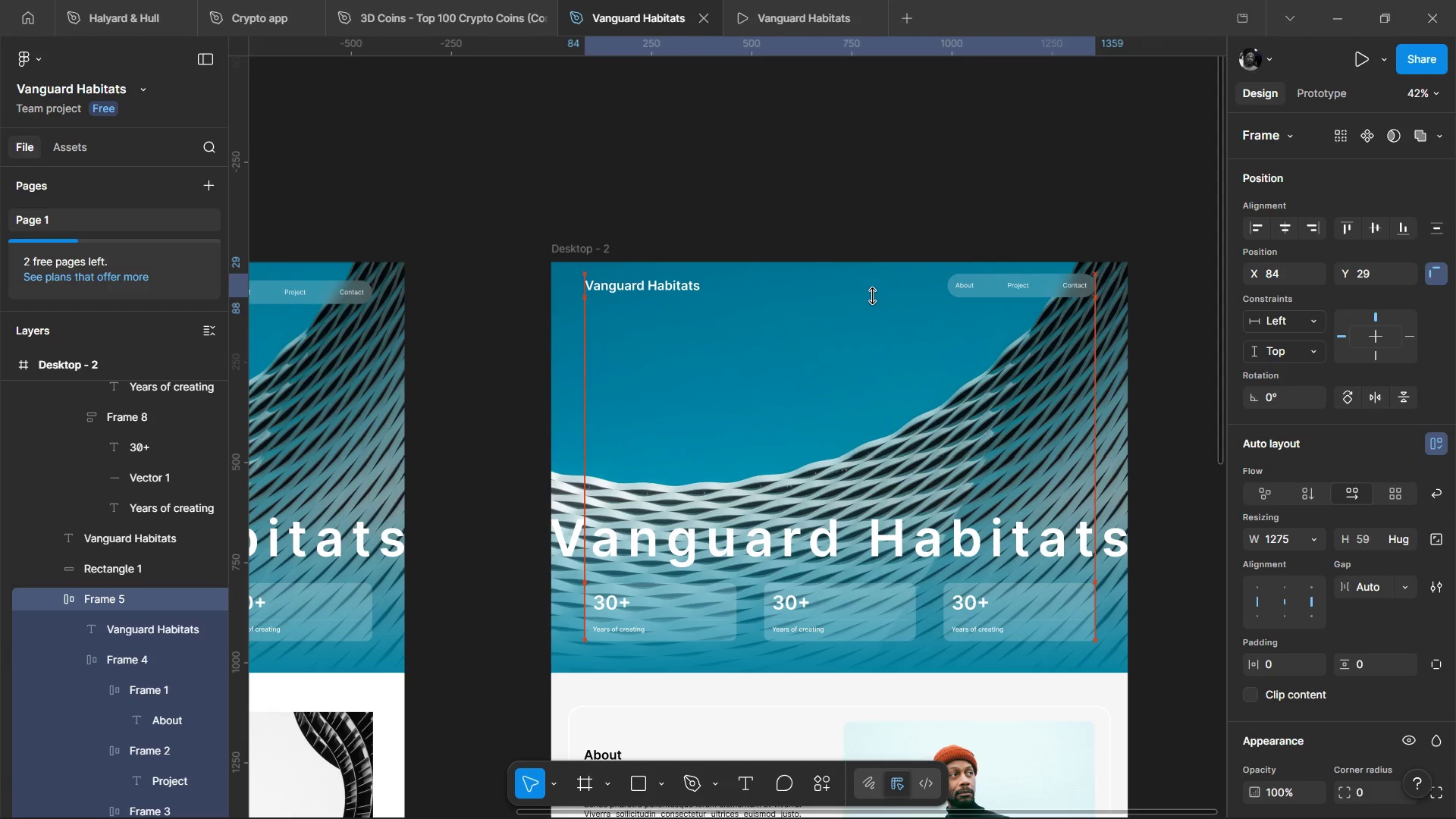 
key(ArrowUp)
 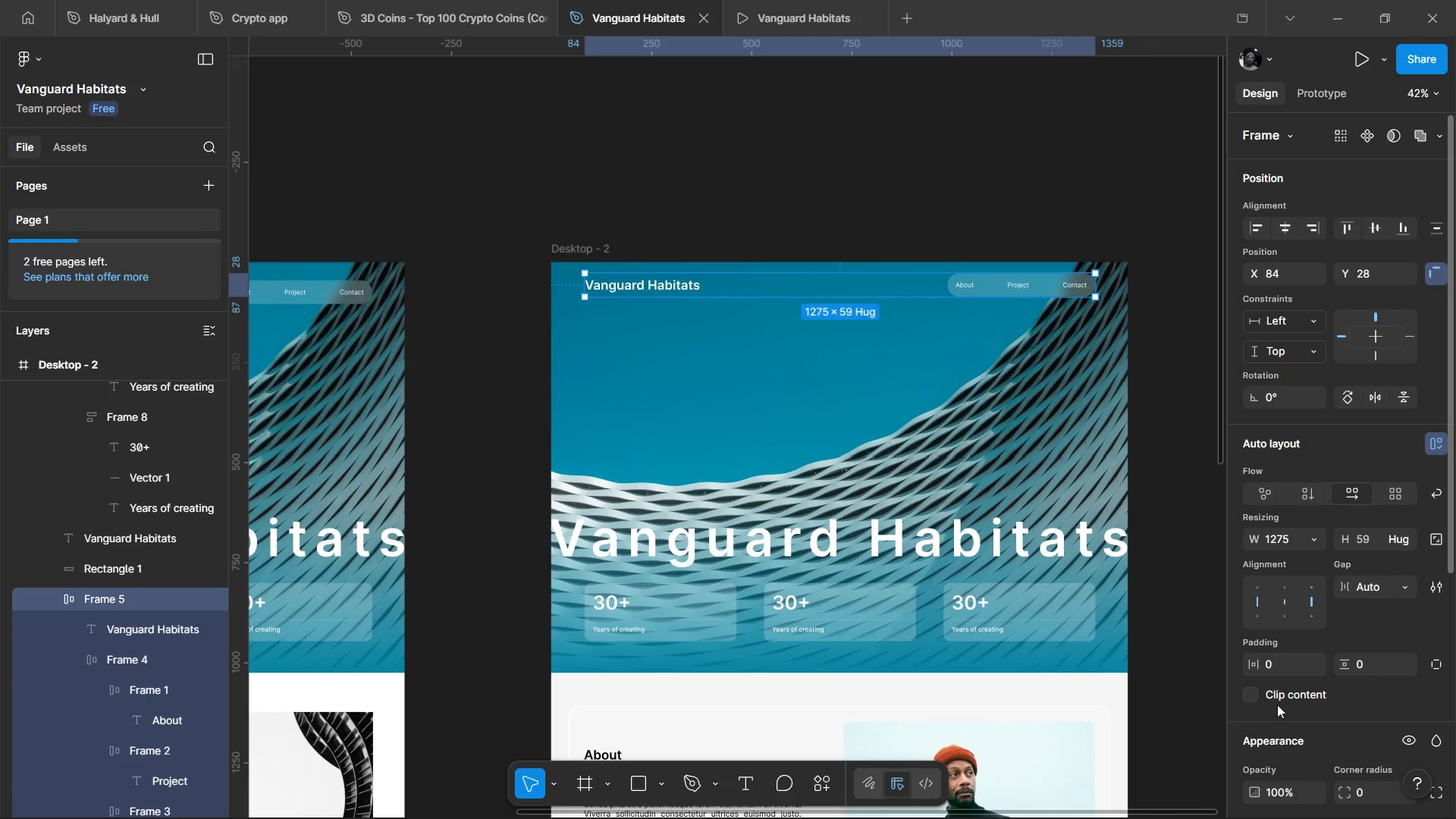 
wait(6.64)
 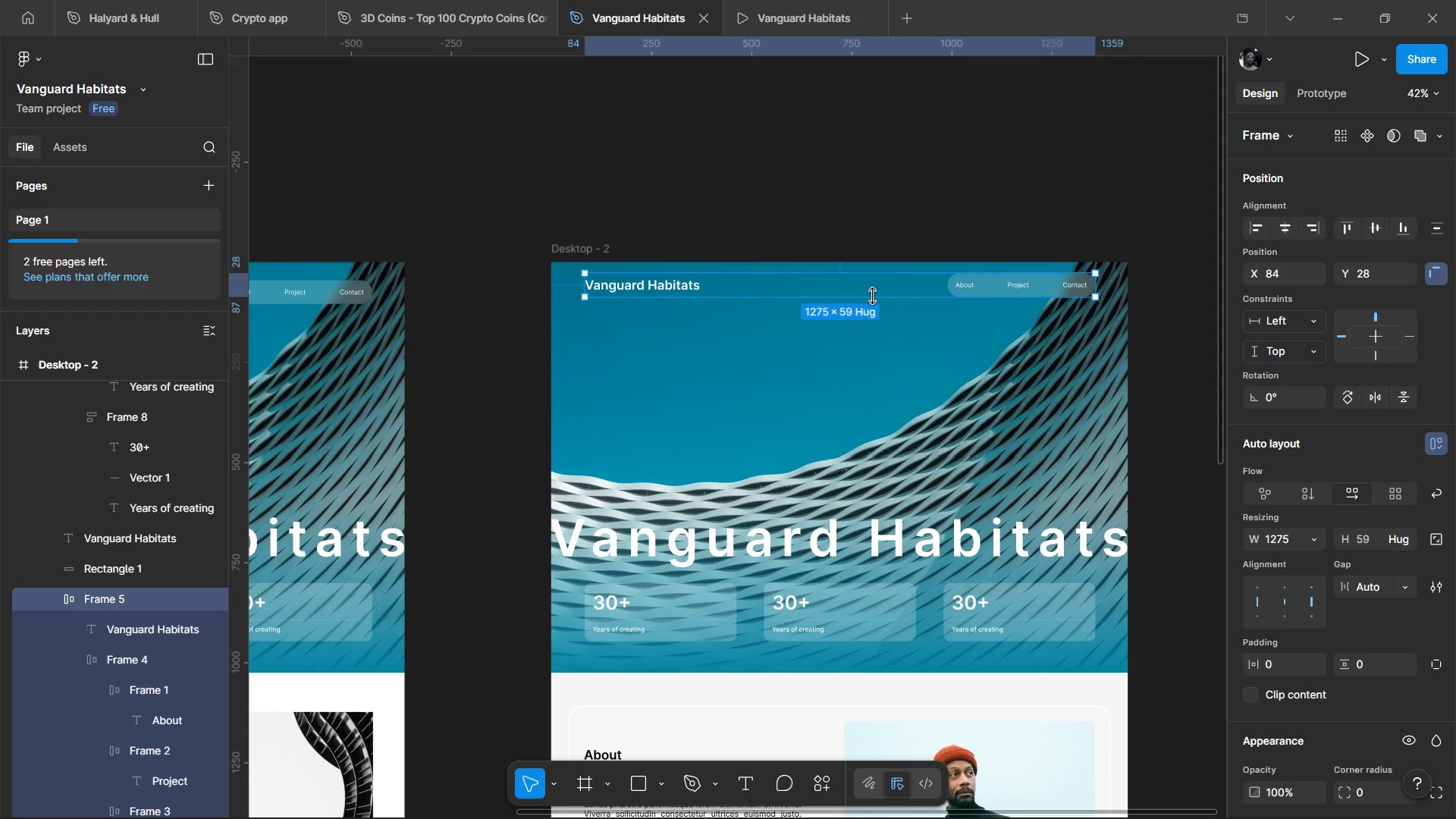 
left_click([1364, 669])
 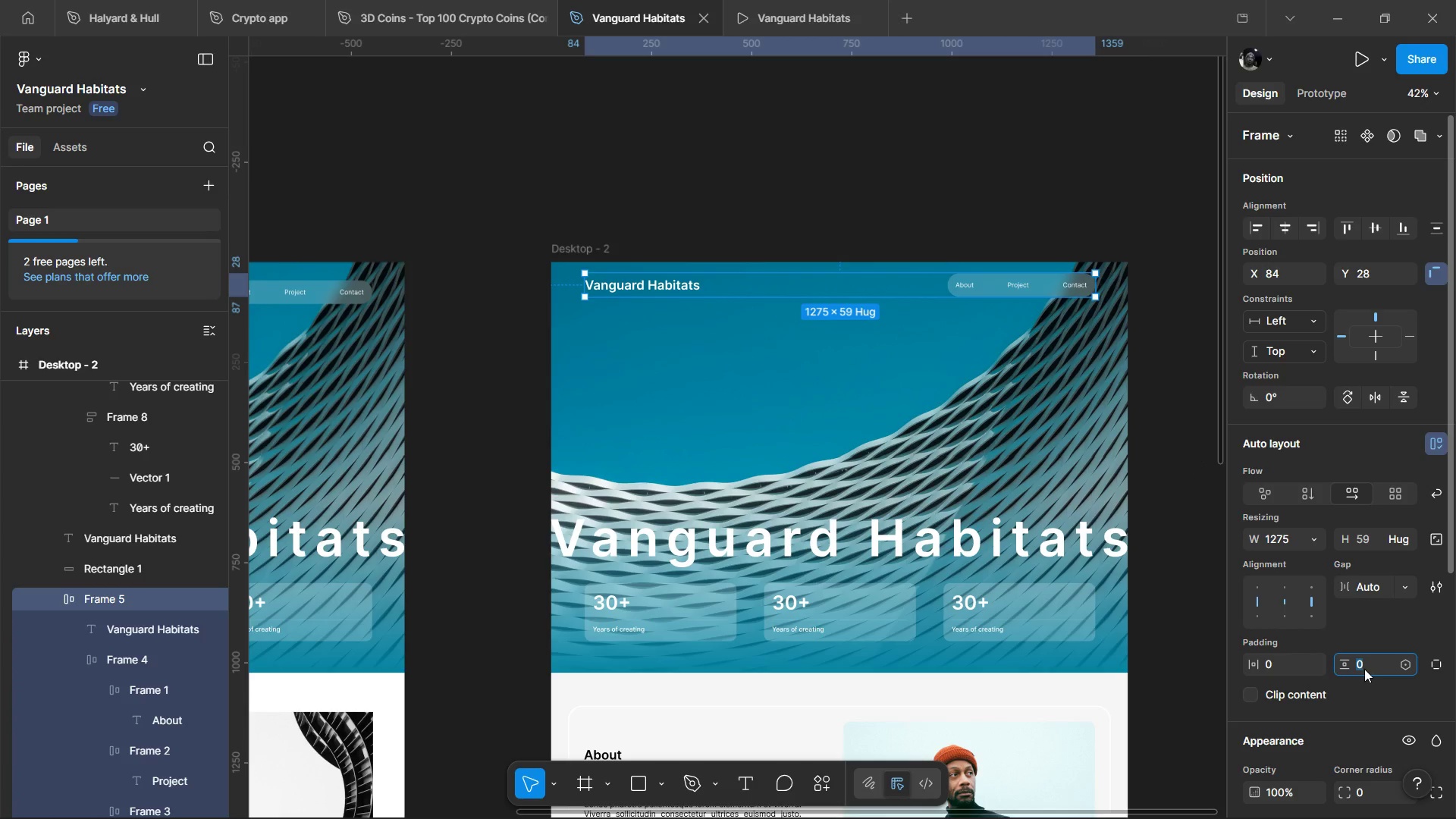 
type(20)
 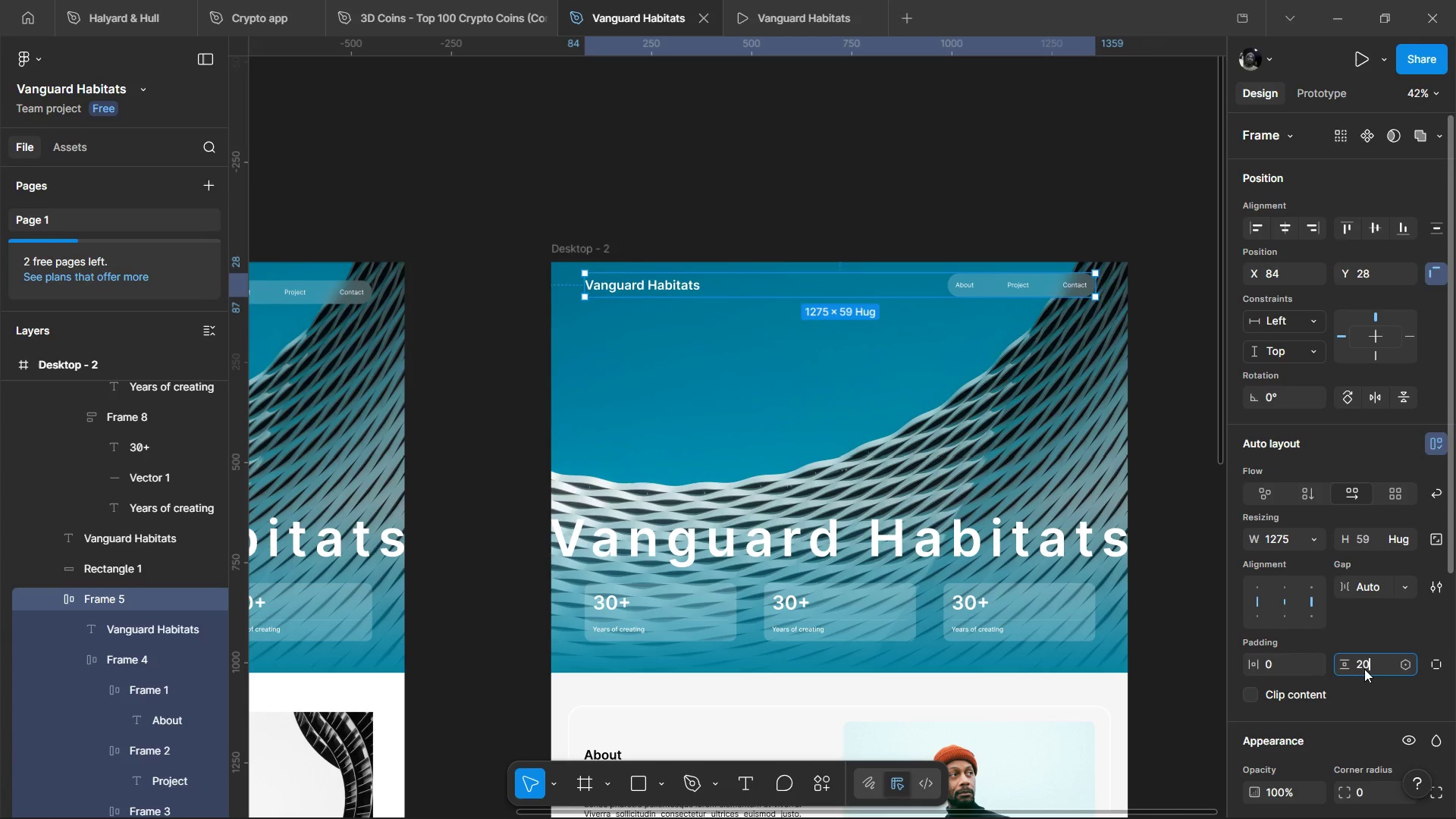 
key(Enter)
 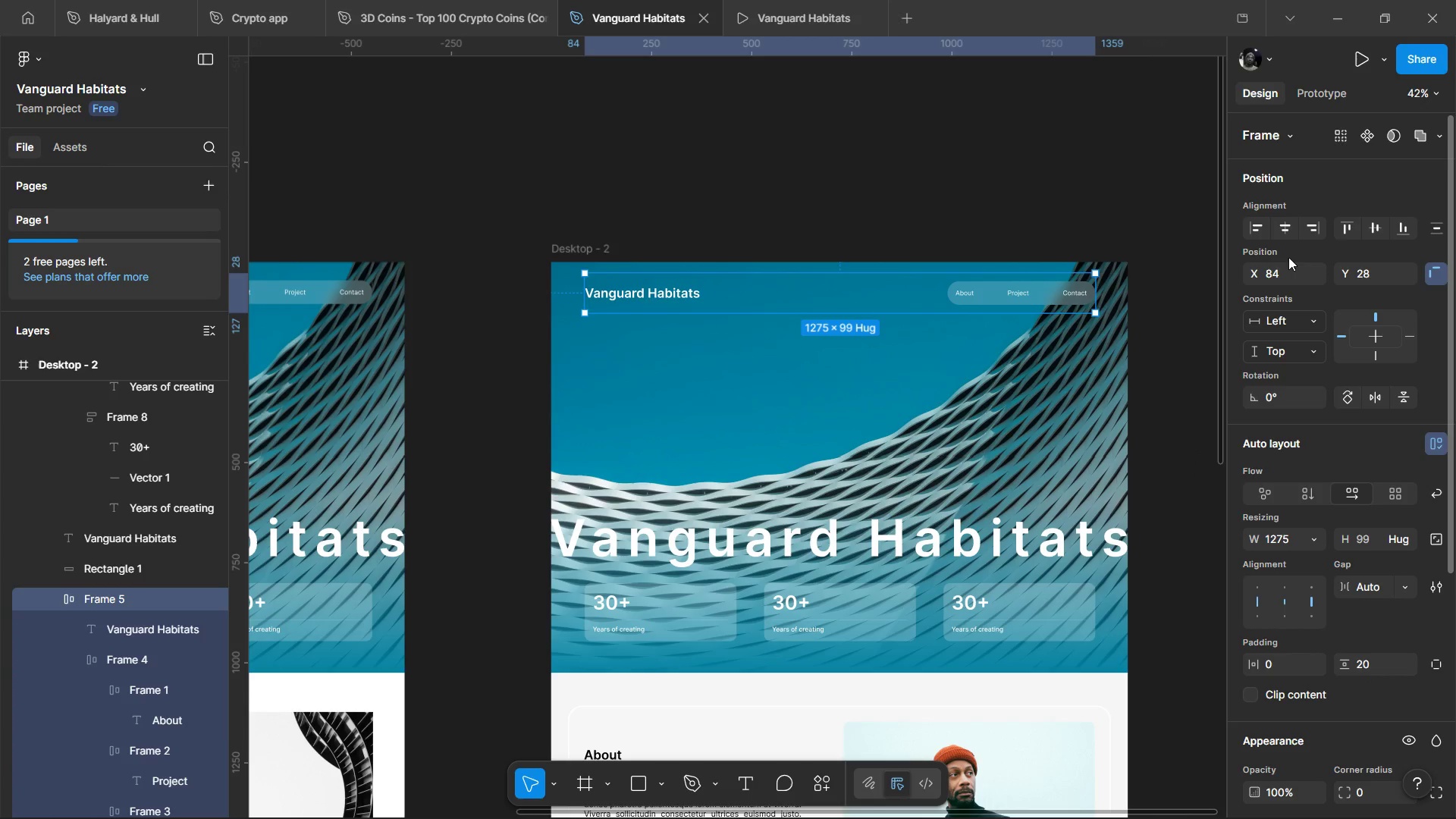 
left_click([1348, 231])
 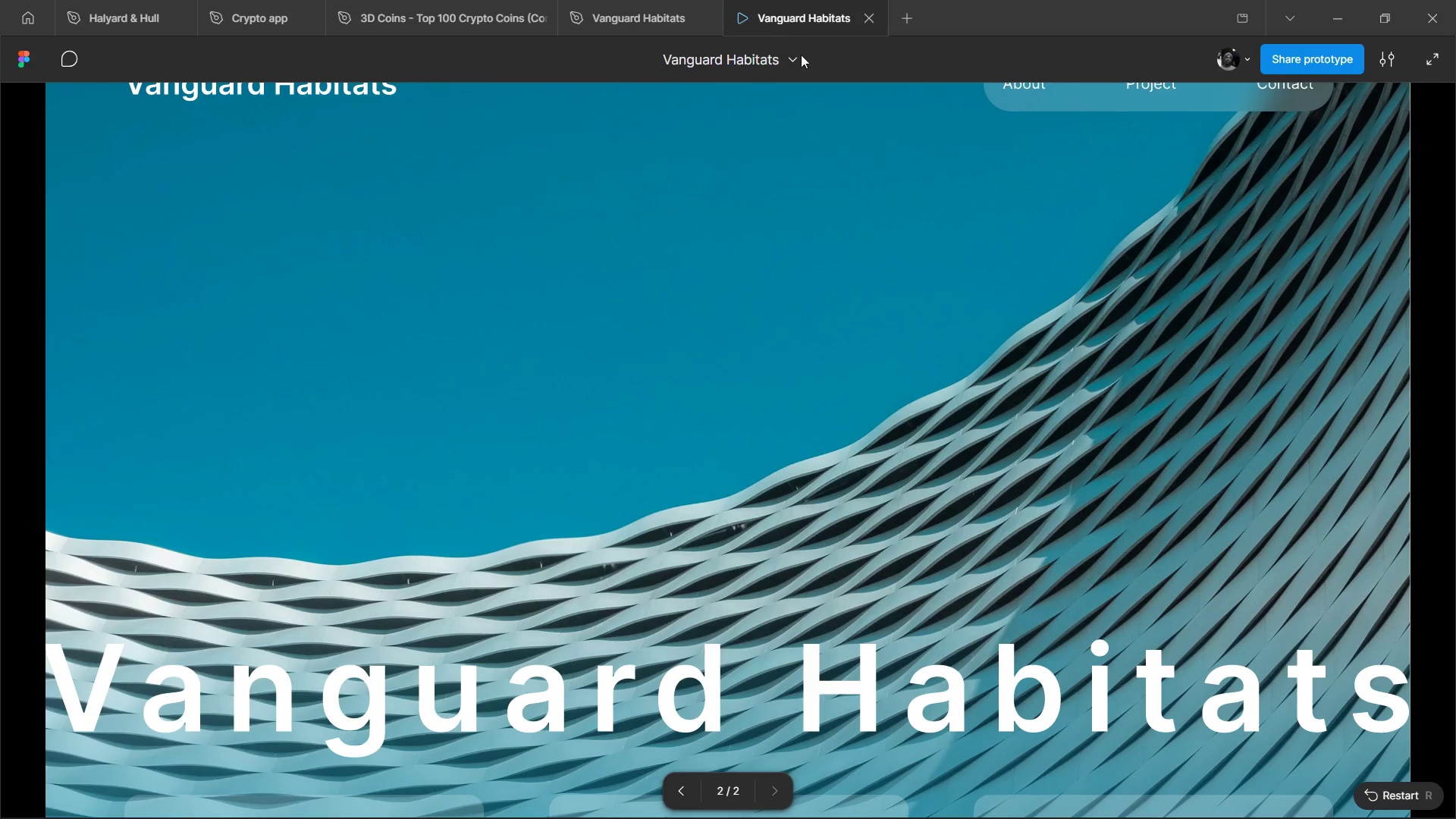 
left_click([924, 404])
 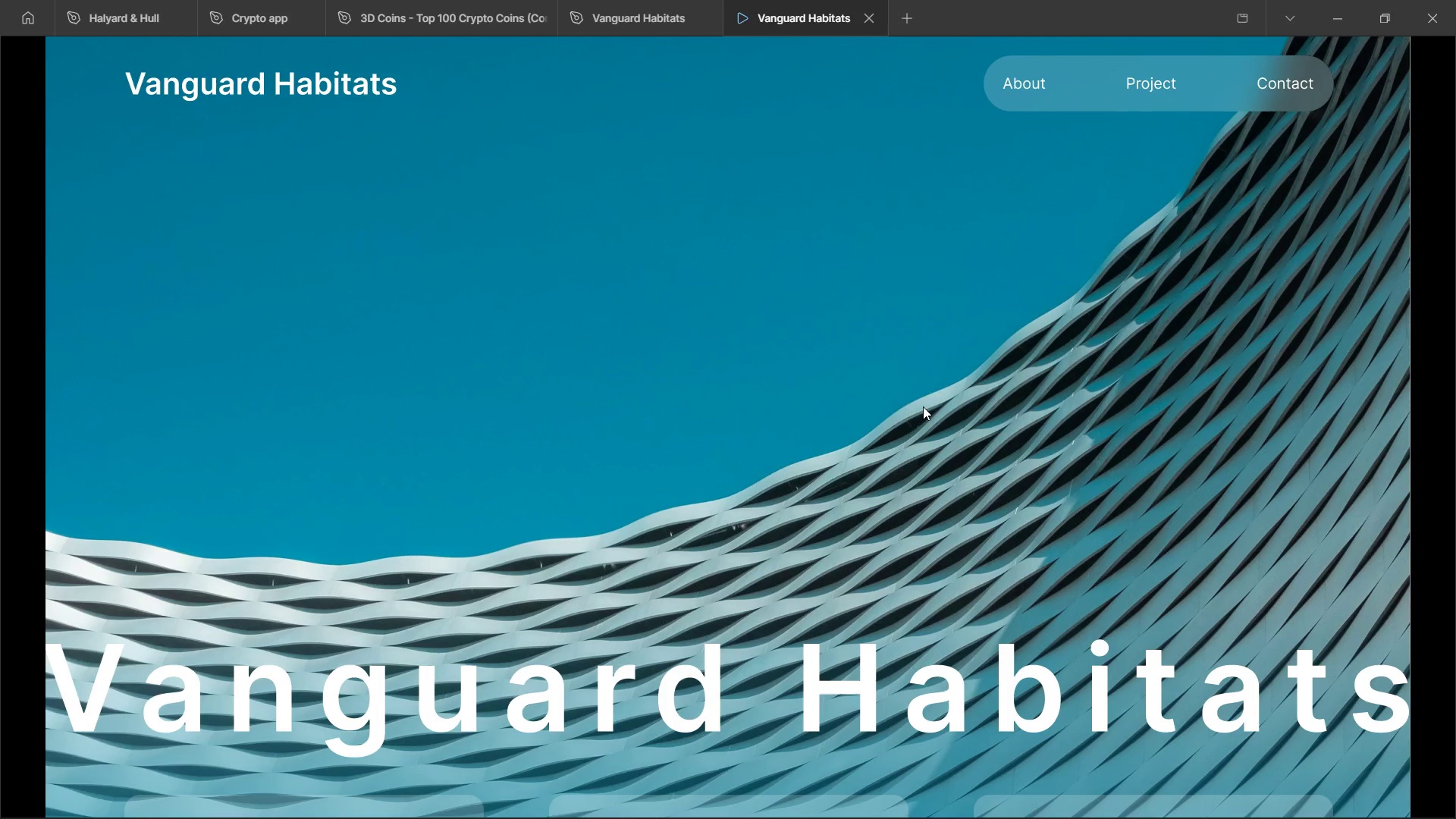 
wait(7.42)
 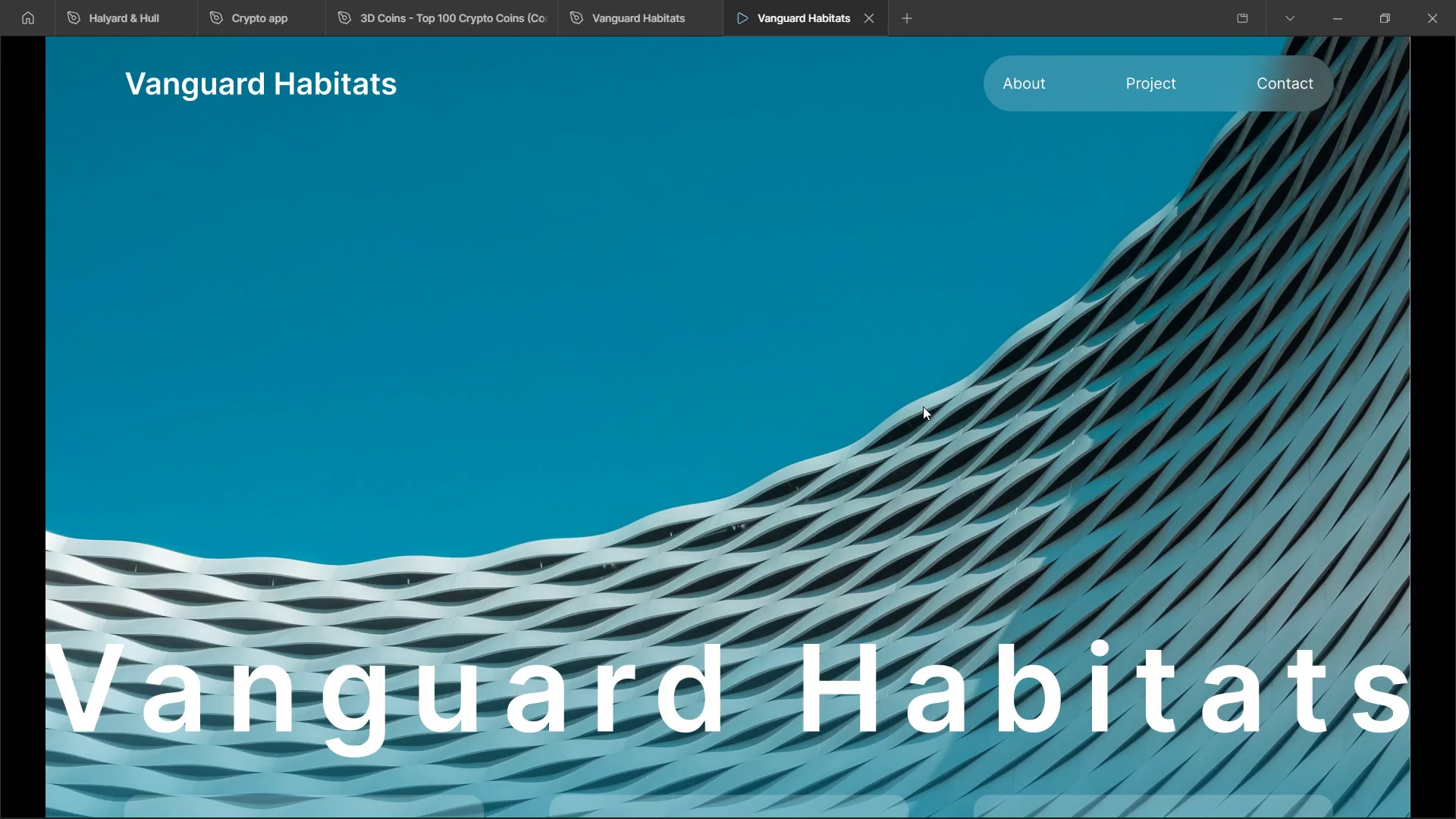 
left_click([626, 0])
 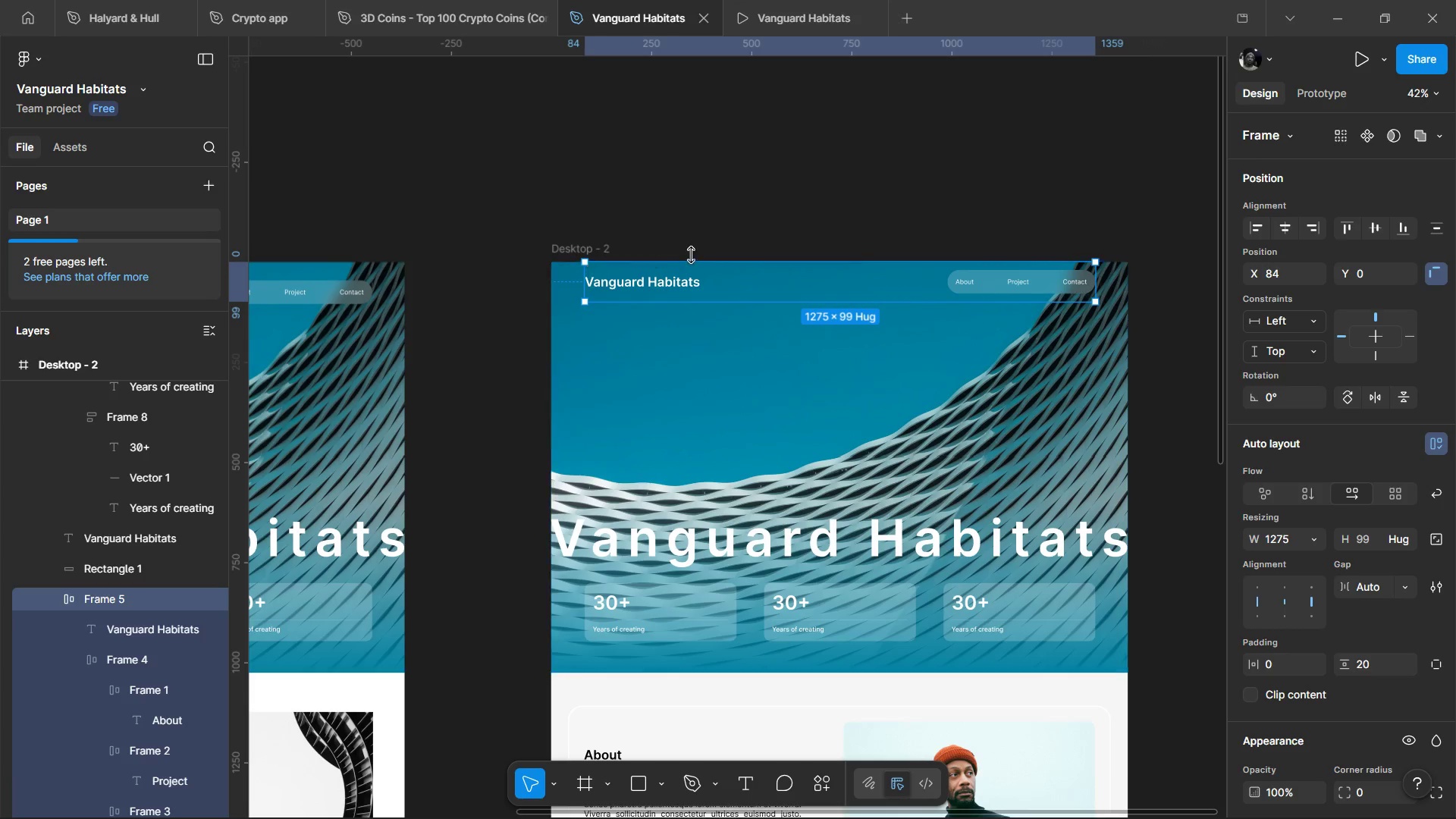 
hold_key(key=ControlLeft, duration=0.77)
left_click([683, 280])
 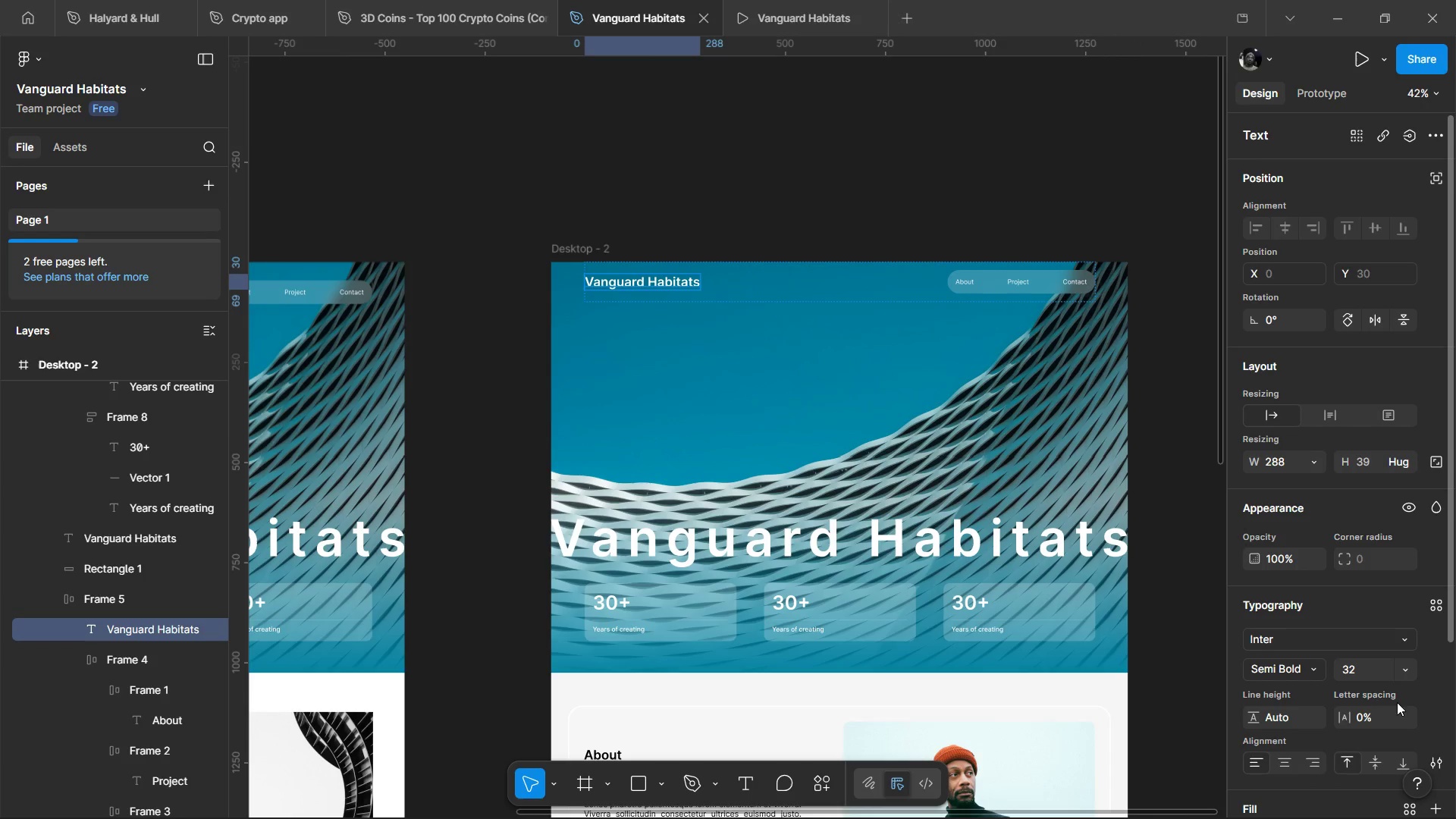 
left_click([1403, 667])
 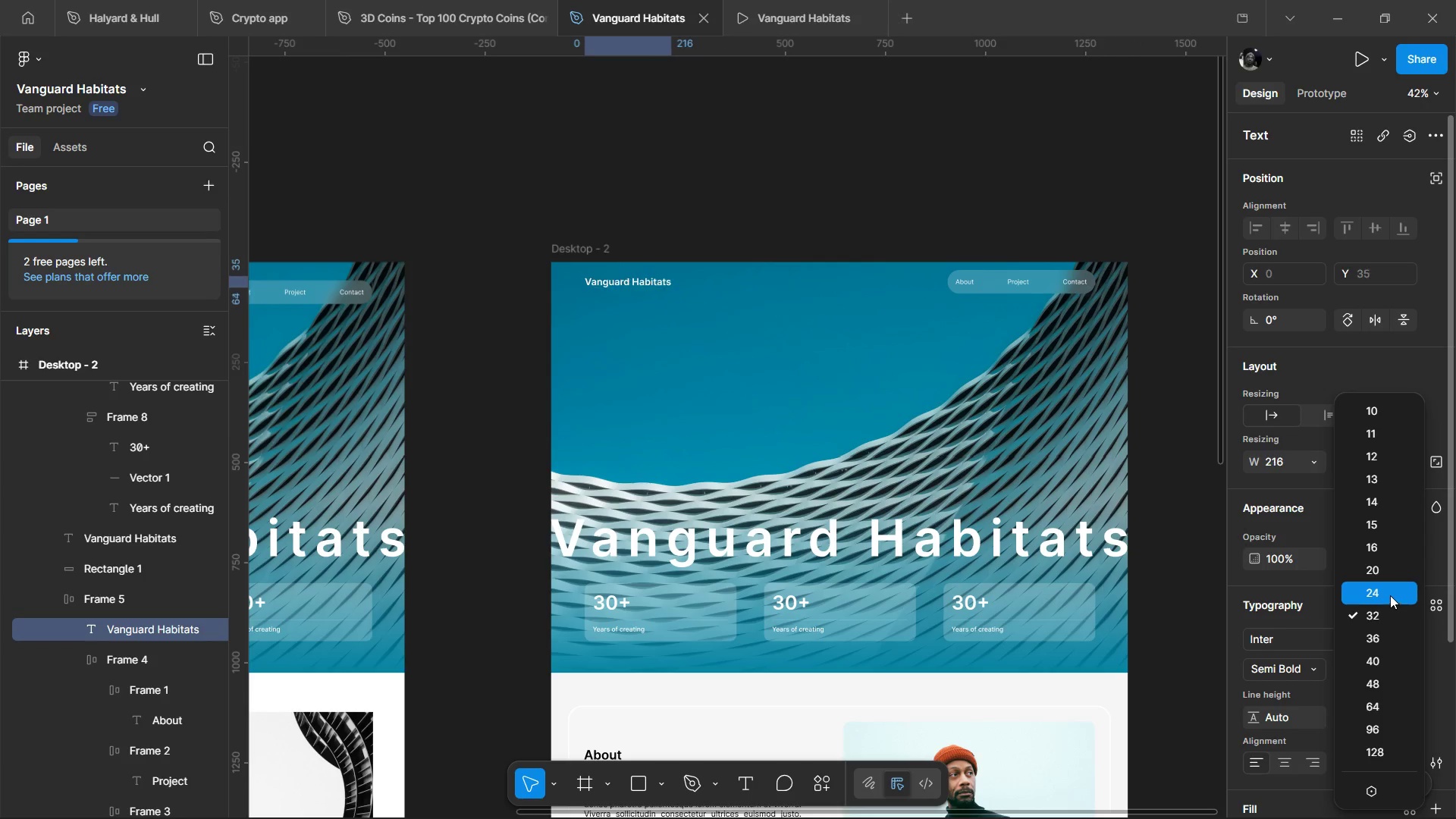 
left_click([1389, 588])
 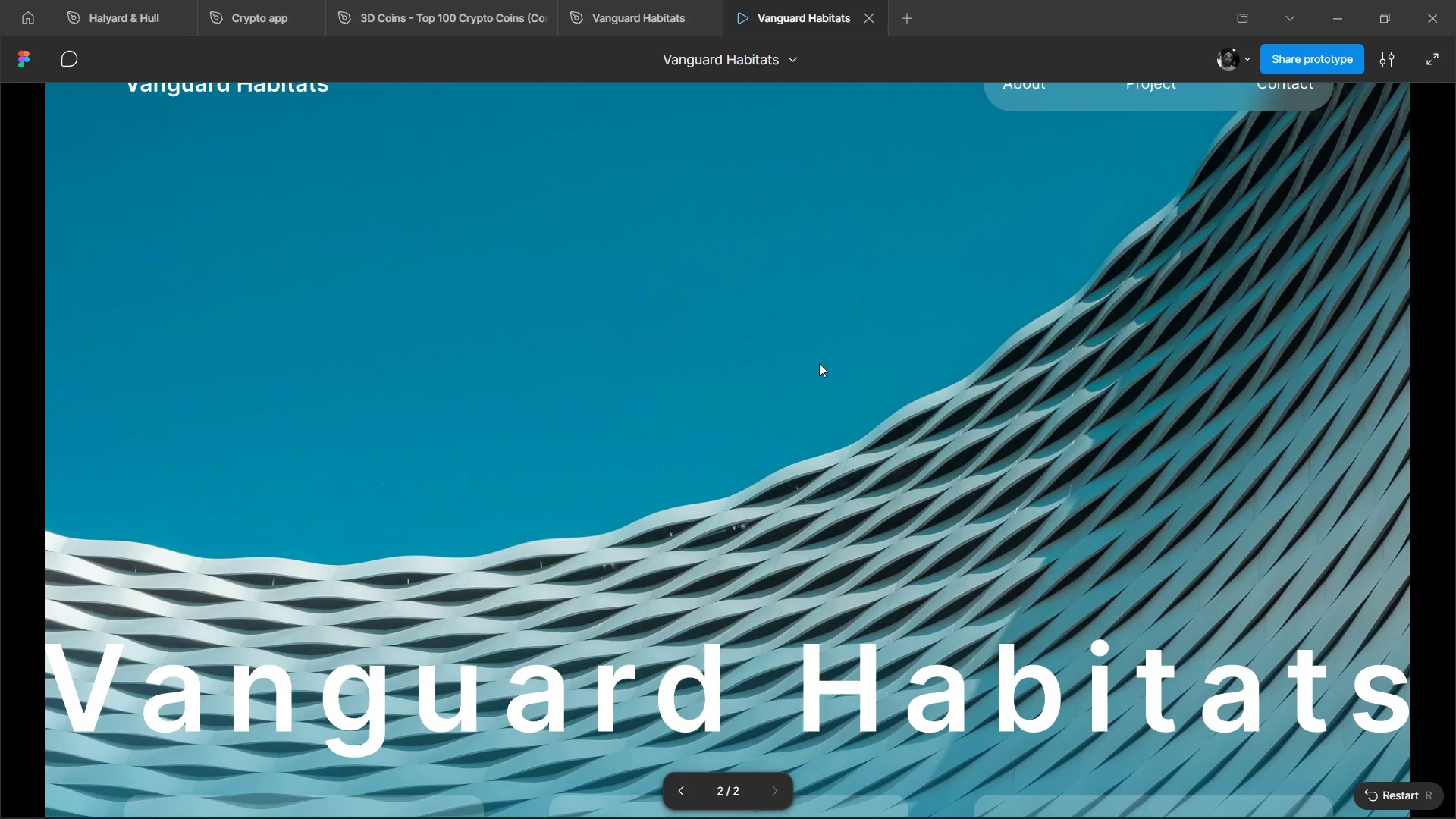 
left_click([657, 0])
 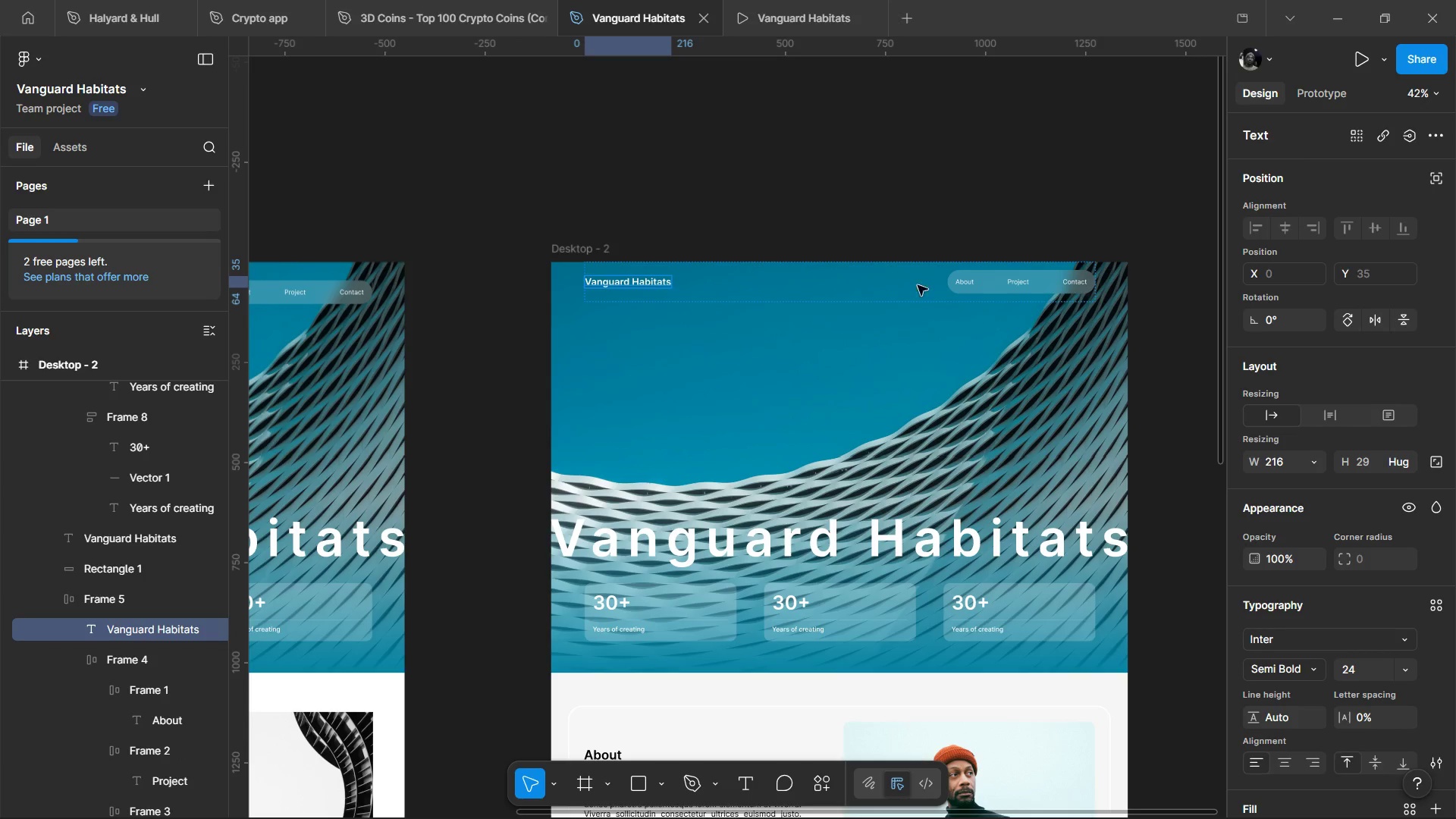 
hold_key(key=ControlLeft, duration=1.52)
scroll: coordinate [1004, 304], scroll_direction: up, amount: 5.0
 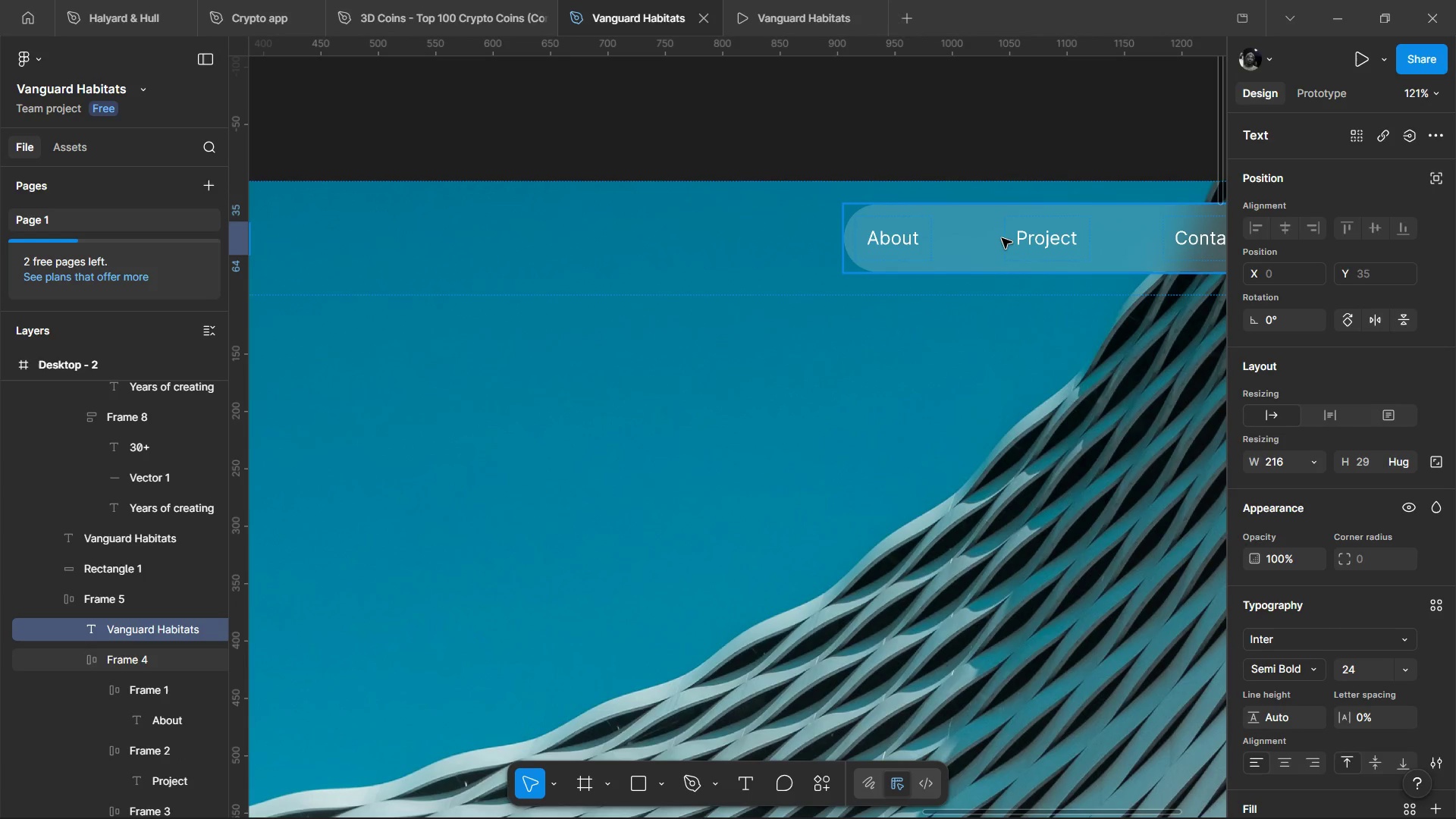 
left_click([1002, 238])
 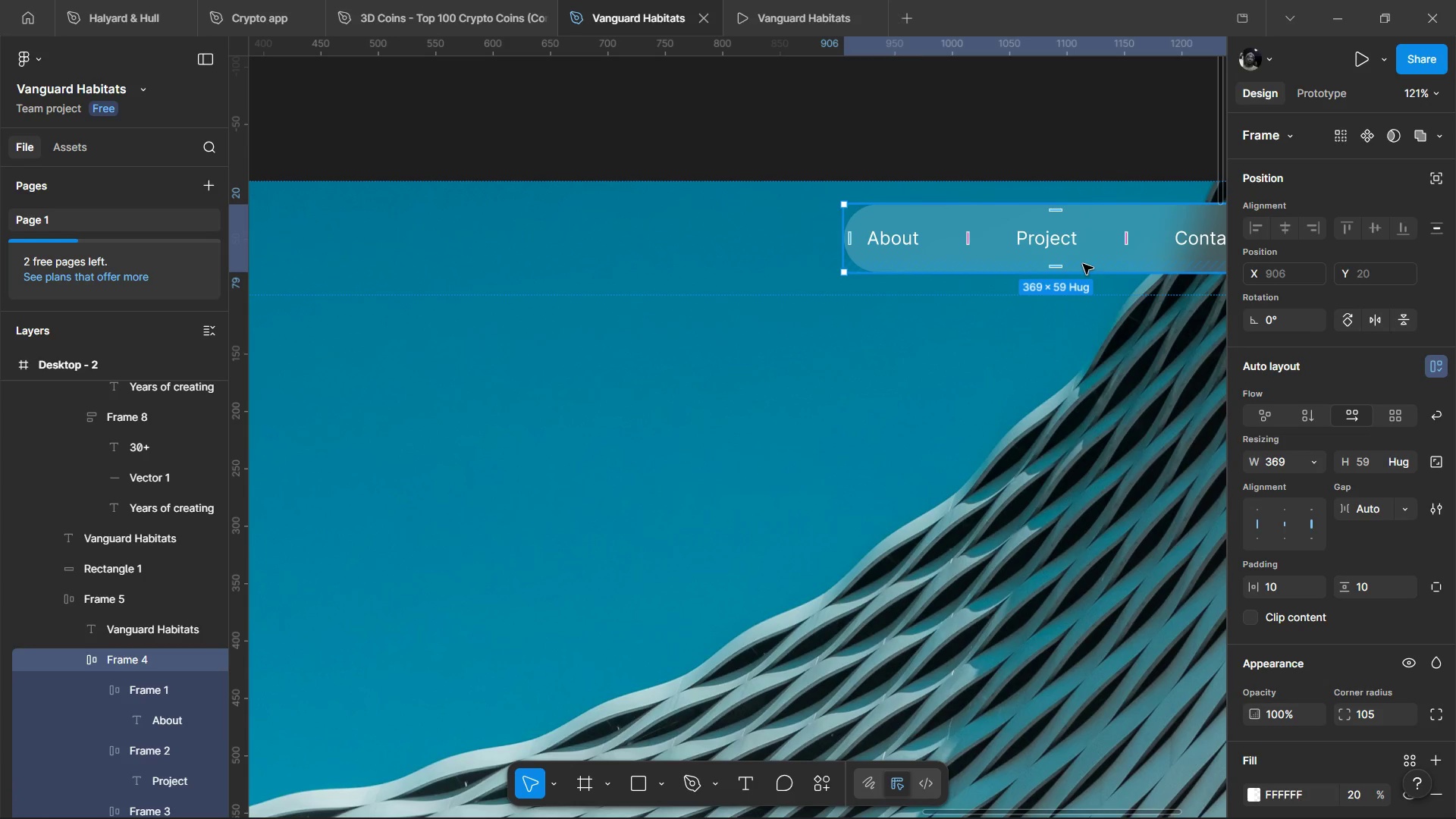 
wait(5.28)
 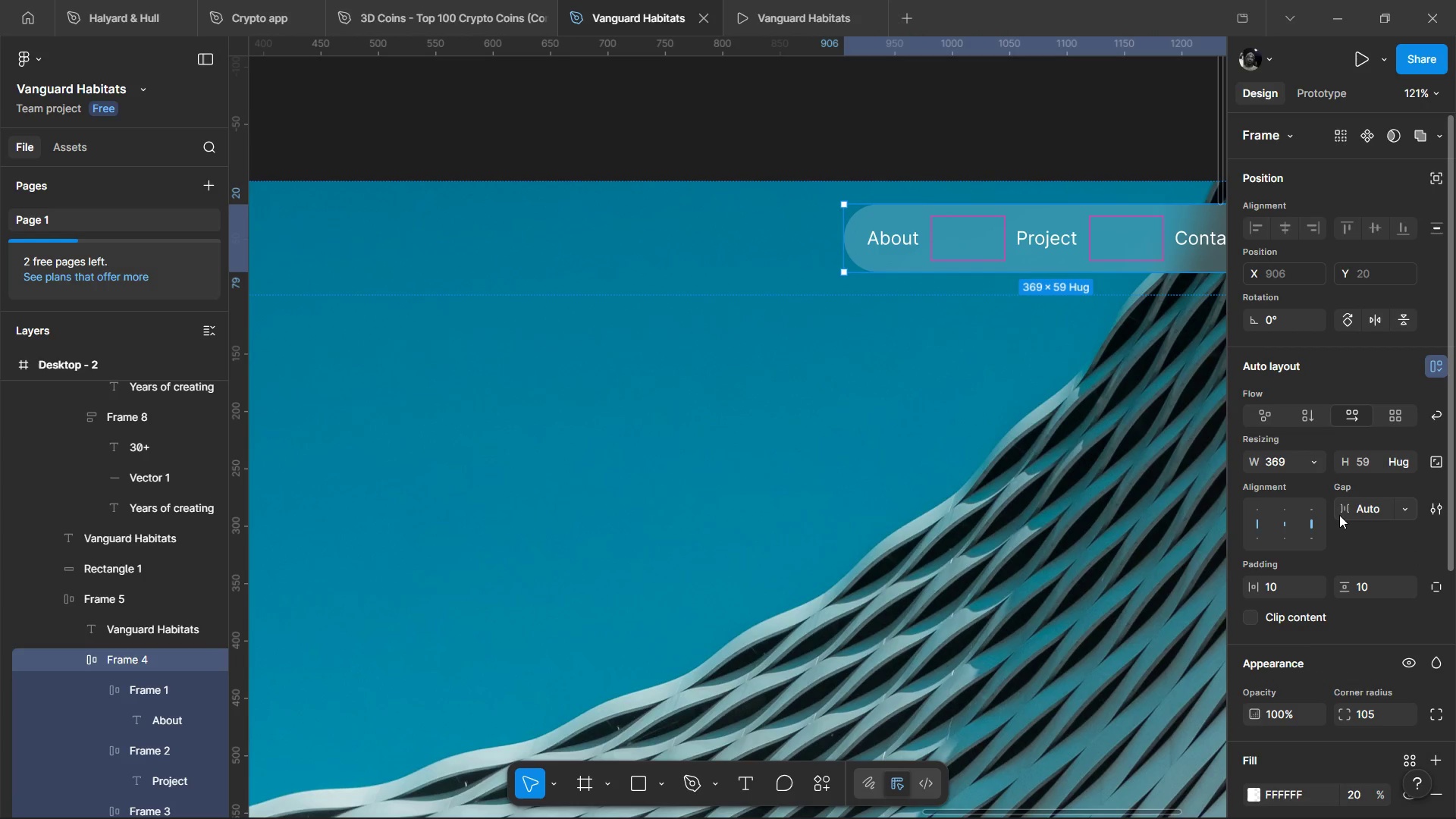 
left_click([1373, 591])
 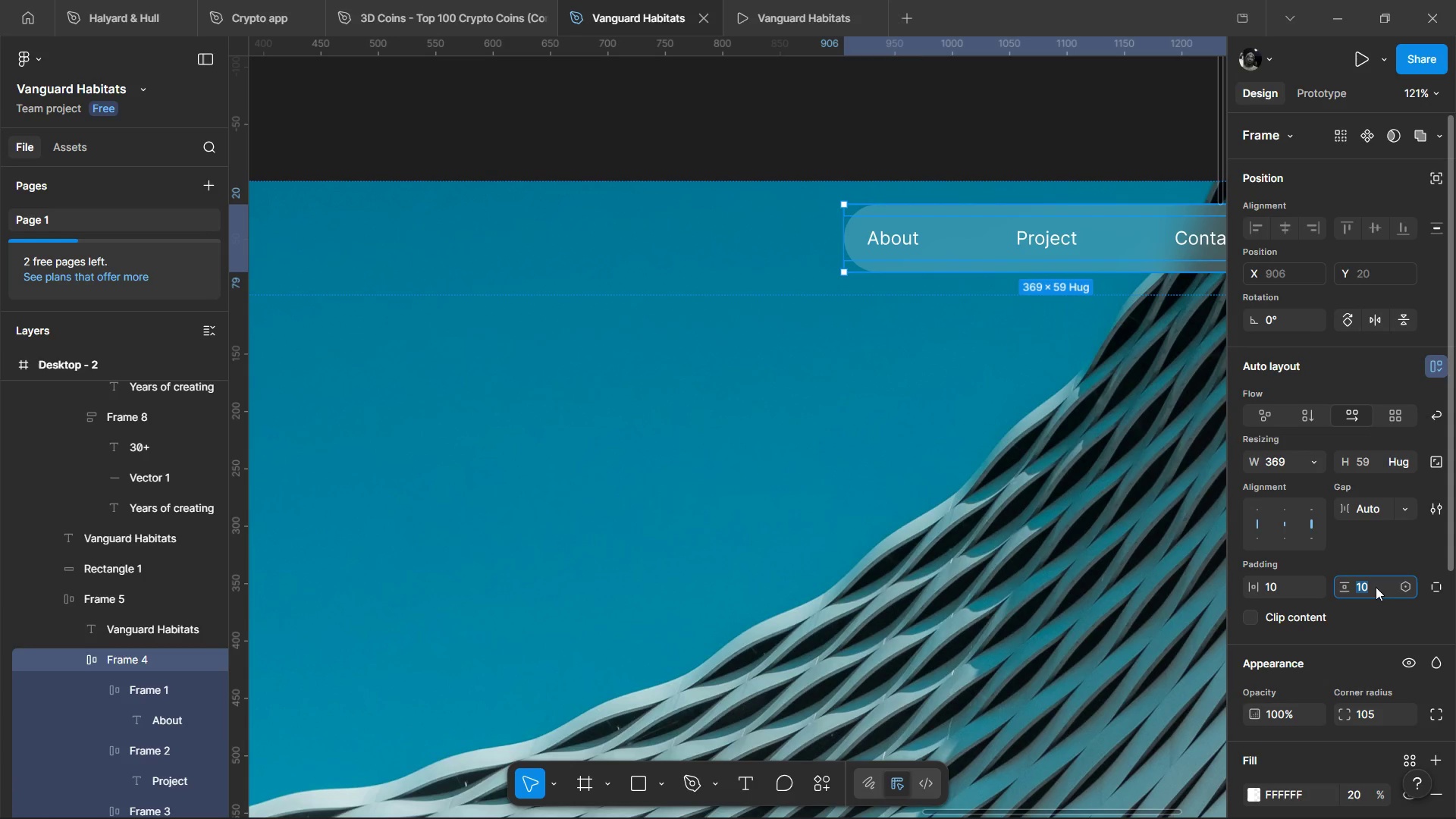 
key(5)
 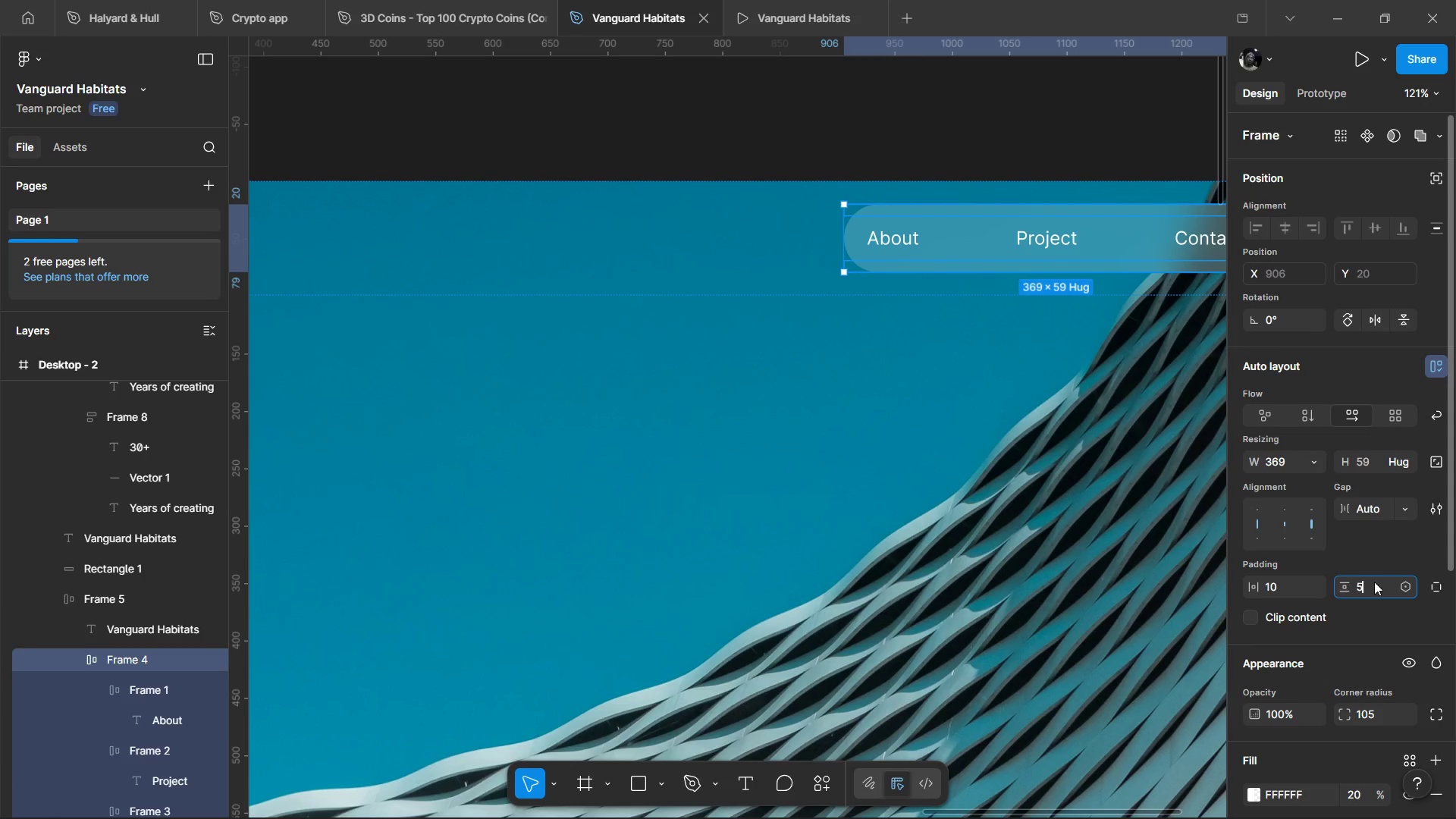 
key(Enter)
 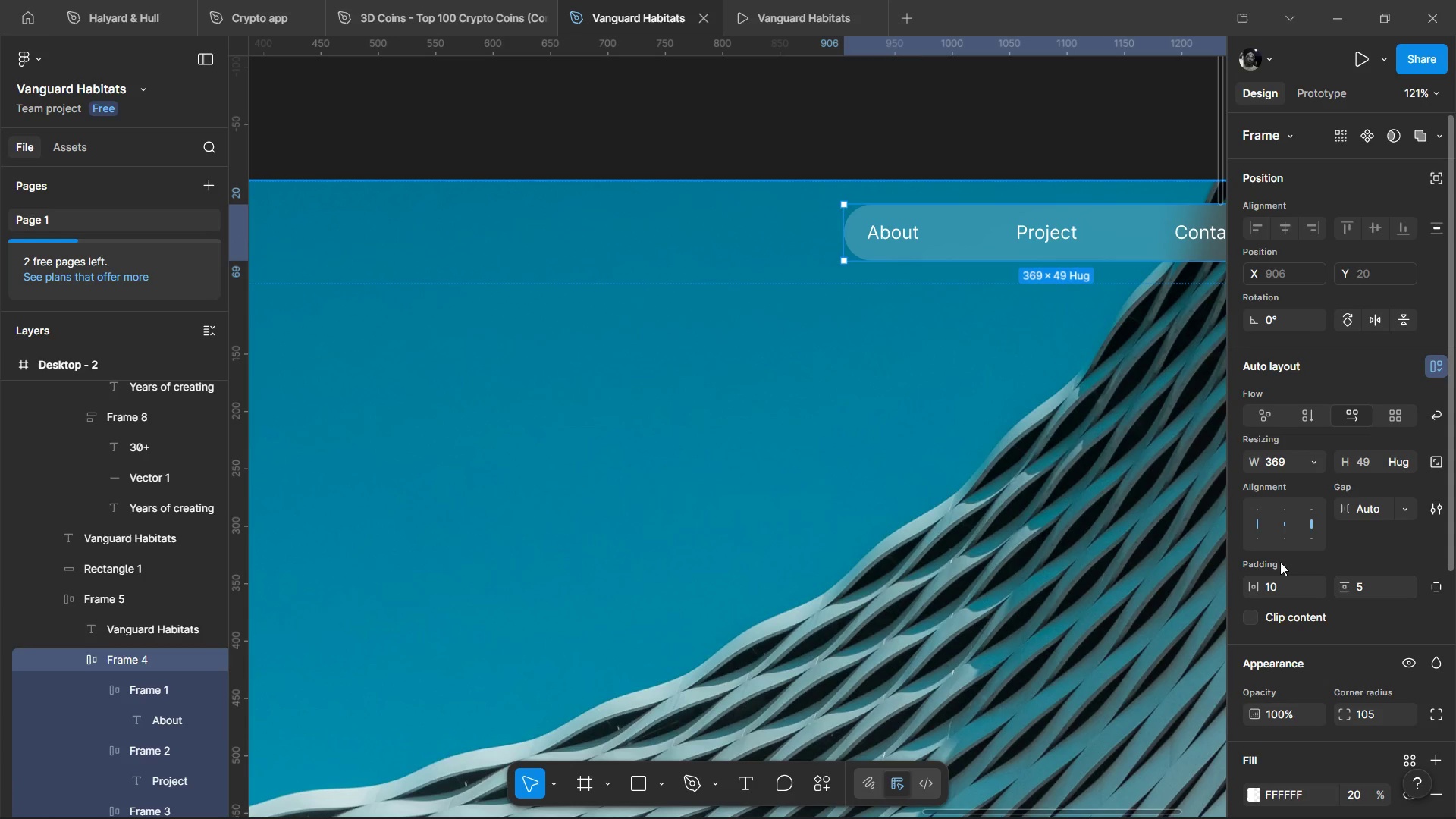 
left_click([1280, 589])
 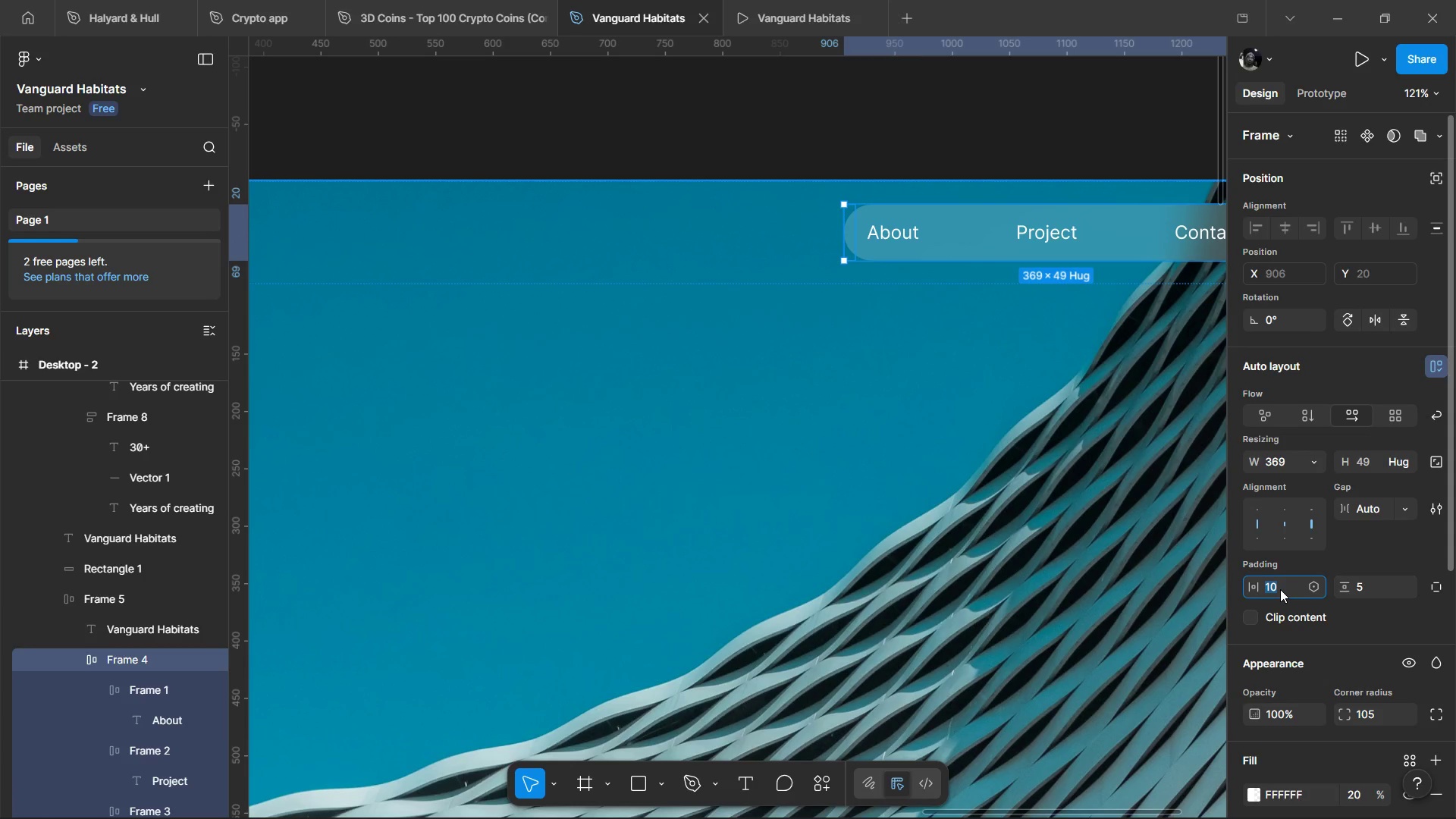 
key(5)
 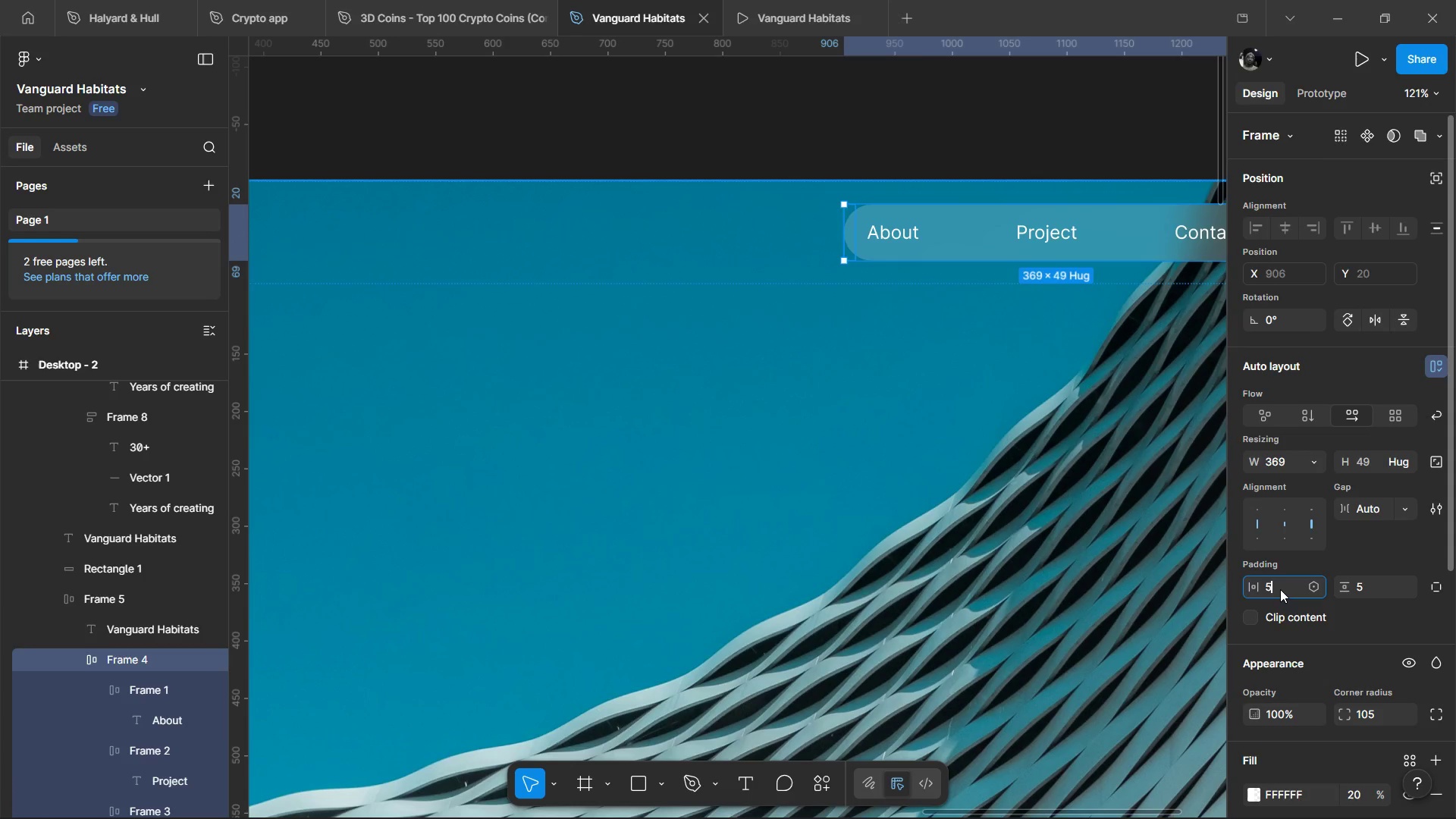 
key(Enter)
 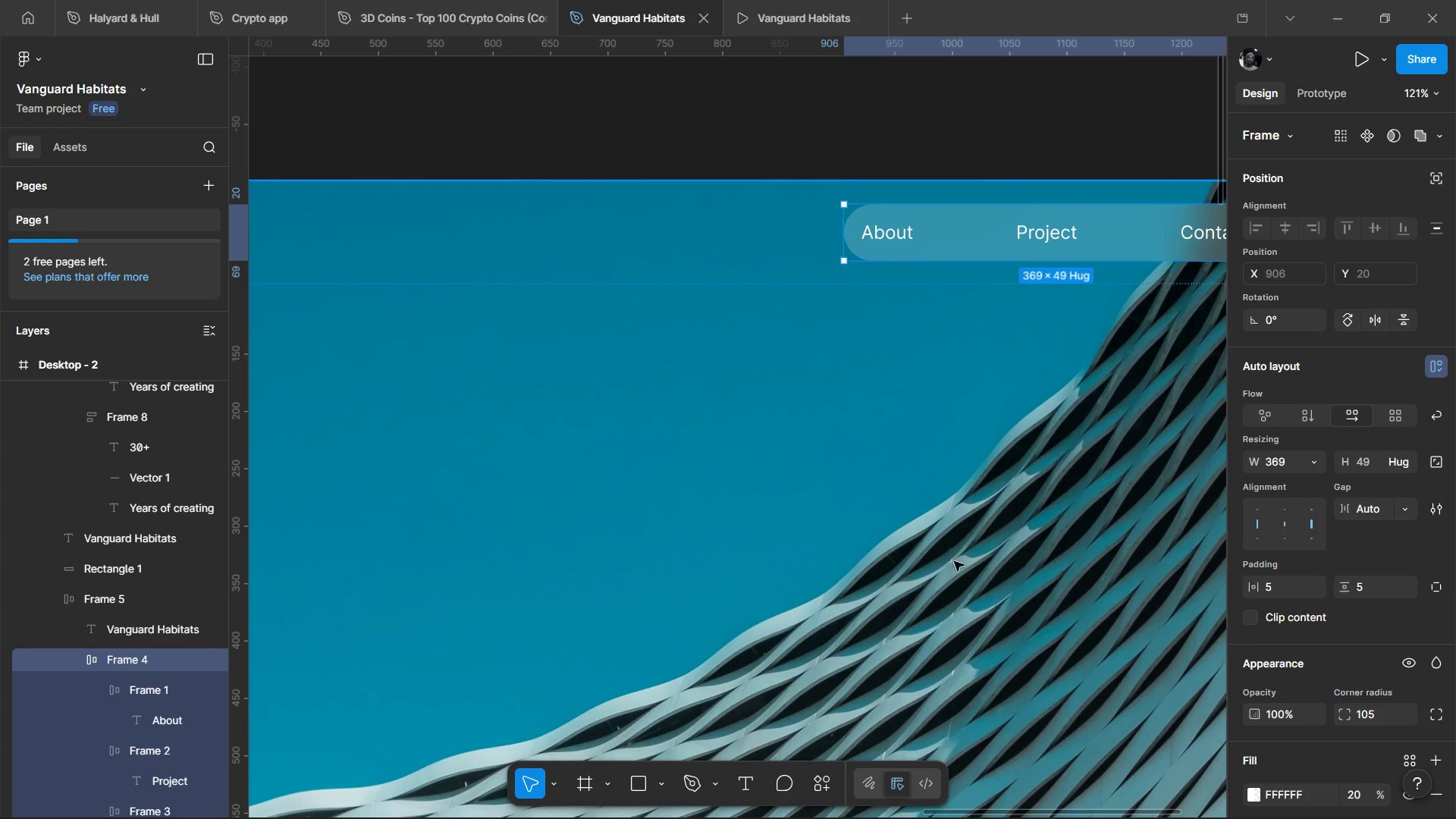 
left_click([903, 554])
 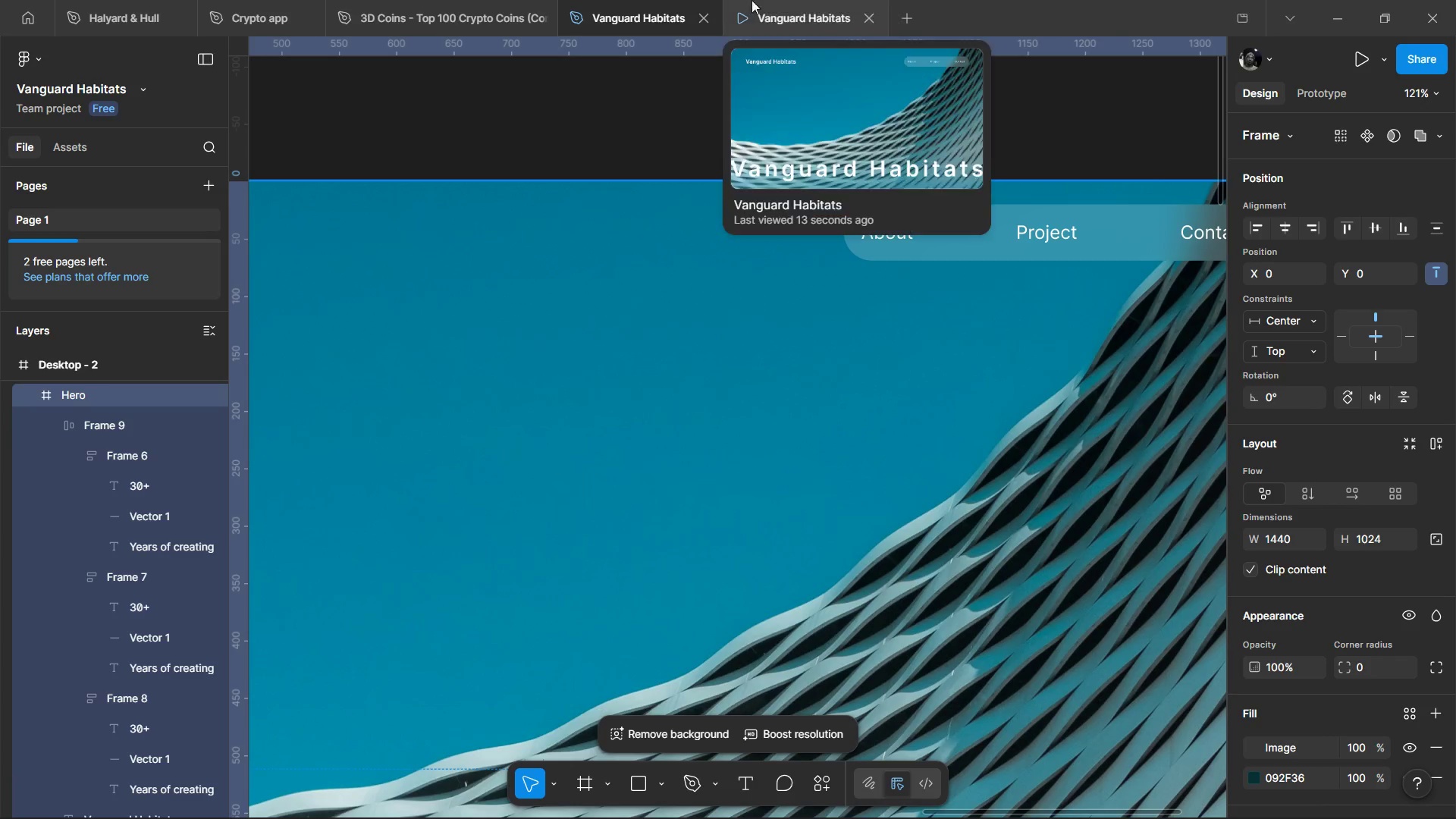 
left_click([770, 0])
 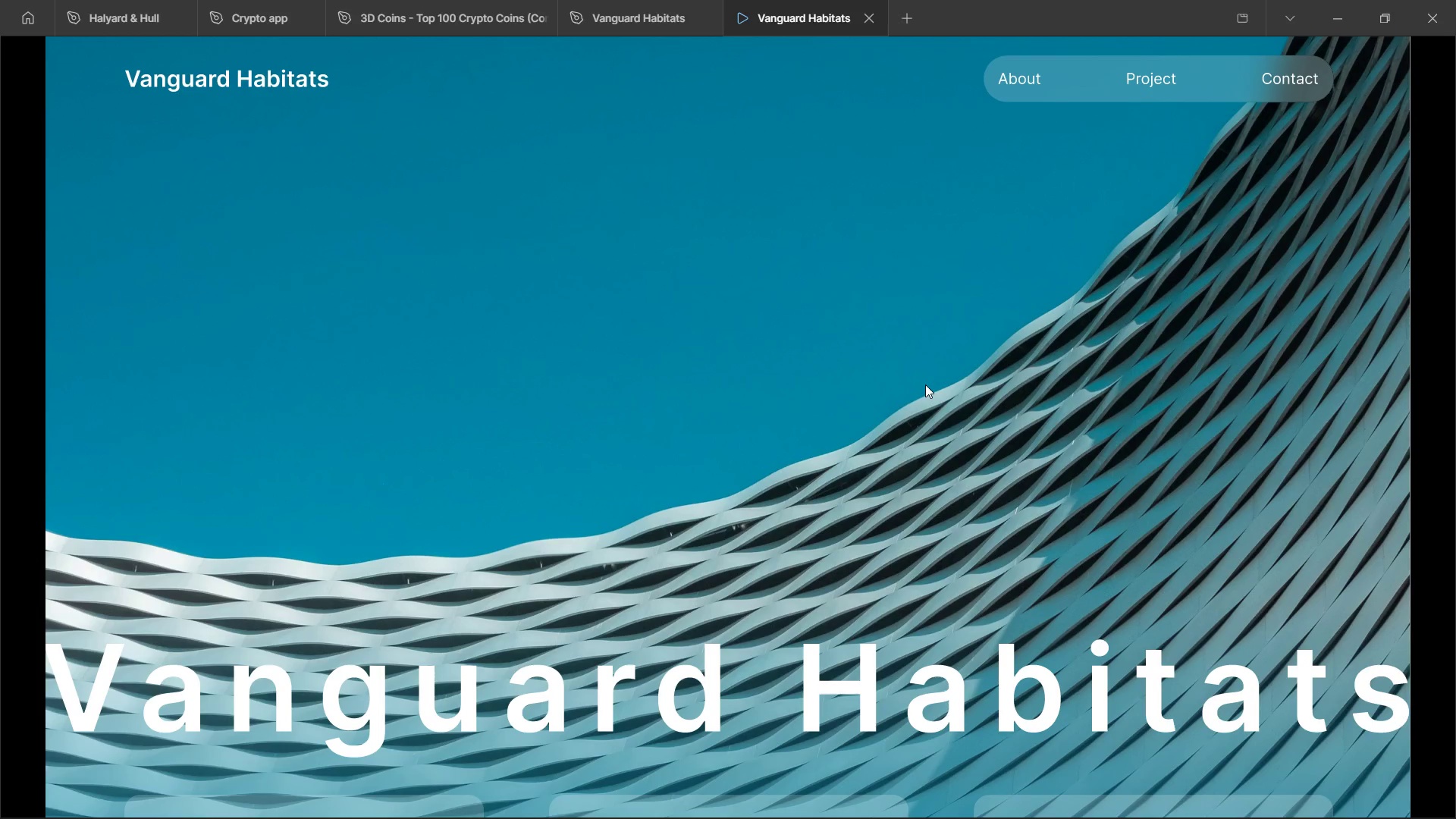 
wait(7.72)
 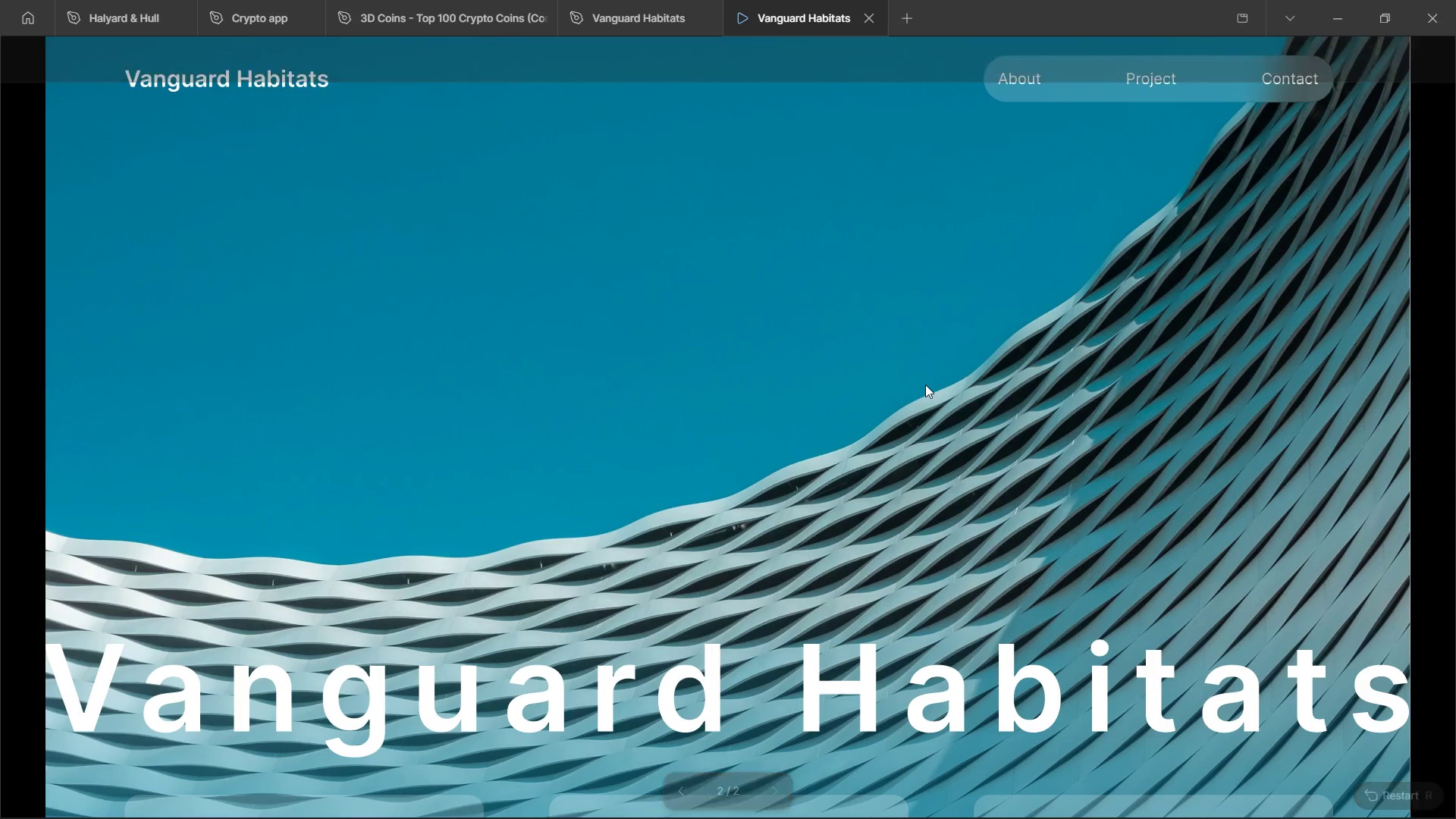 
left_click([613, 0])
 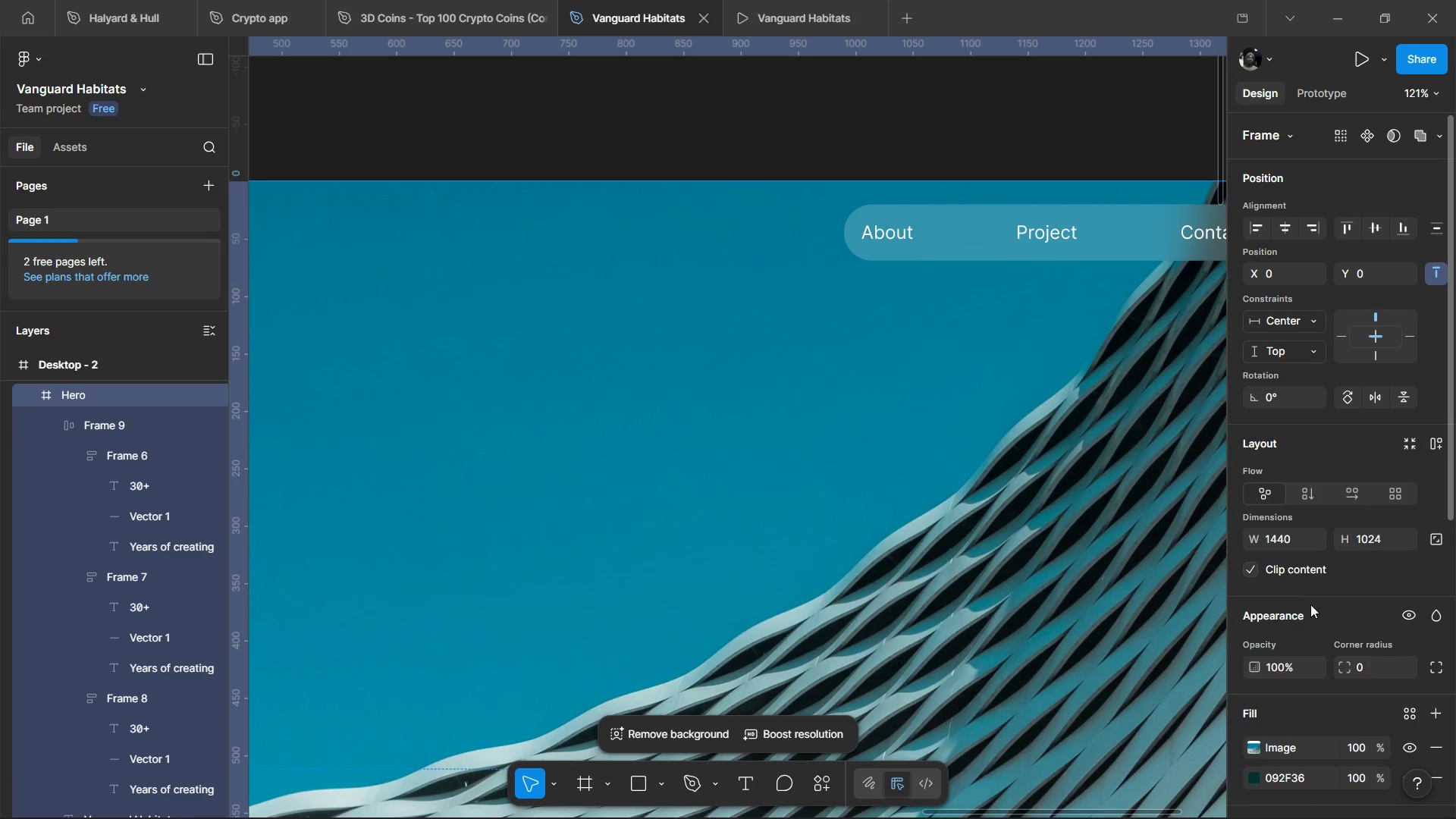 
hold_key(key=ControlLeft, duration=1.14)
left_click([946, 249])
 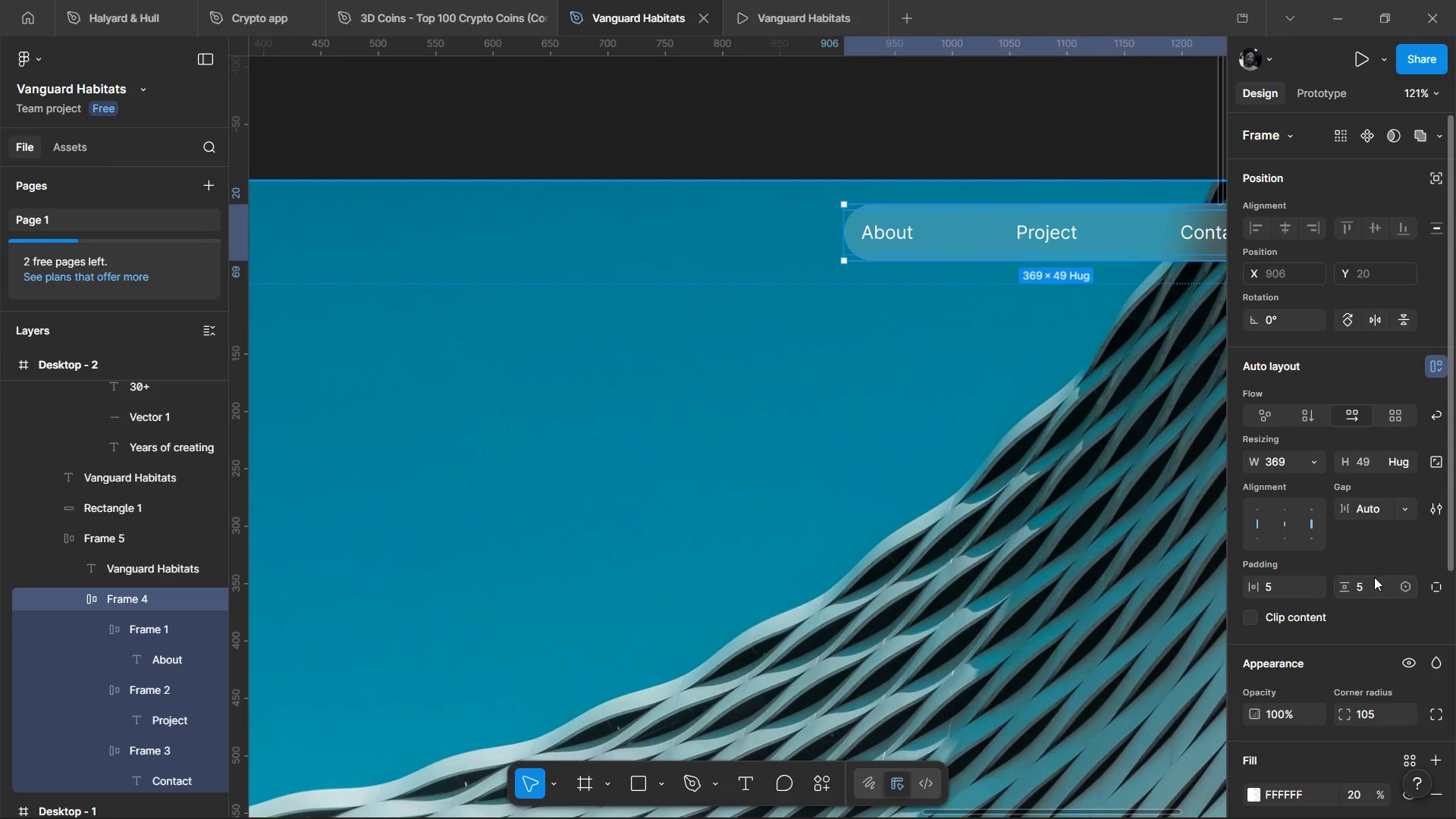 
left_click([1291, 588])
 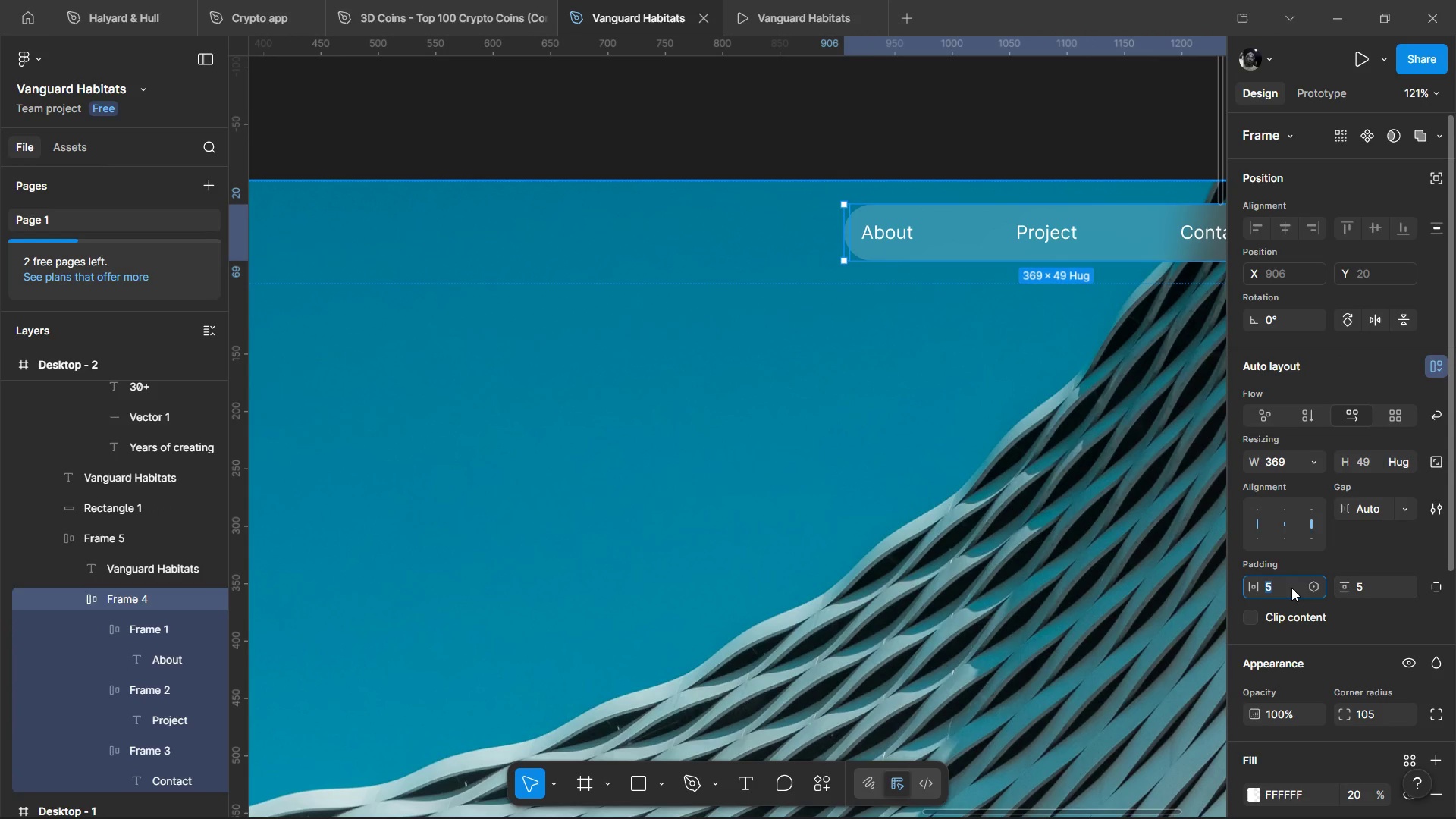 
type(10)
 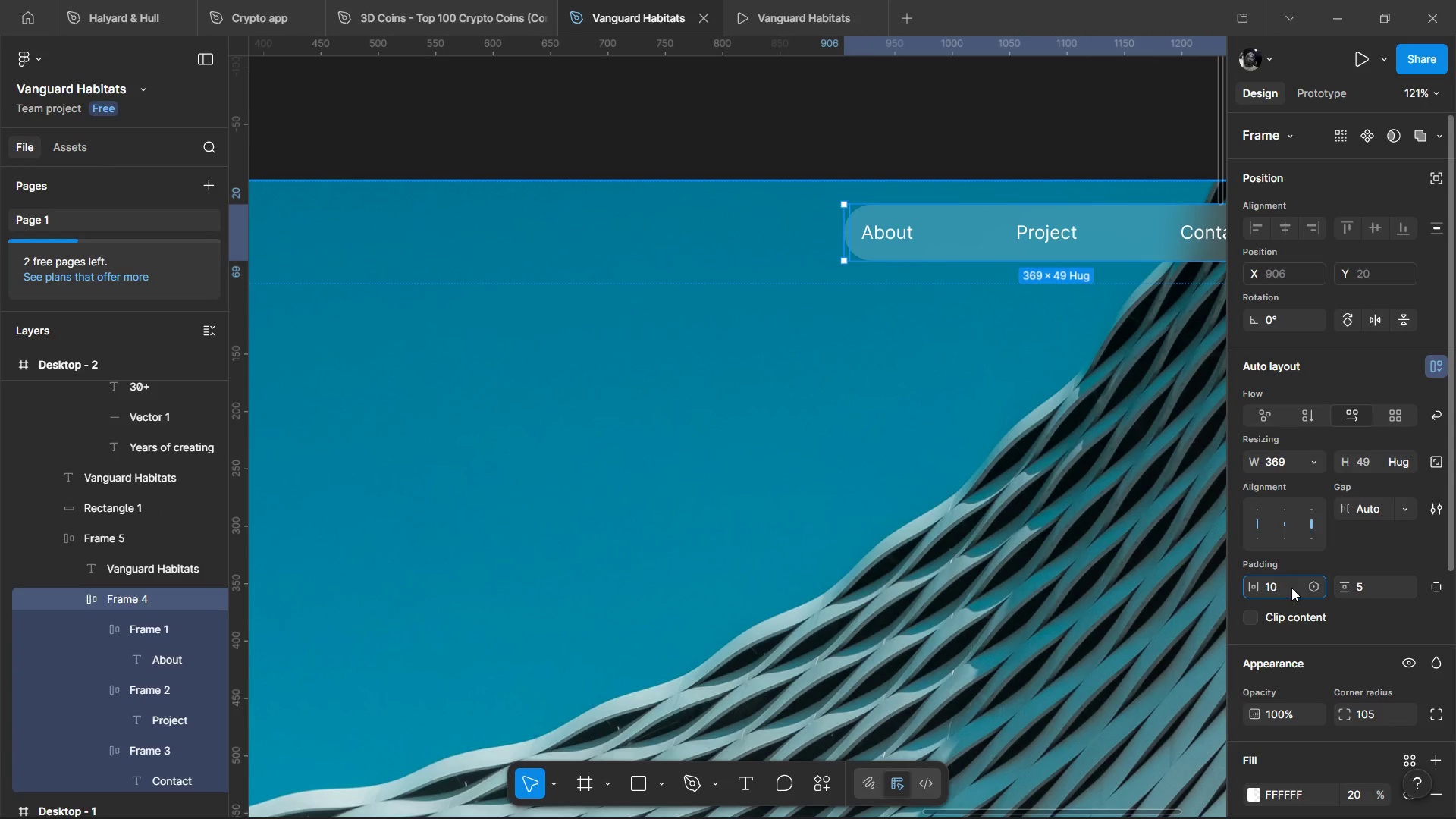 
key(Enter)
 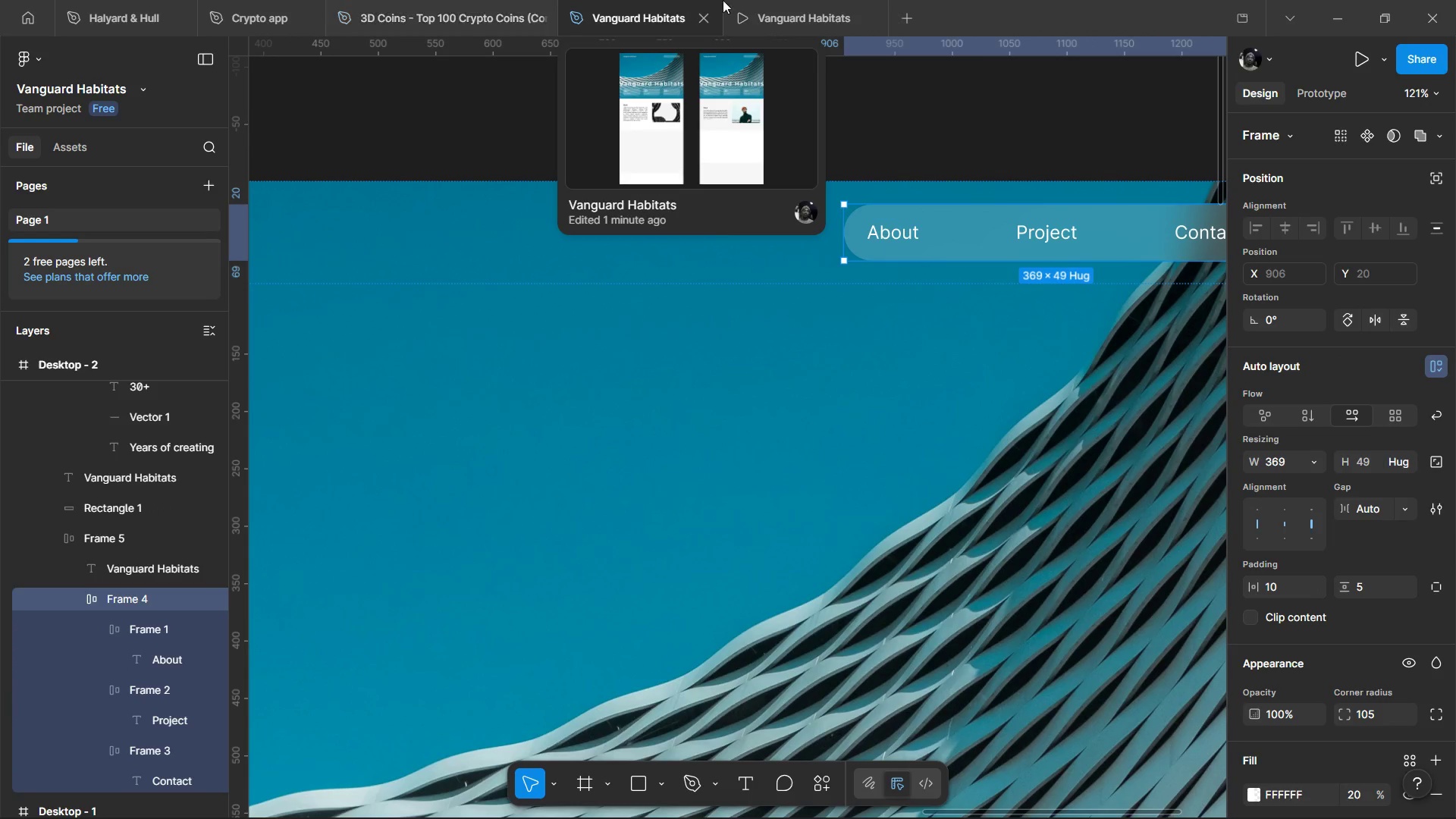 
left_click([760, 0])
 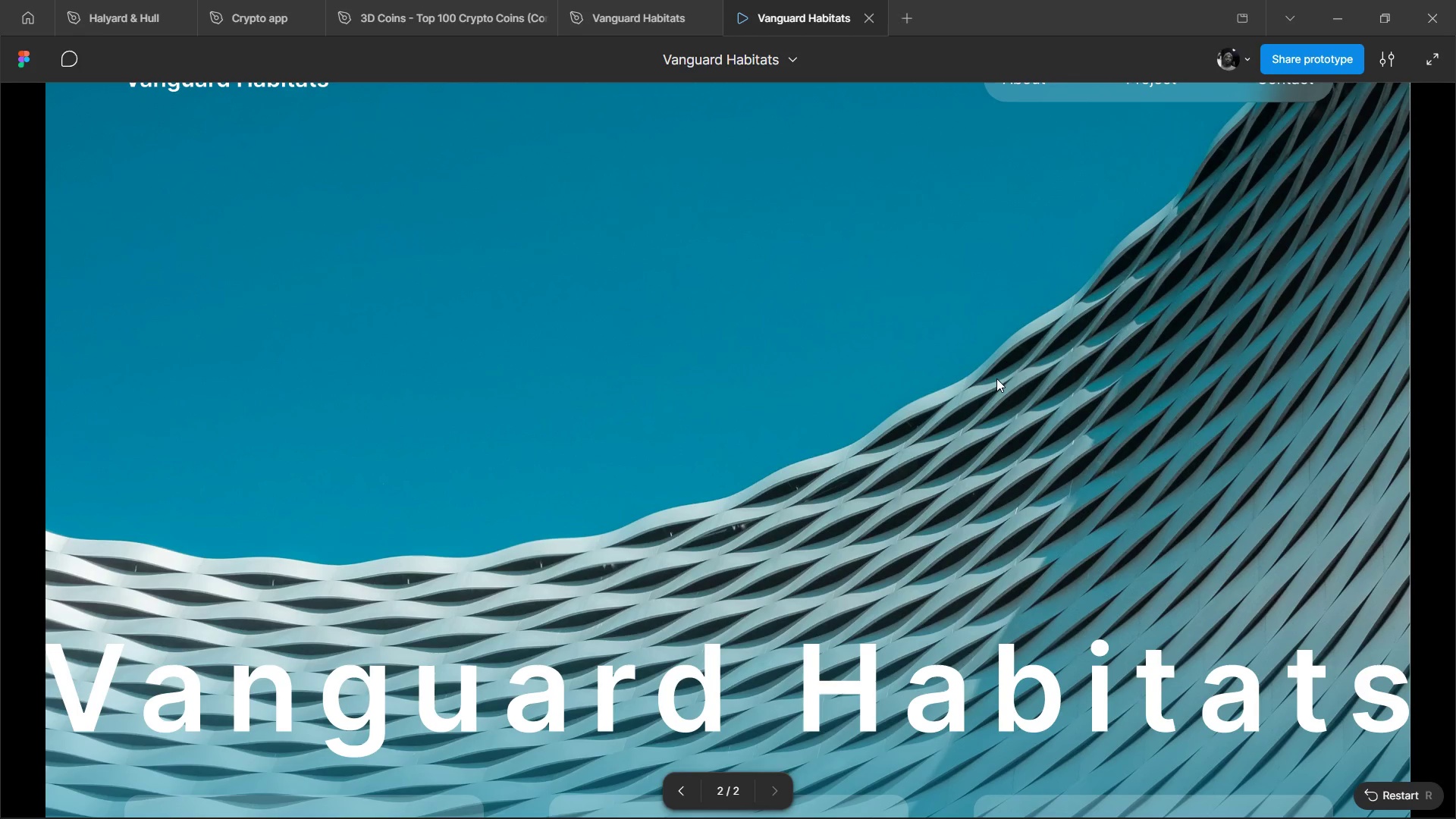 
scroll: coordinate [996, 378], scroll_direction: up, amount: 1.0
 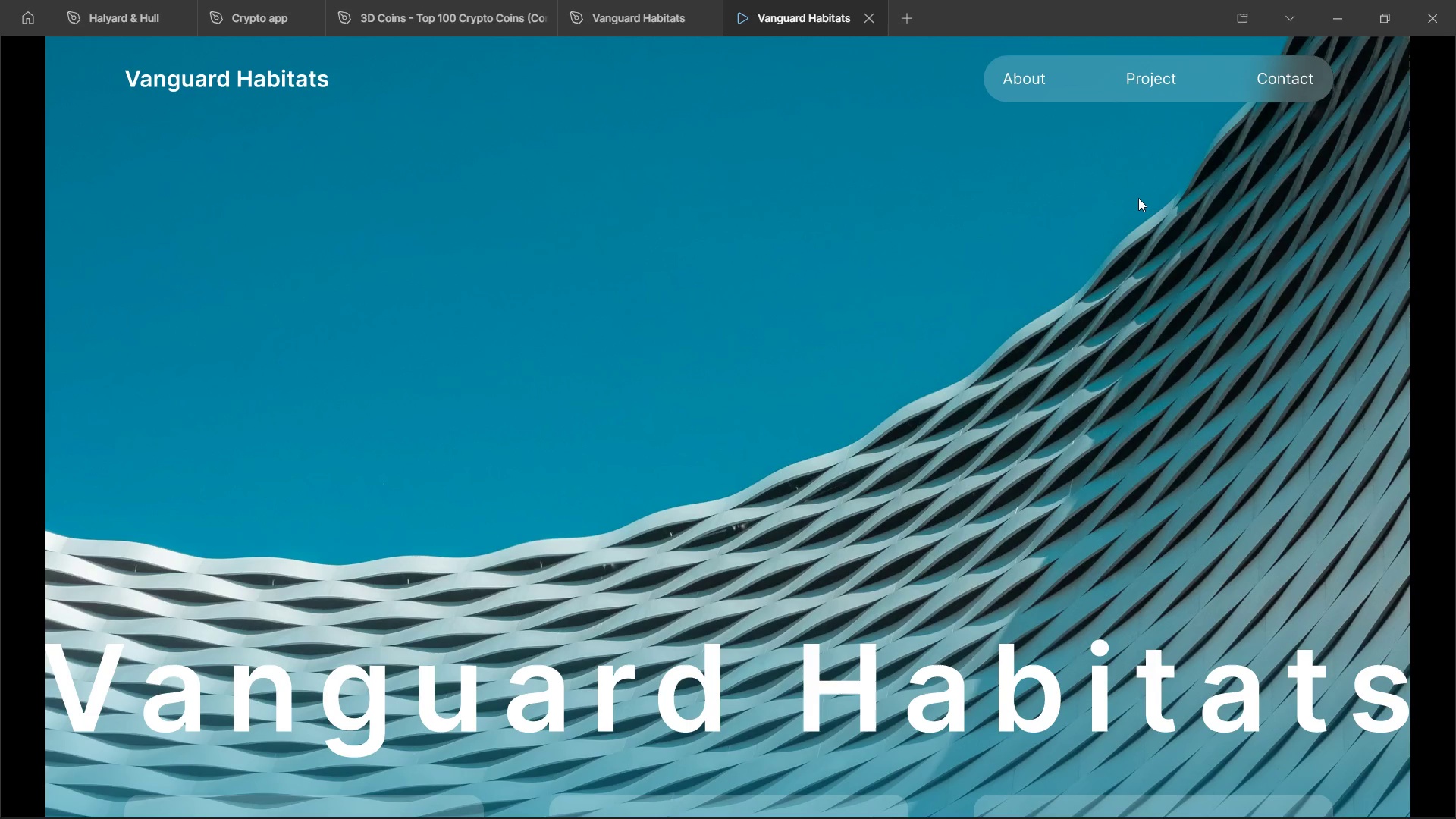 
wait(44.64)
 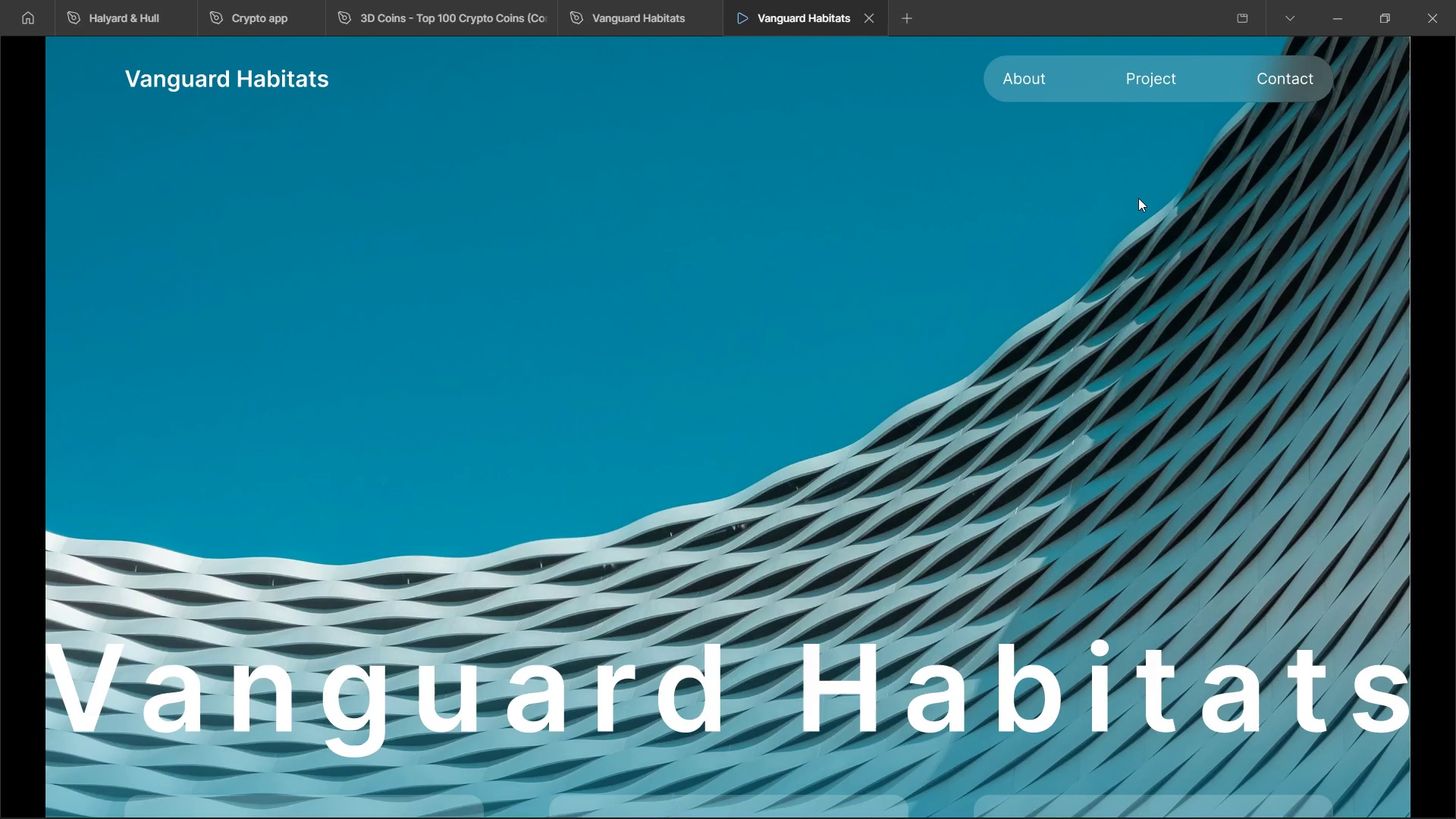 
left_click([627, 0])
 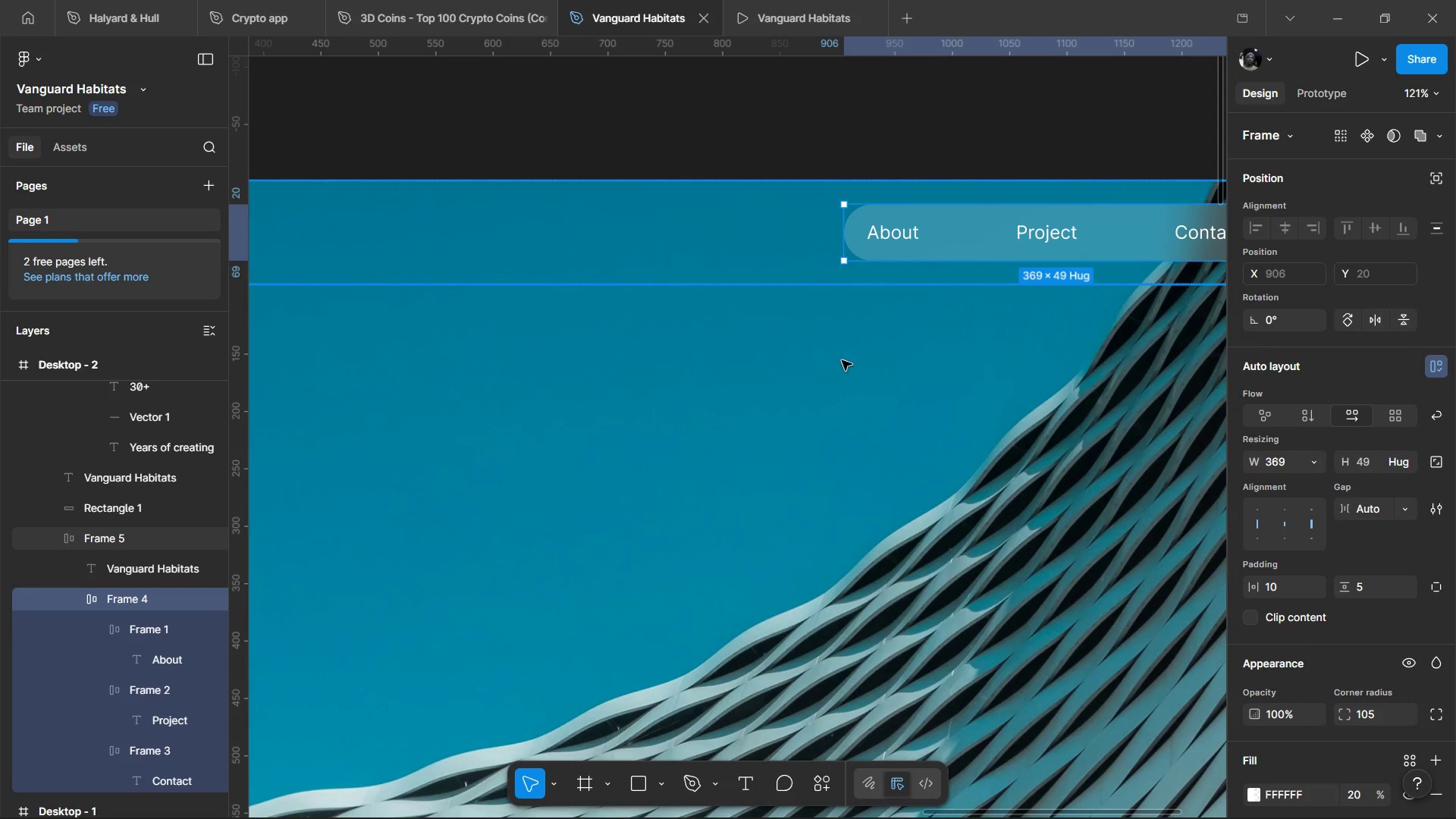 
hold_key(key=ControlLeft, duration=1.08)
 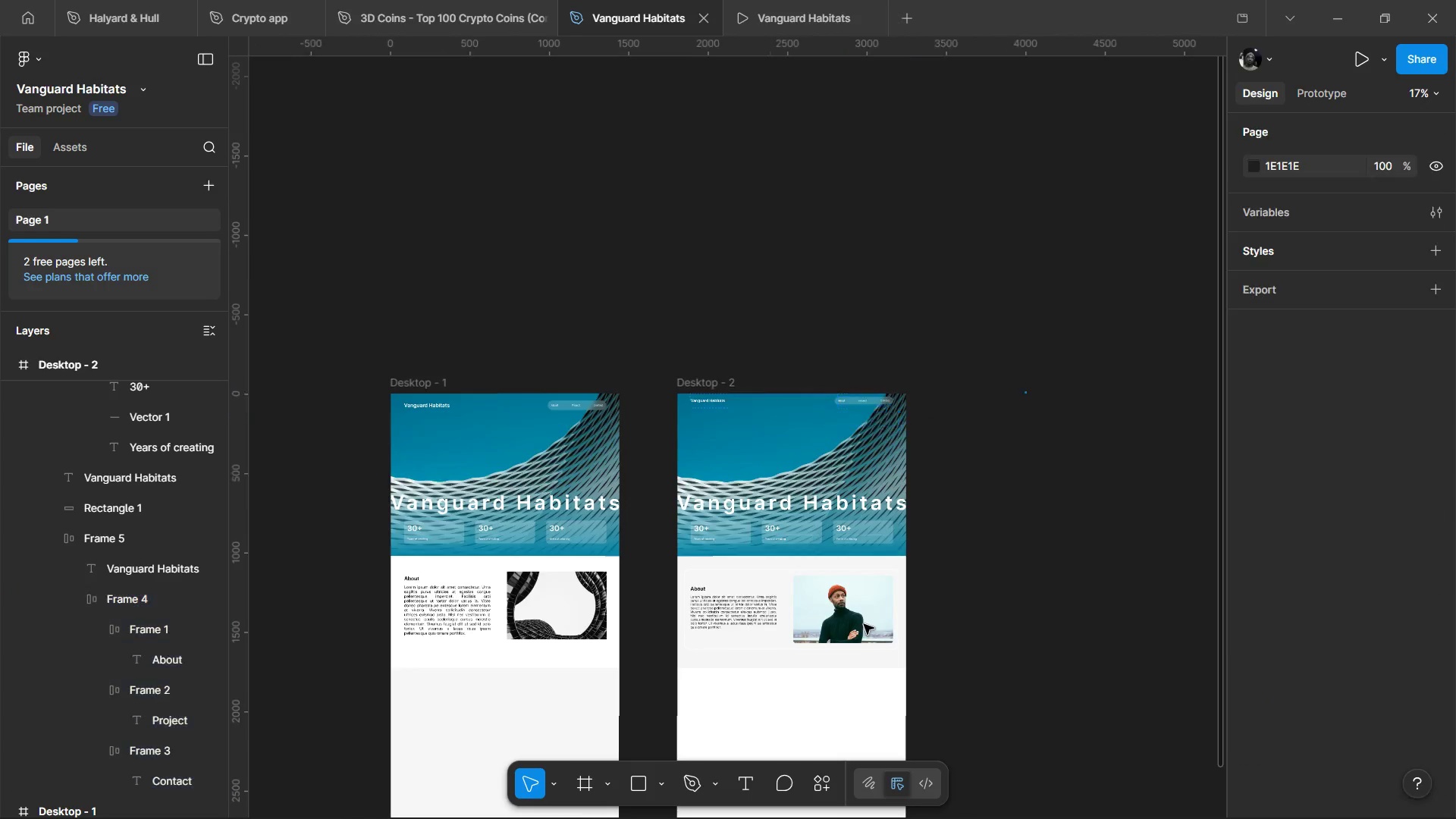 
left_click([1026, 391])
 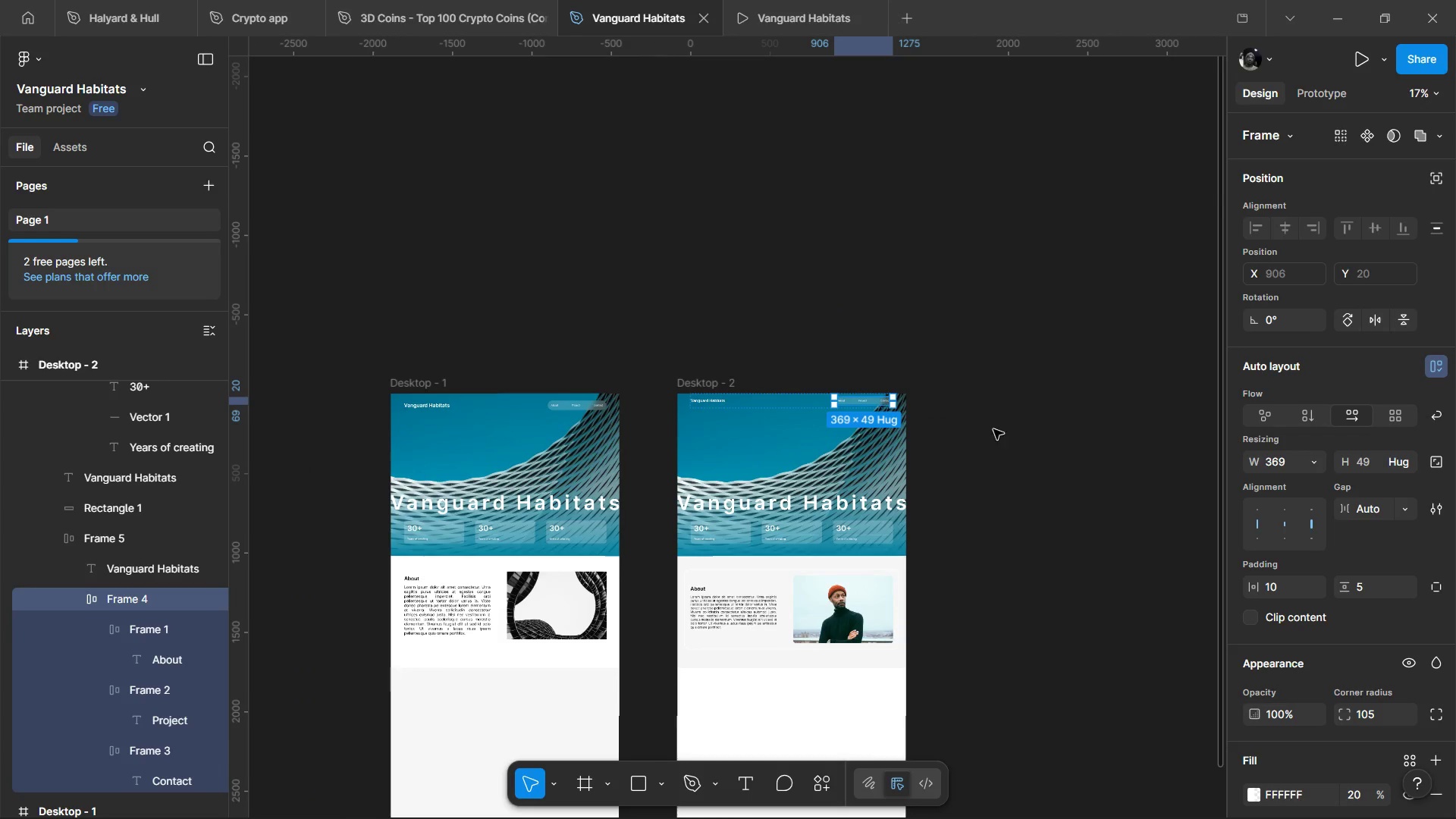 
scroll: coordinate [827, 441], scroll_direction: down, amount: 8.0
 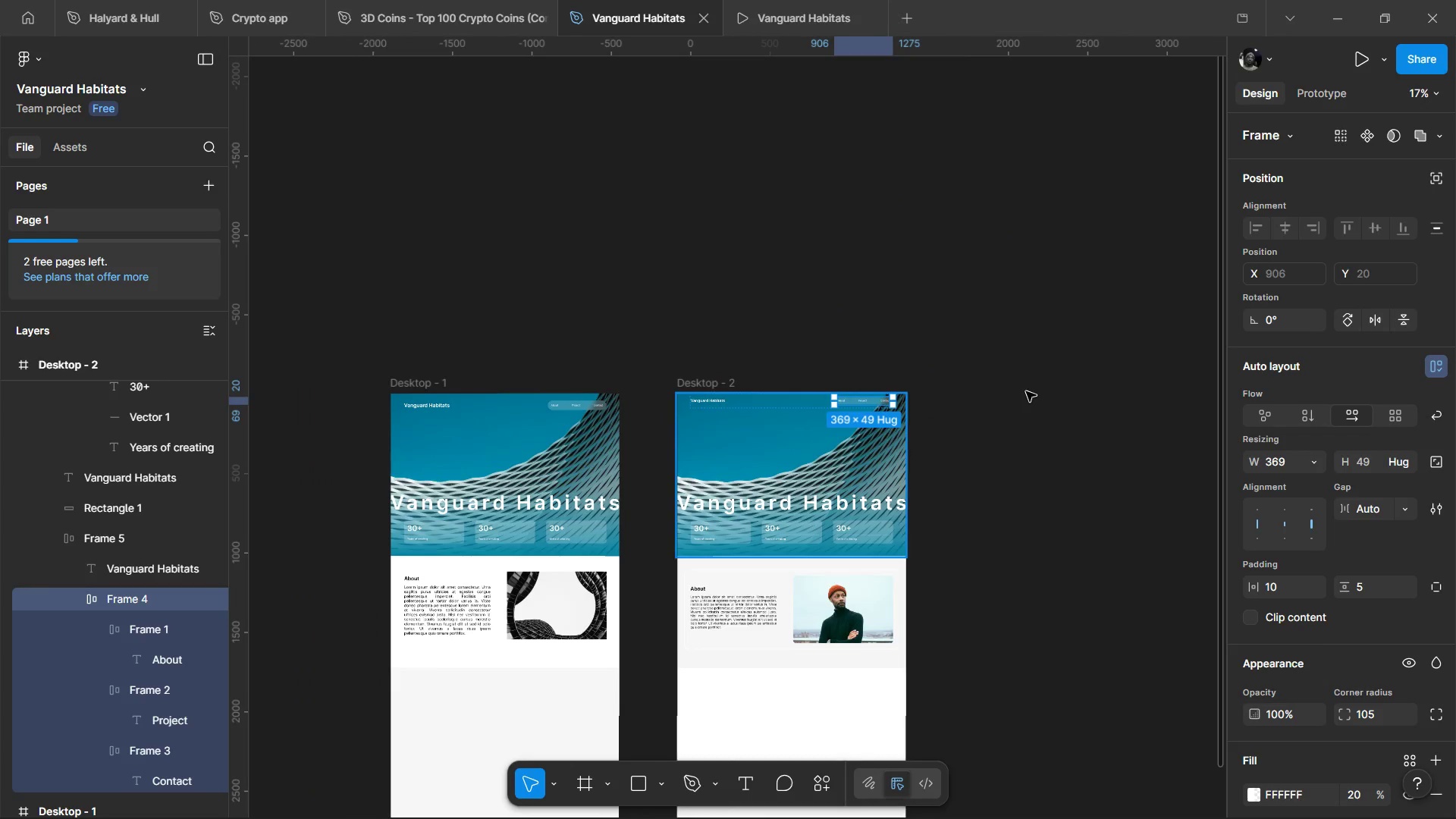 
hold_key(key=ControlLeft, duration=1.24)
hold_key(key=ControlLeft, duration=1.52)
scroll: coordinate [654, 598], scroll_direction: none, amount: 0.0
 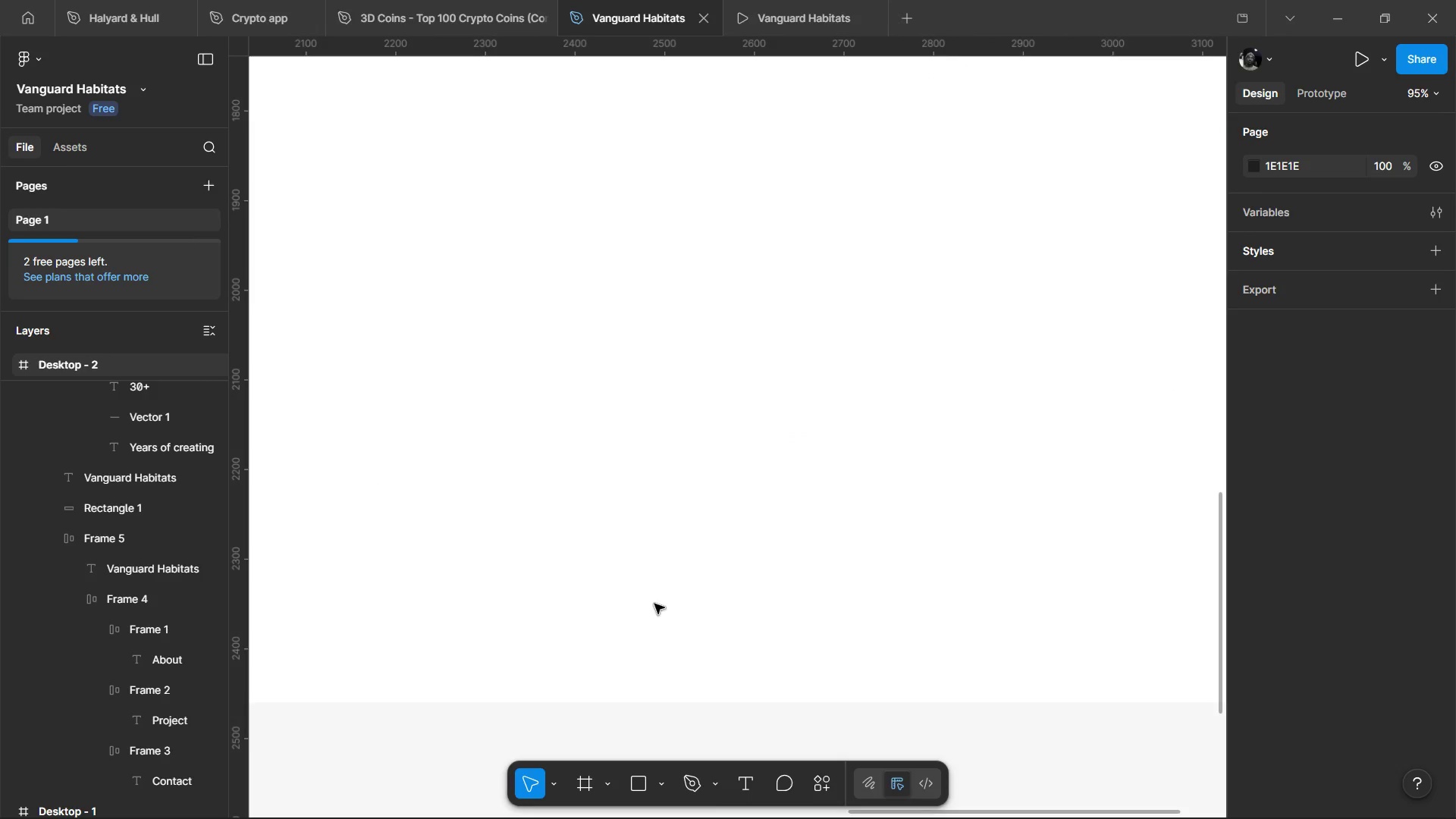 
key(Control+ControlLeft)
 